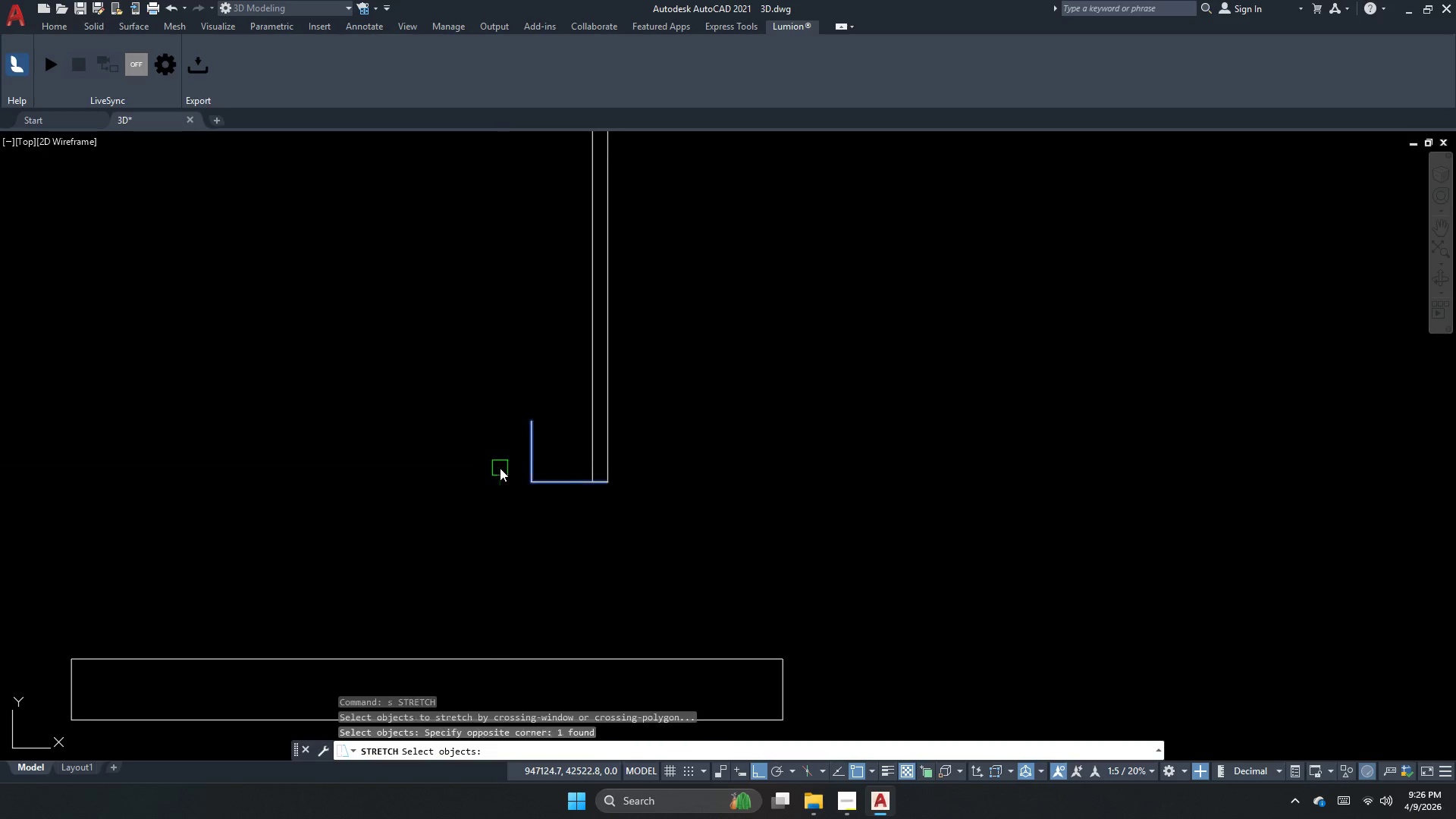 
key(Space)
 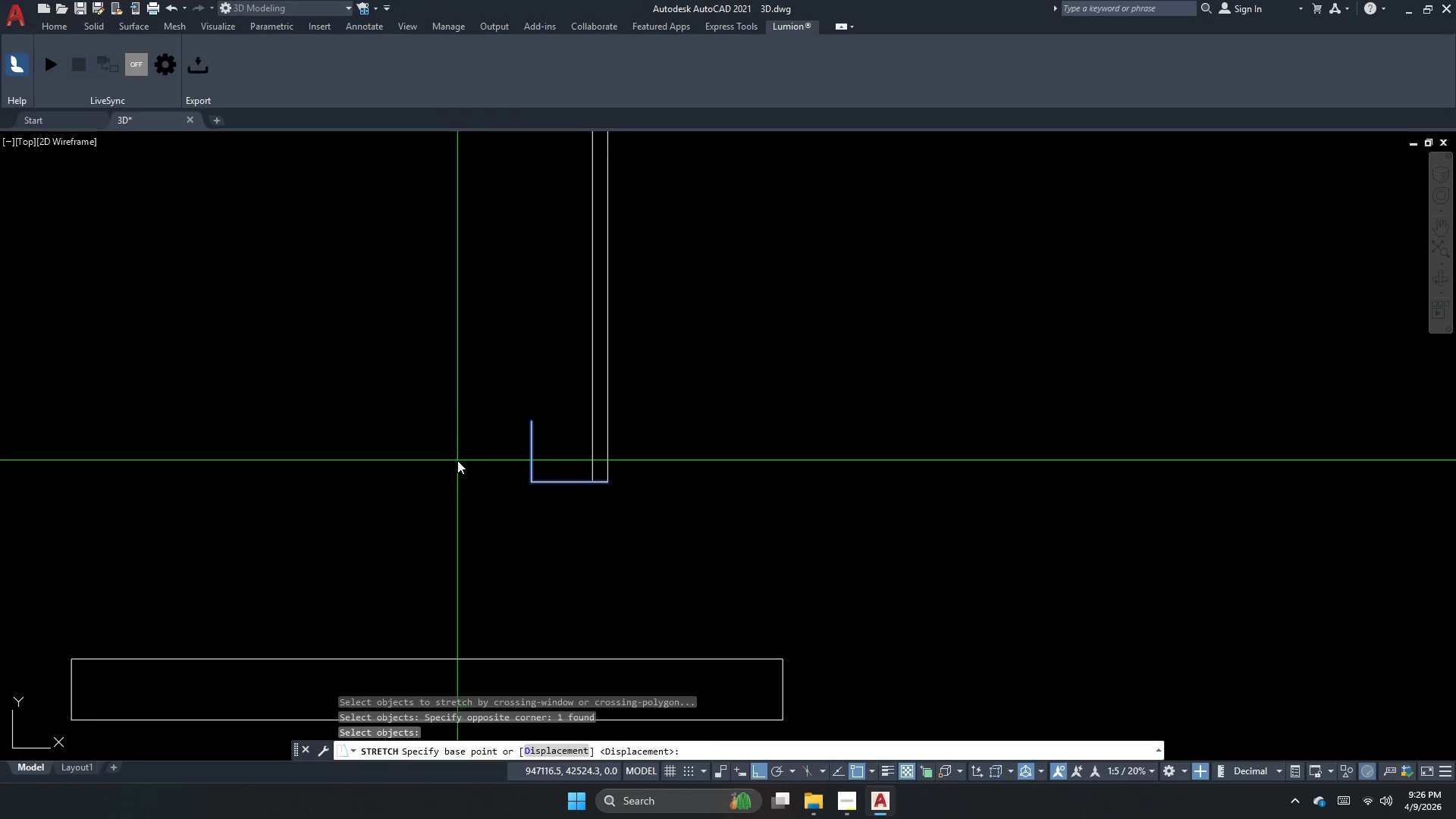 
left_click_drag(start_coordinate=[457, 460], to_coordinate=[457, 479])
 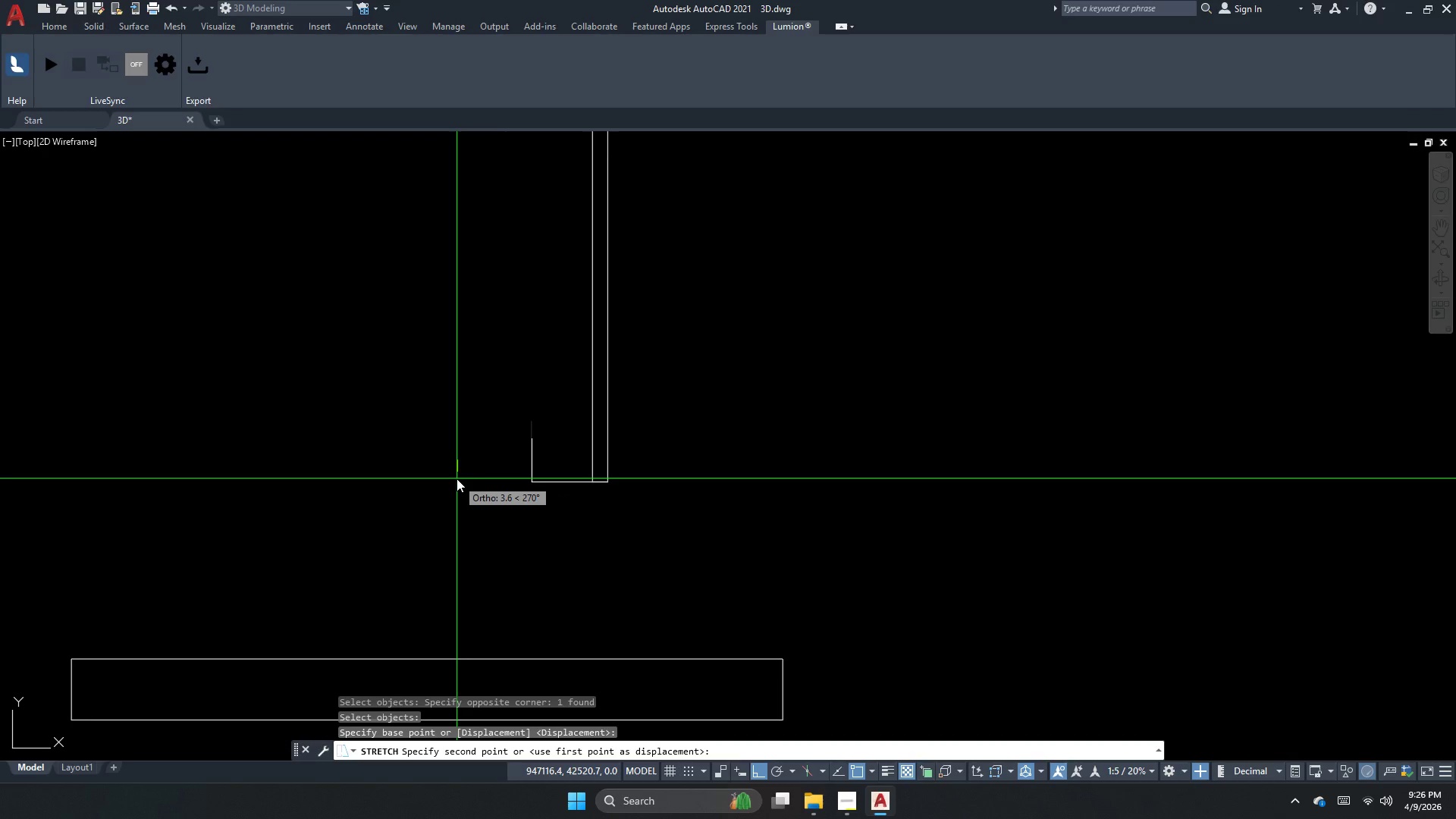 
key(Numpad5)
 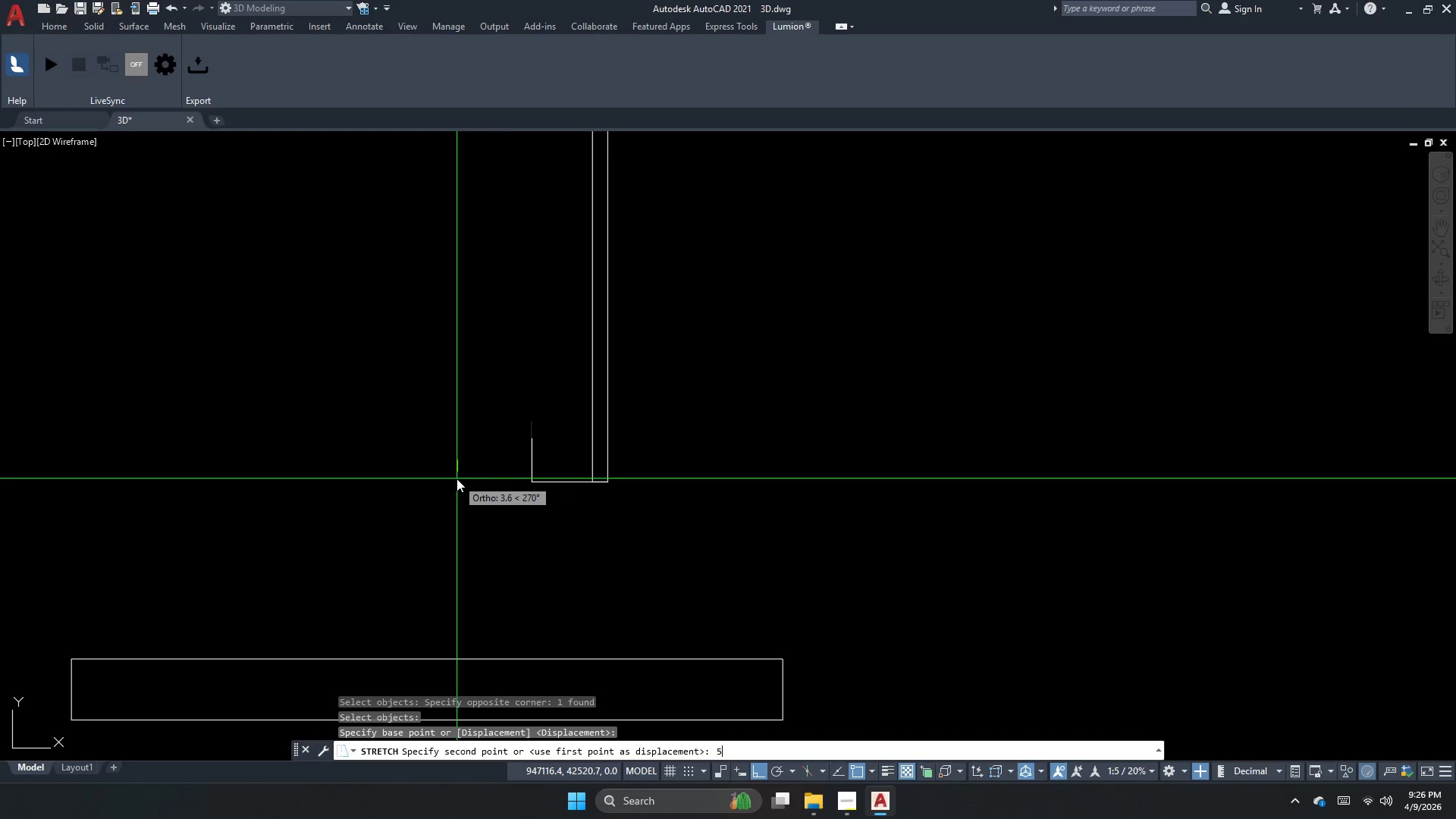 
key(NumpadEnter)
 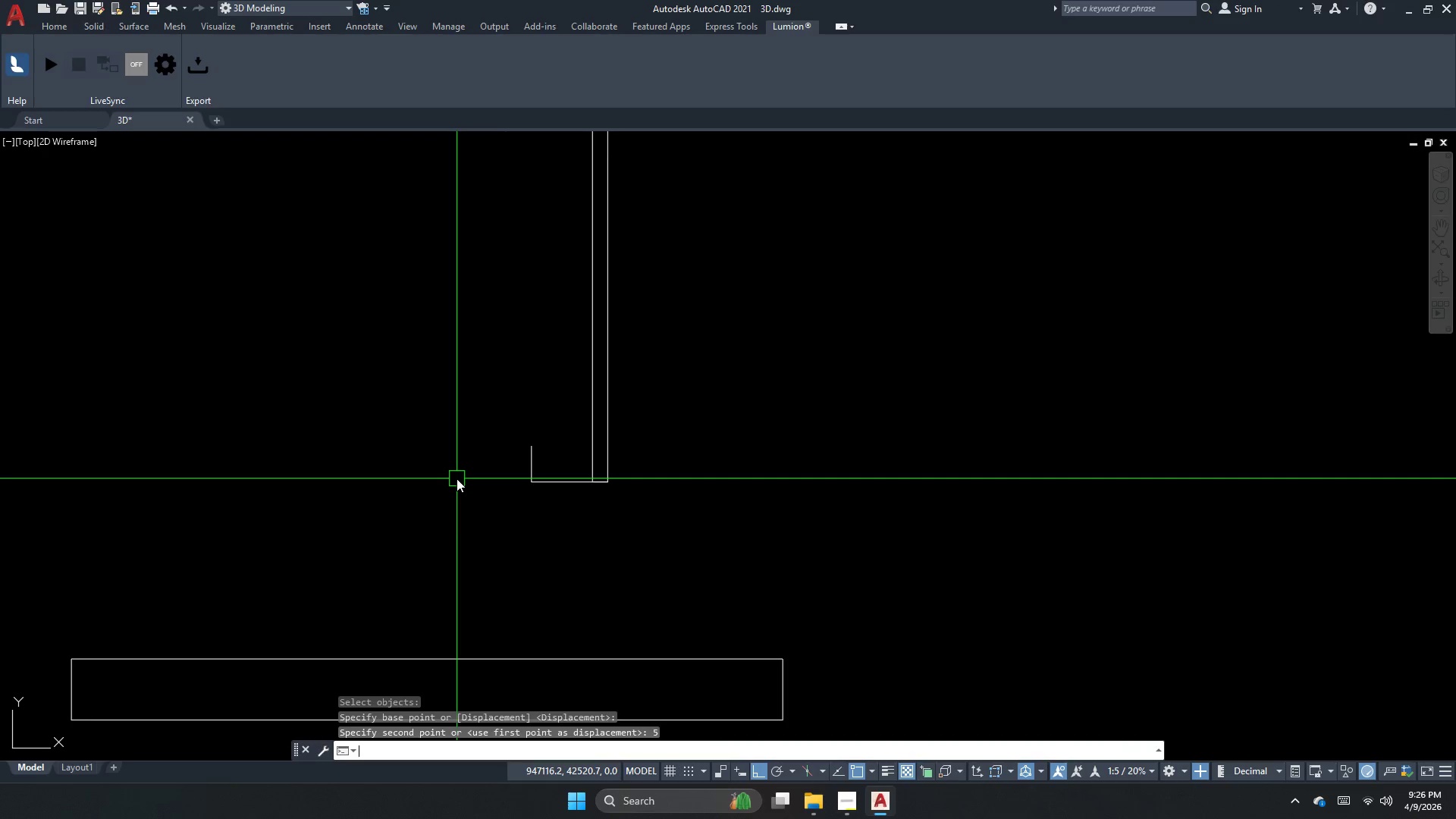 
key(Escape)
 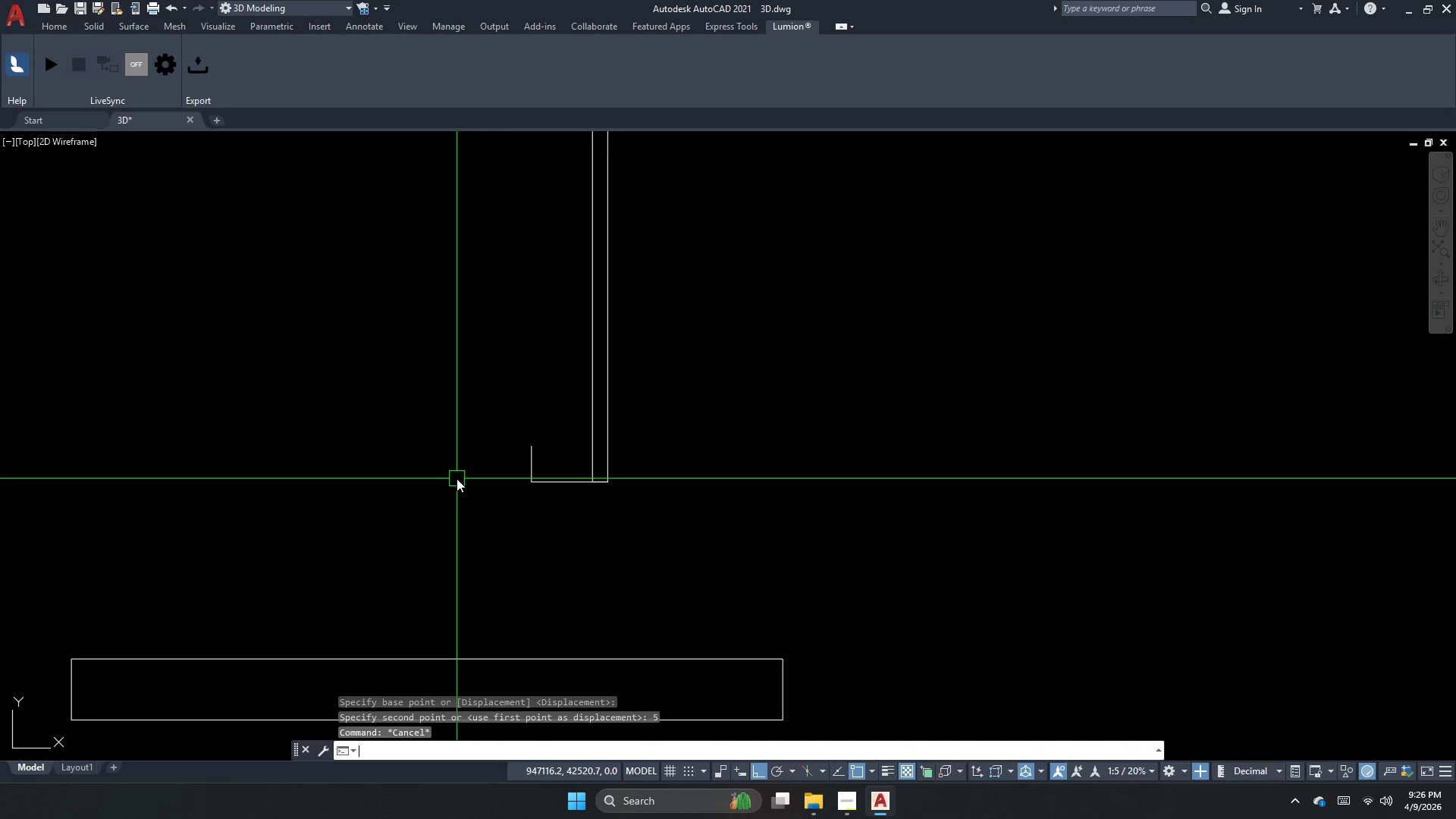 
key(Escape)
 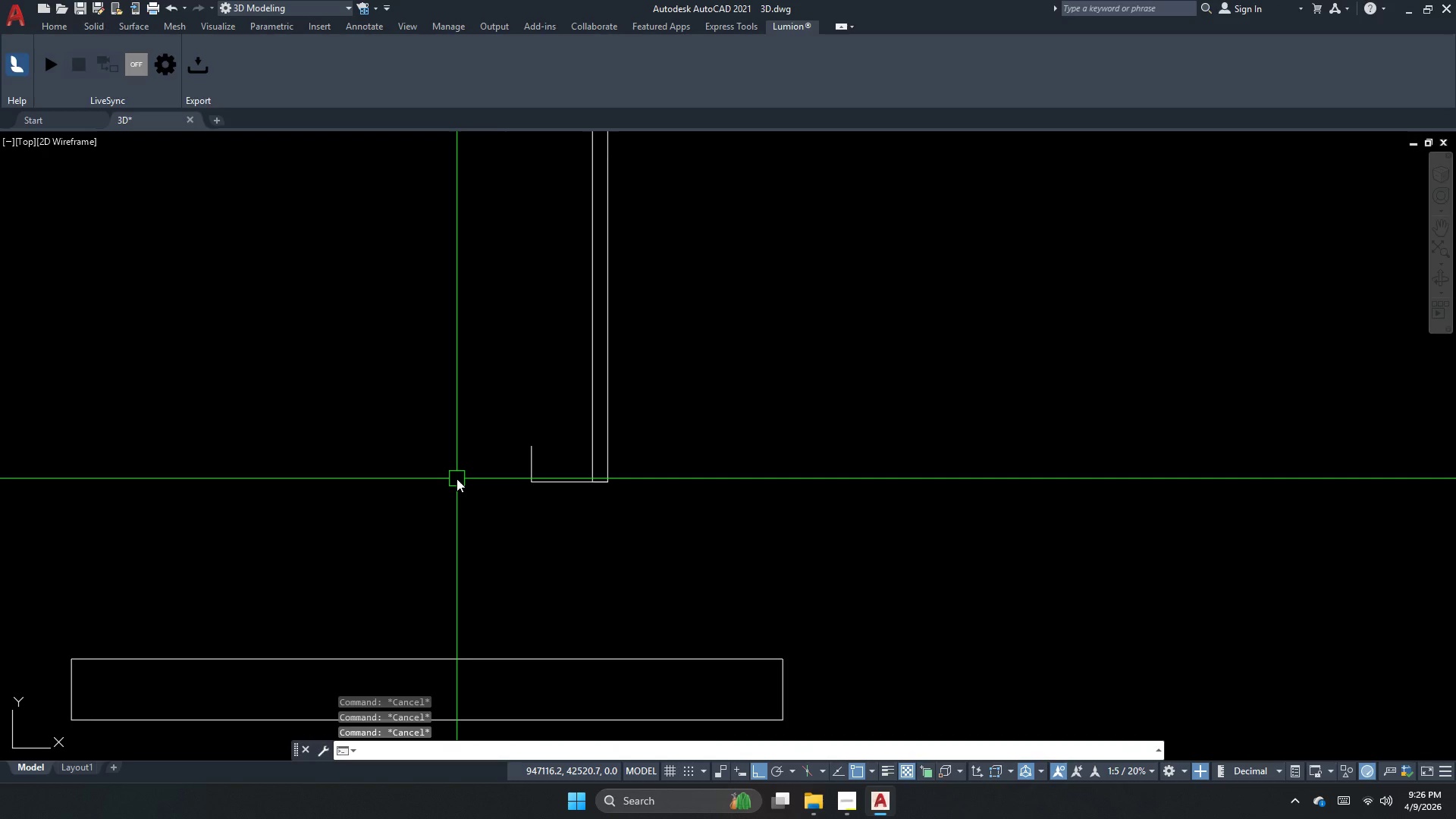 
key(Escape)
 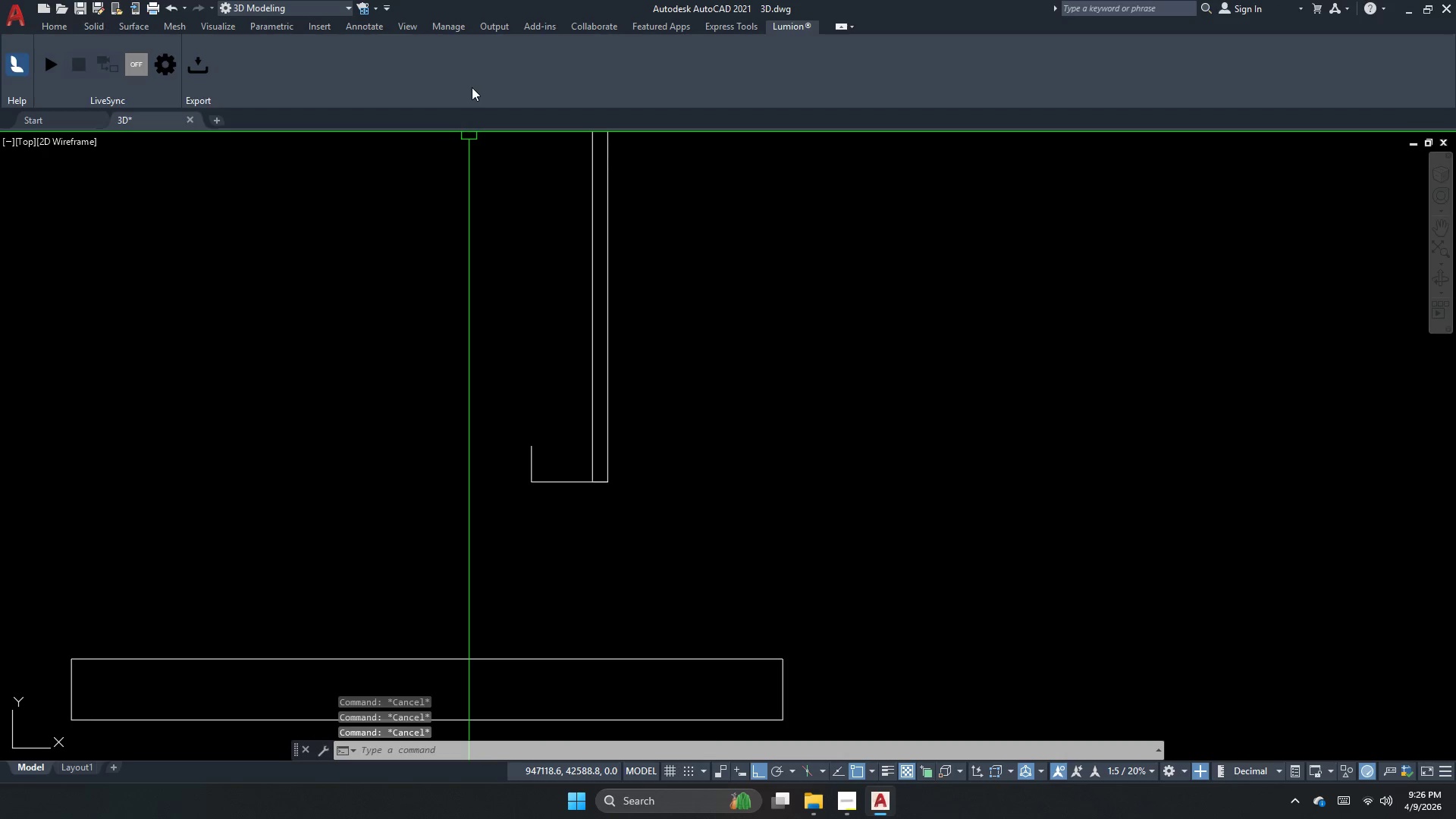 
key(O)
 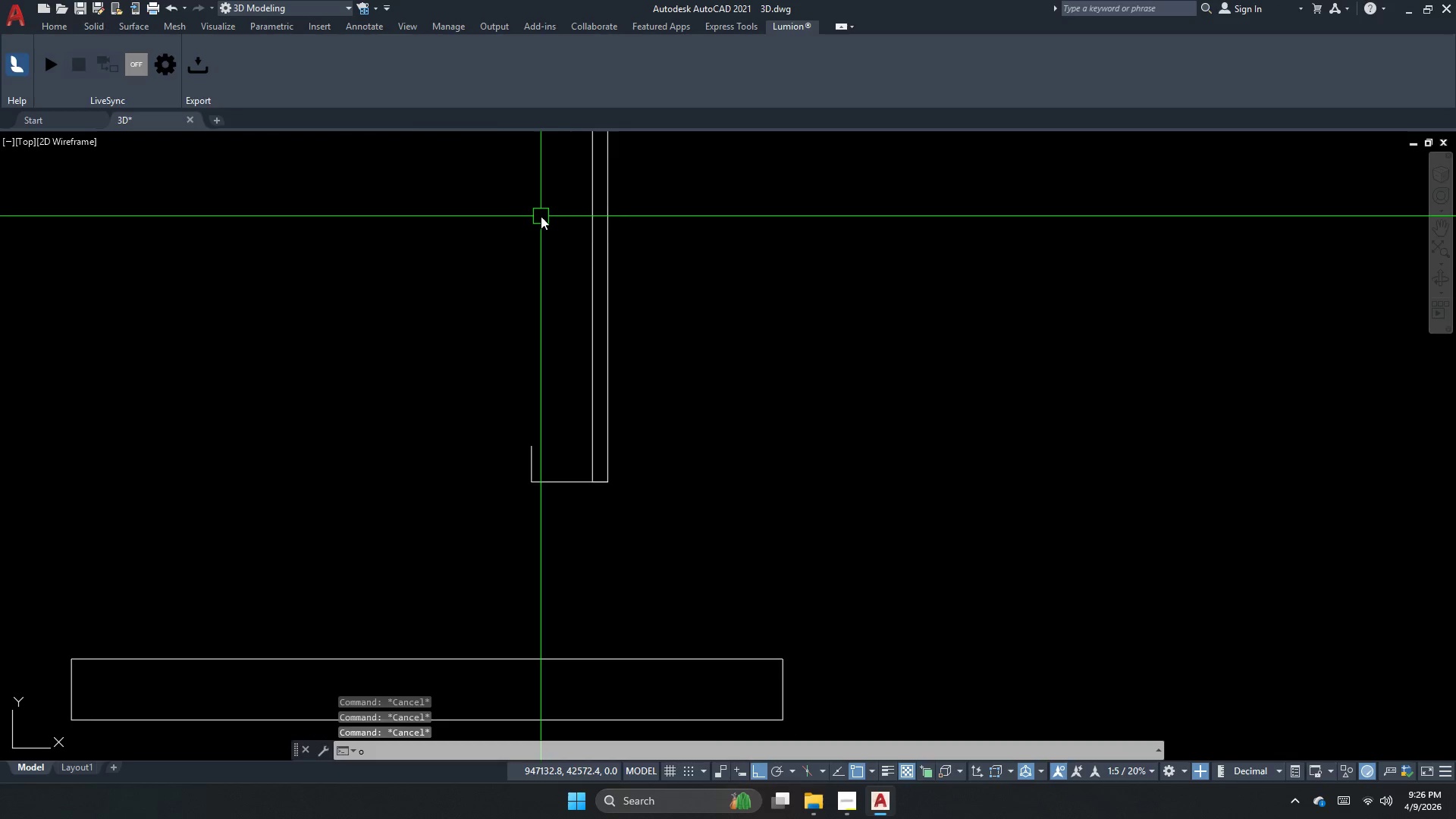 
key(Space)
 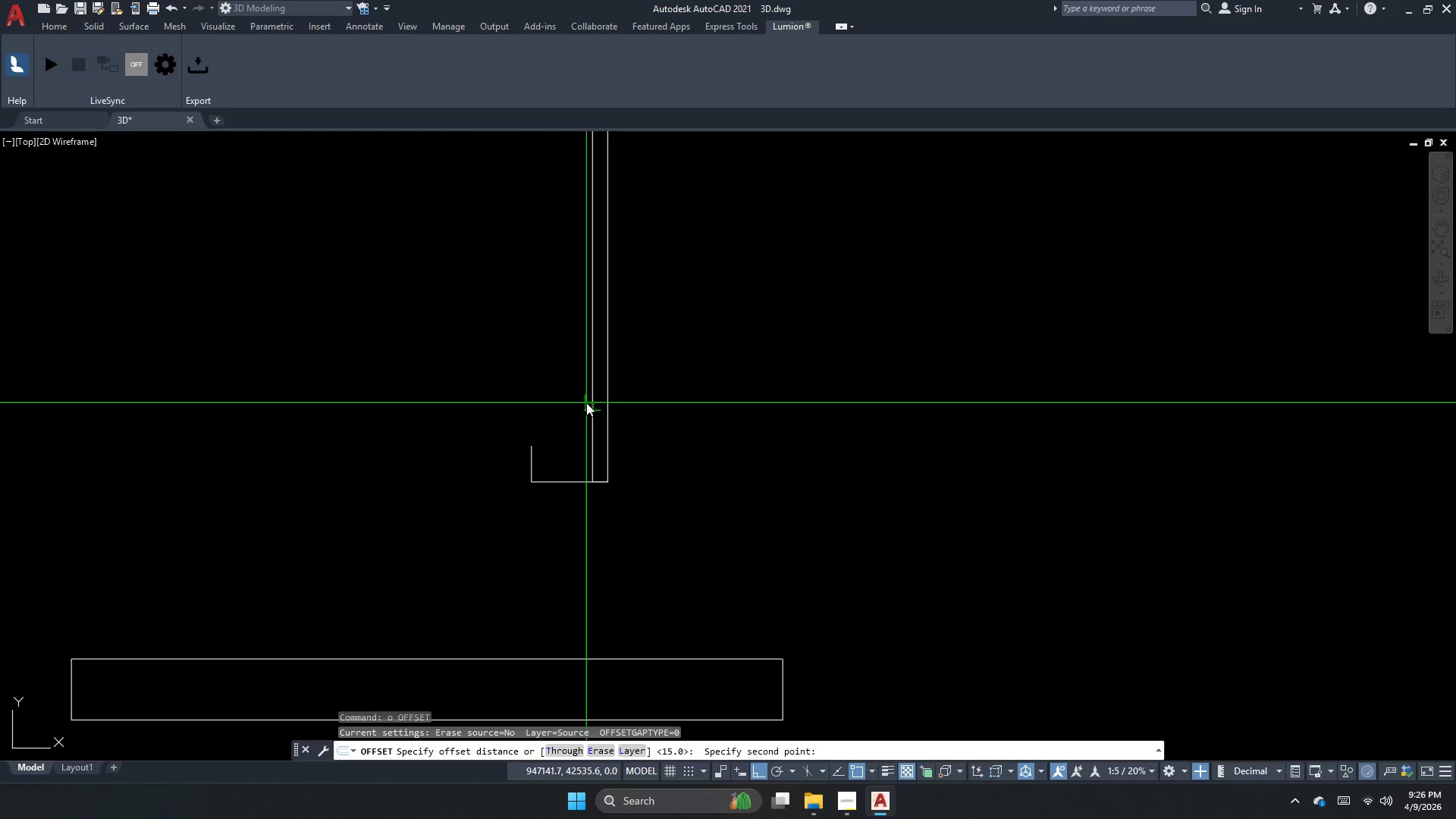 
double_click([610, 403])
 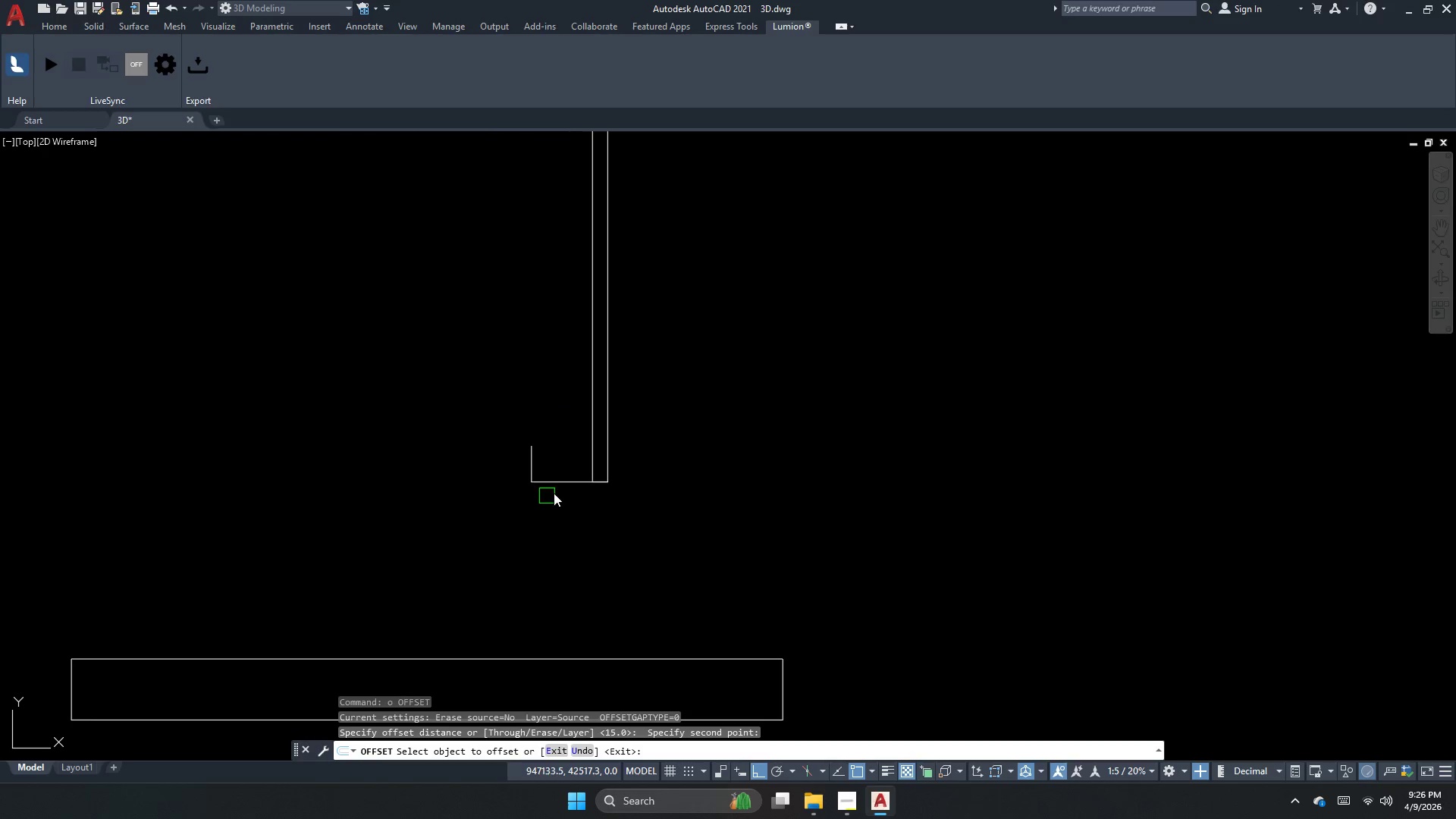 
left_click([570, 480])
 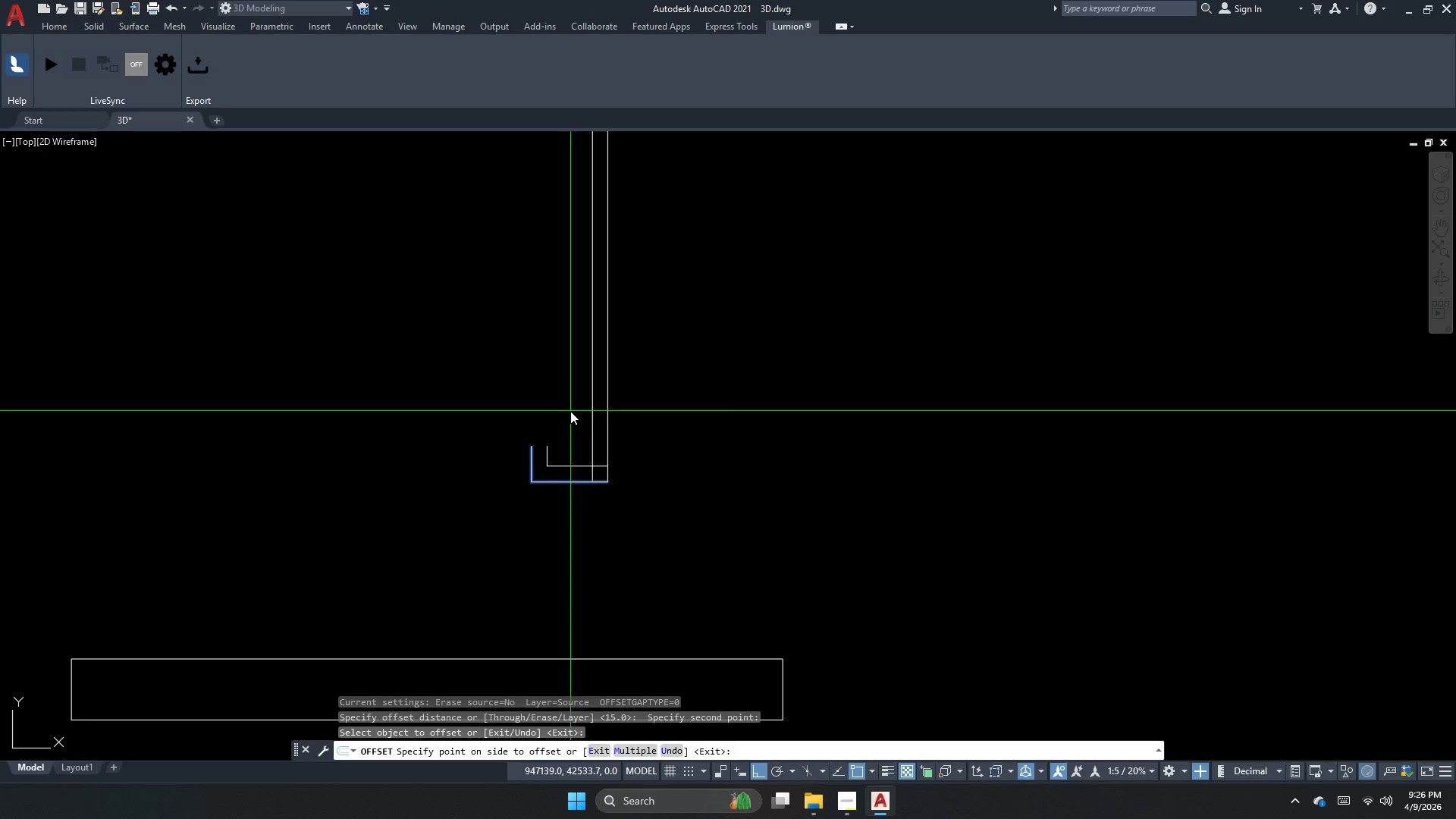 
left_click([562, 409])
 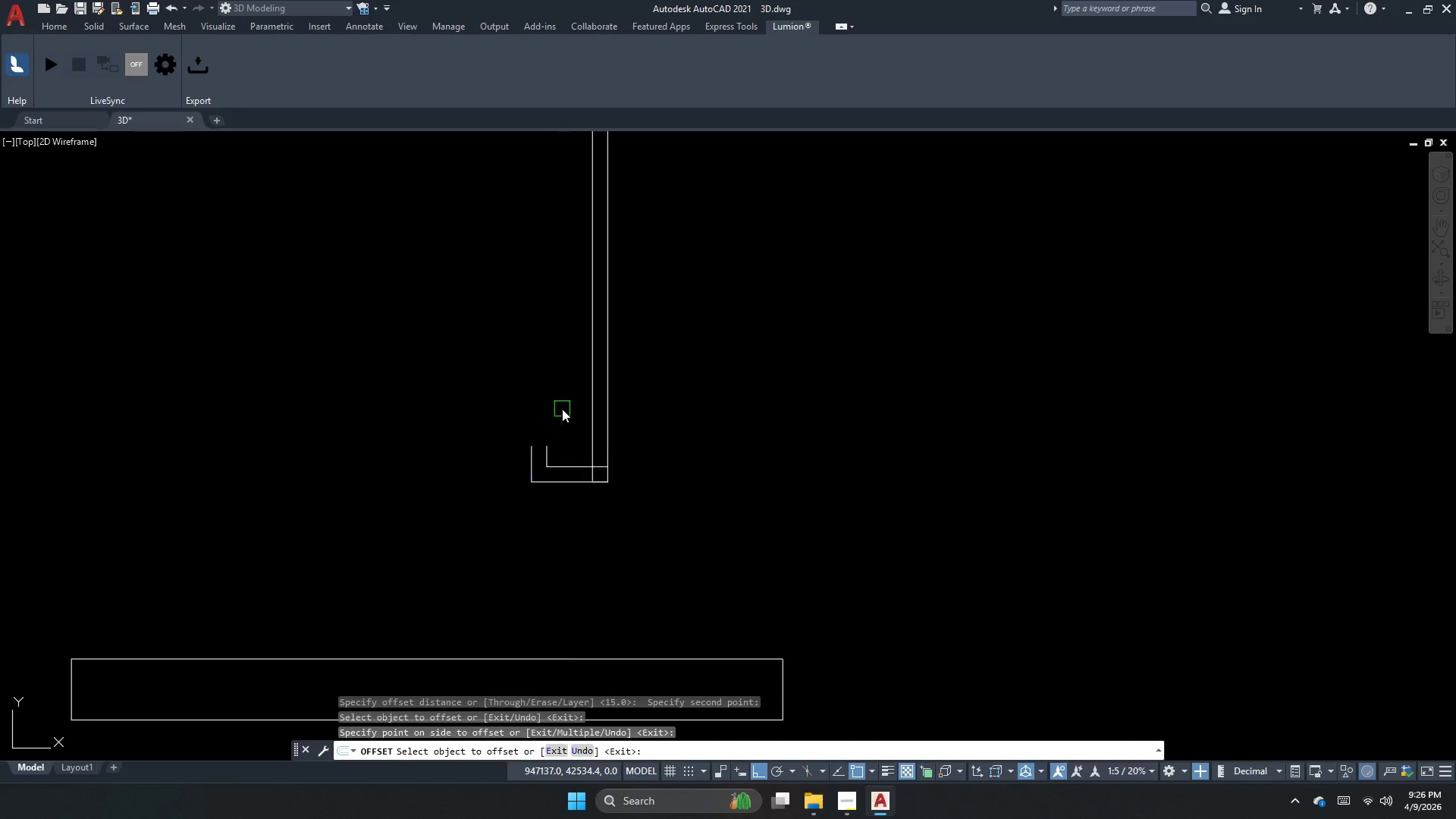 
key(Escape)
 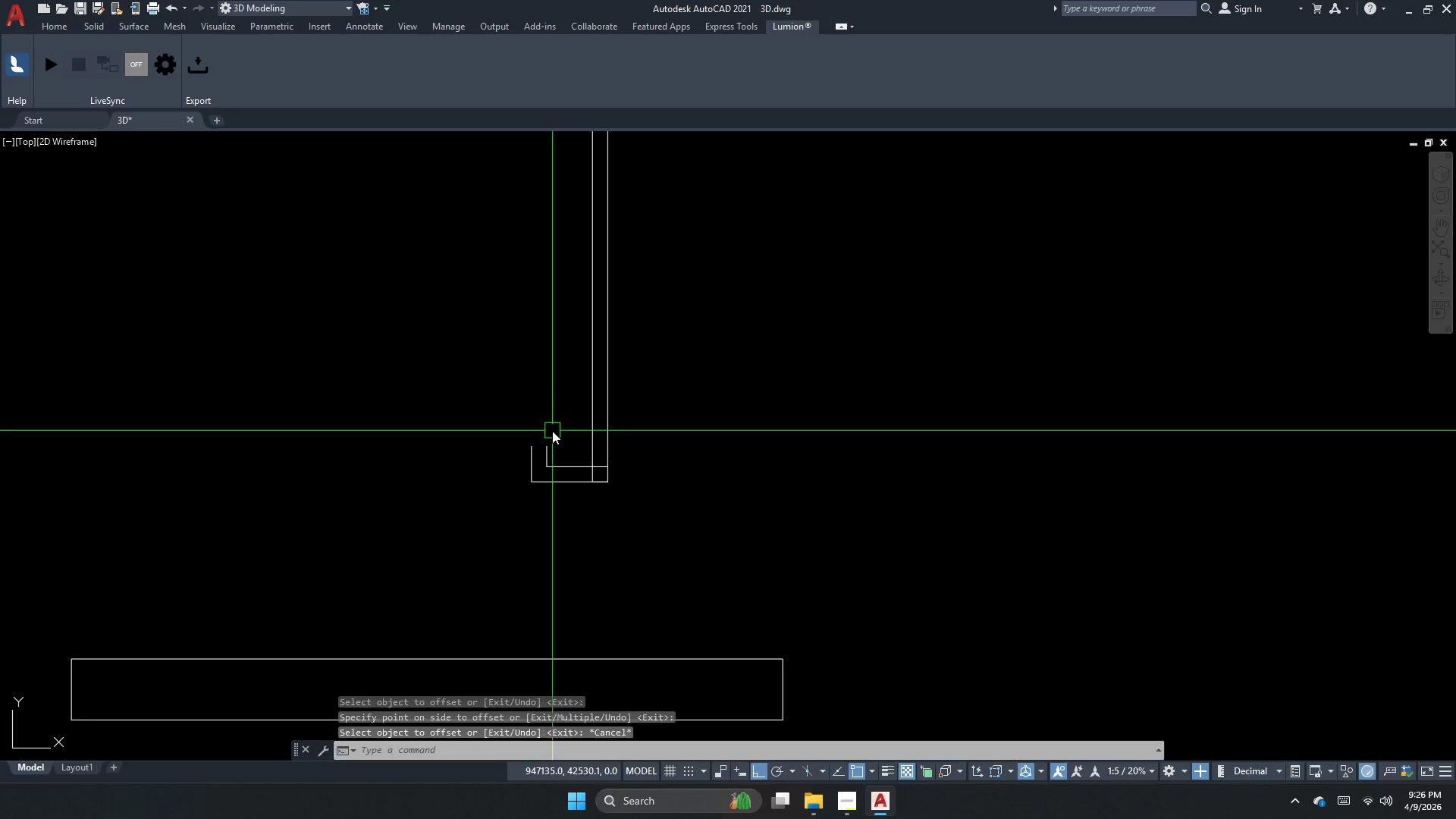 
left_click([553, 467])
 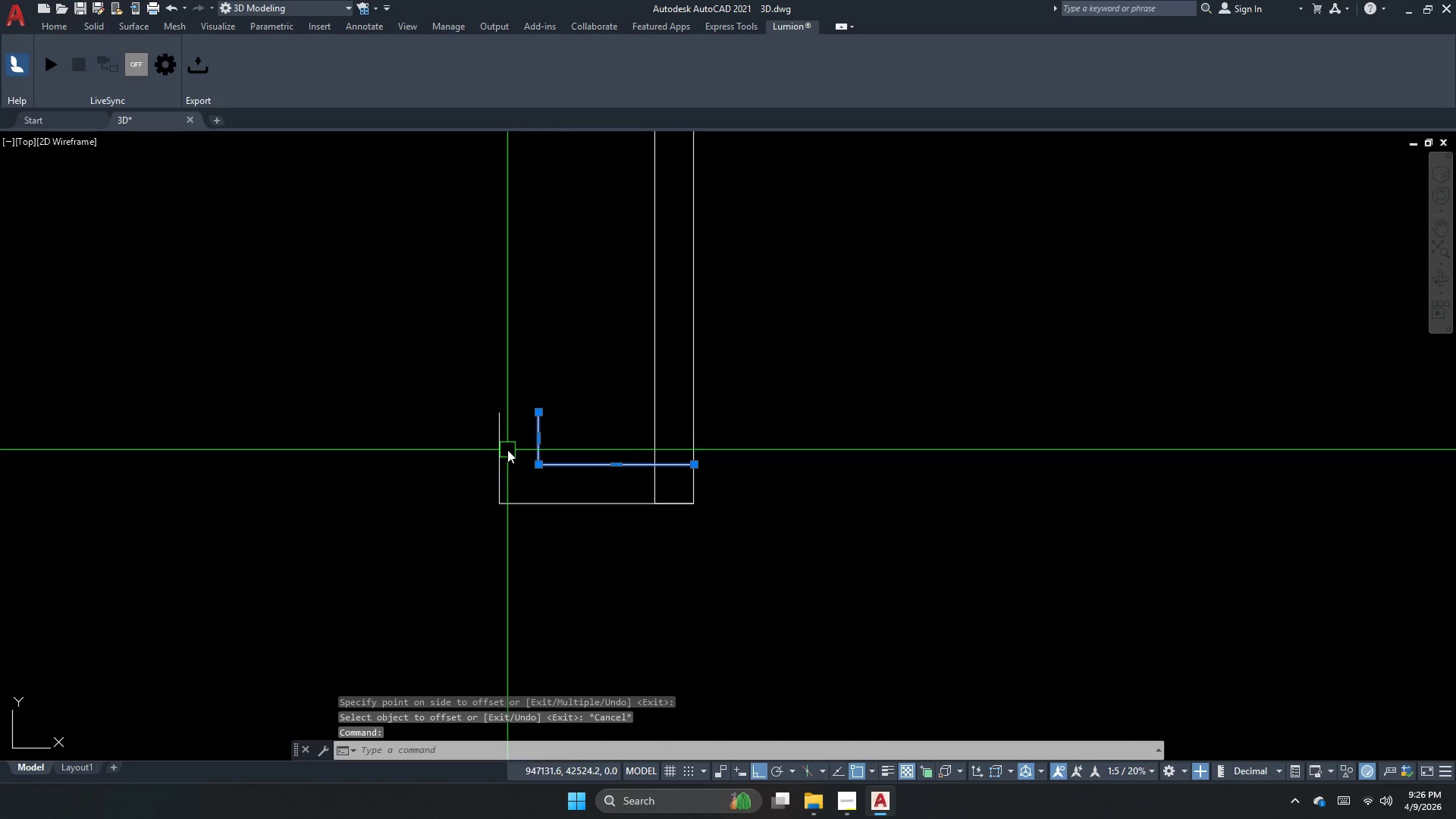 
scroll: coordinate [550, 465], scroll_direction: up, amount: 2.0
 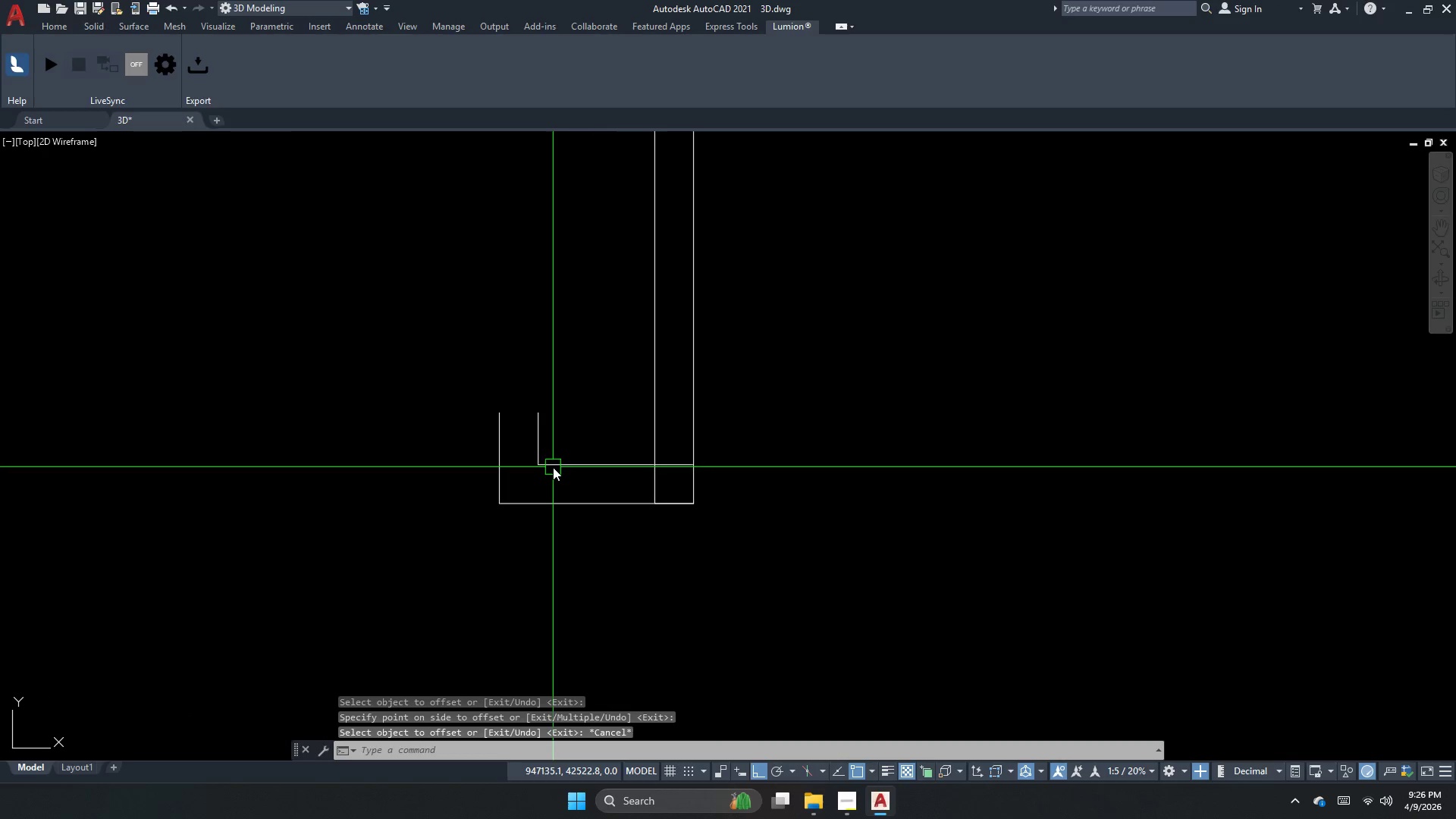 
key(Escape)
 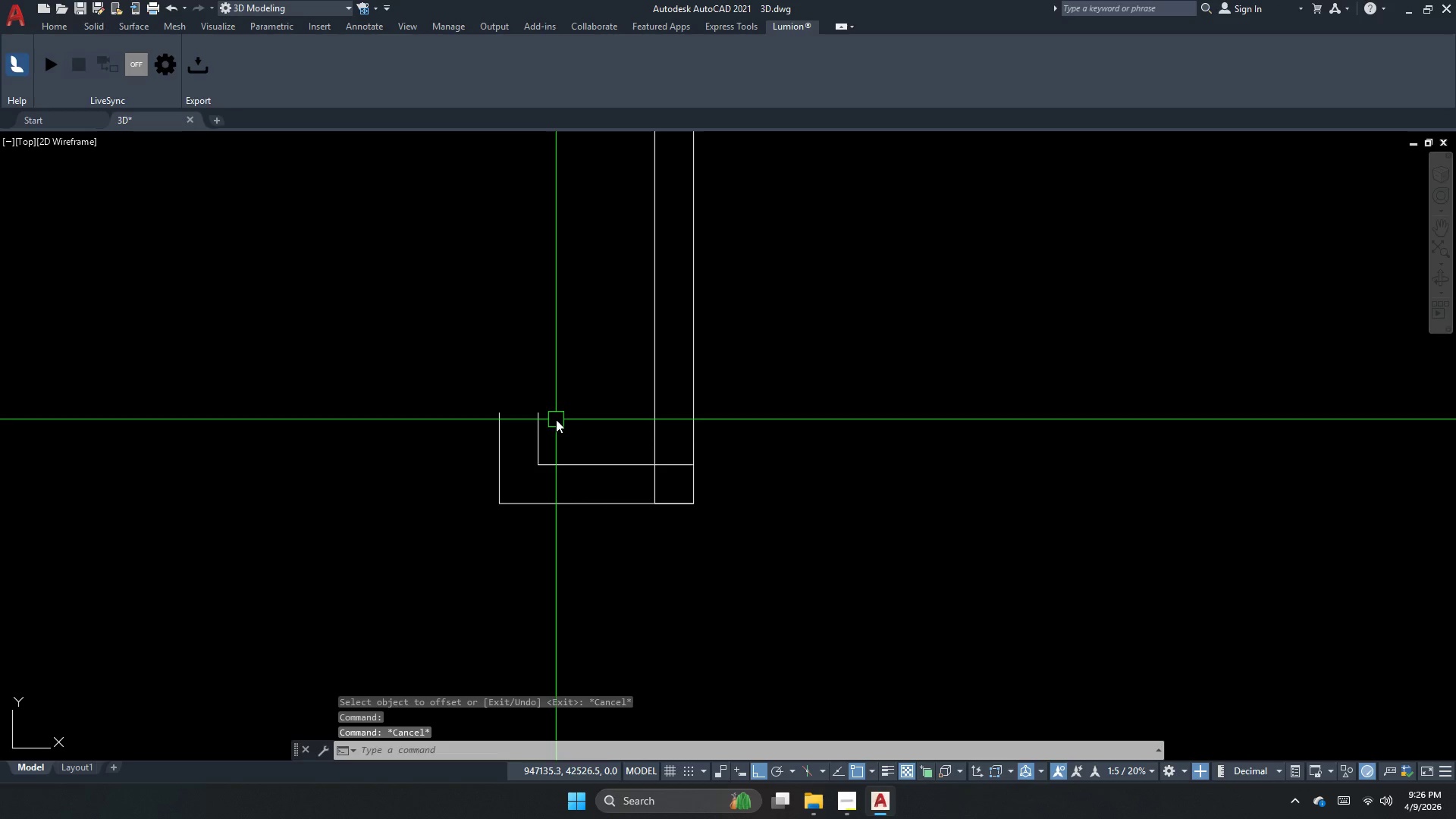 
key(S)
 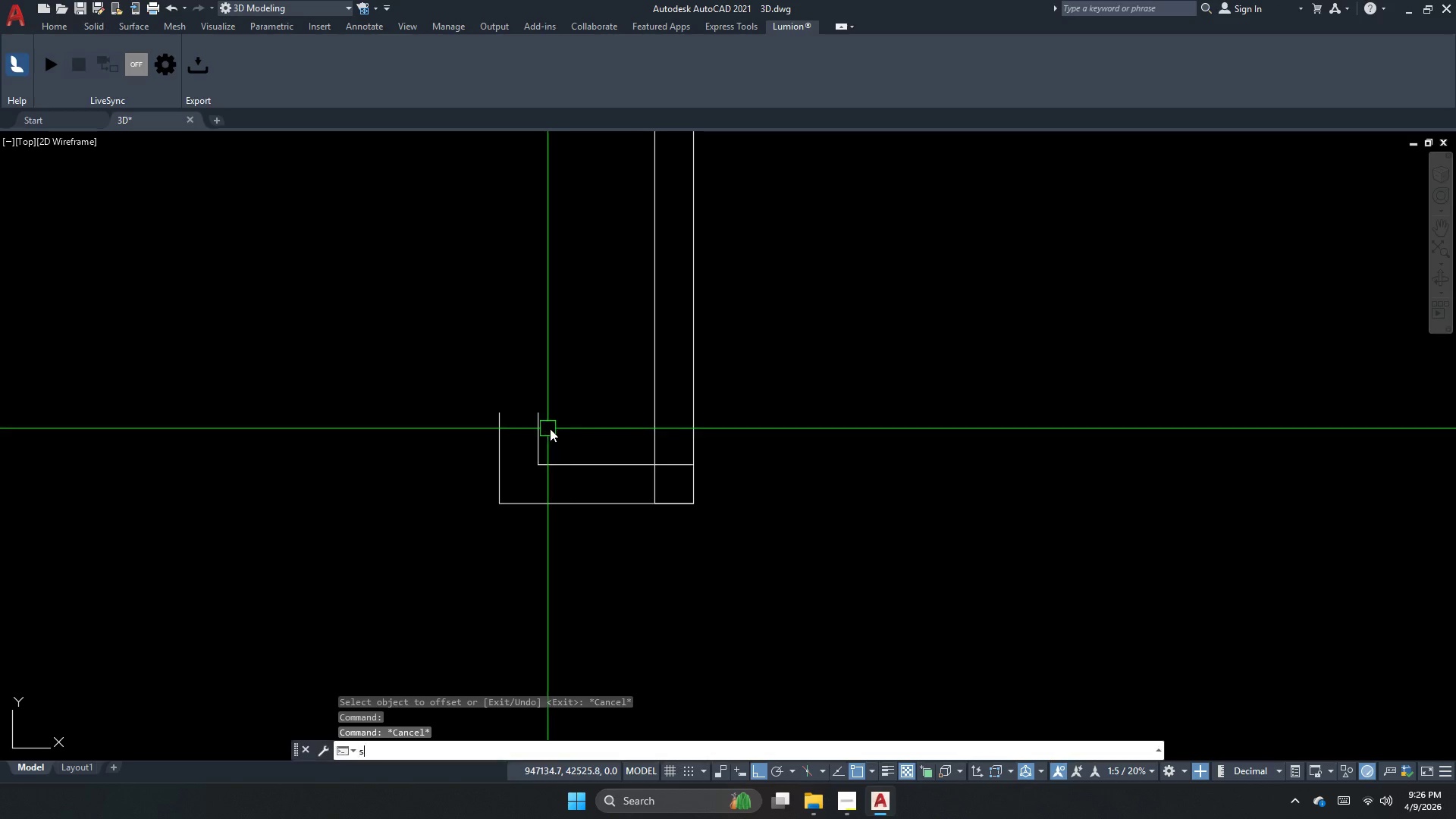 
key(Space)
 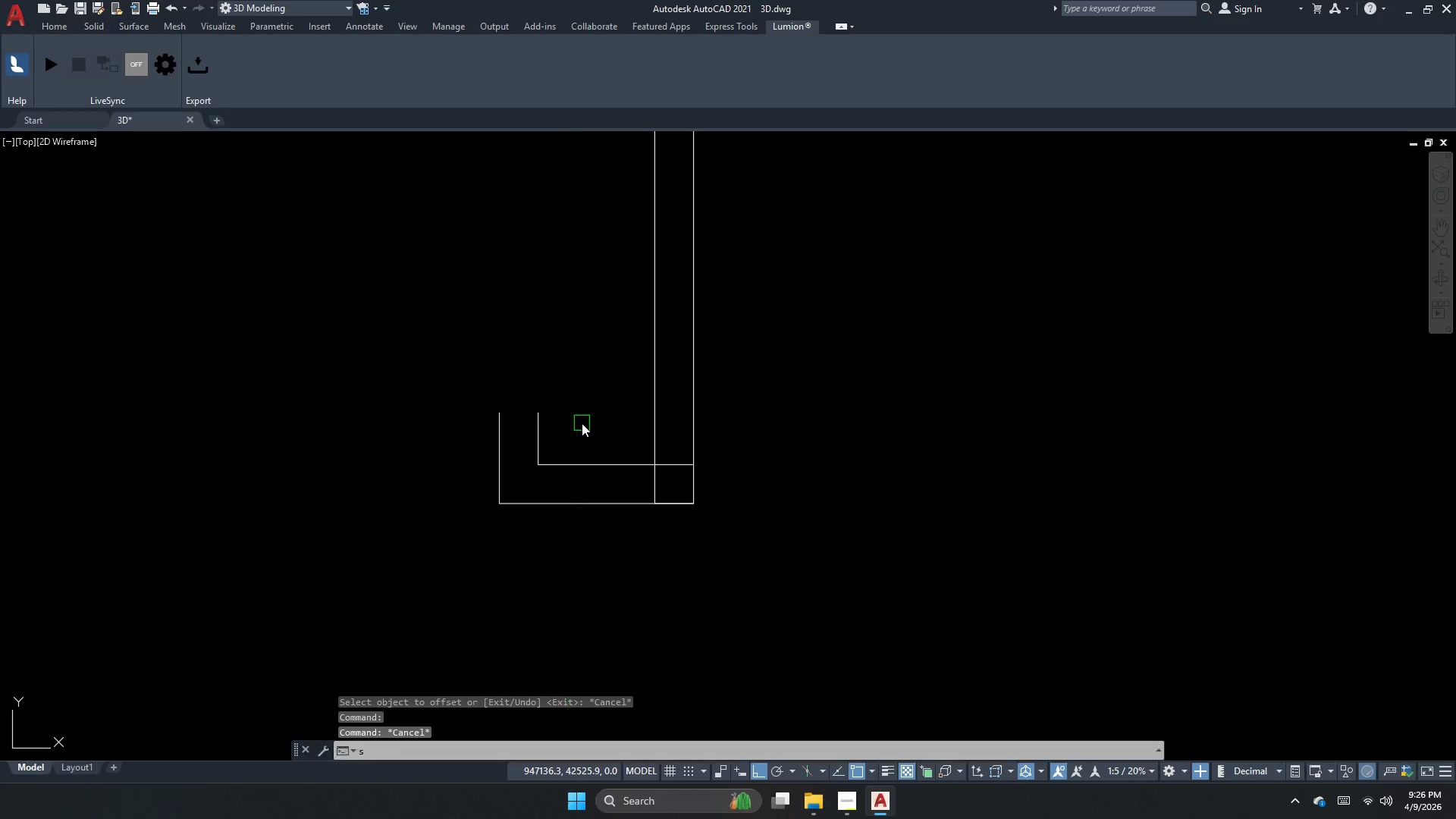 
left_click_drag(start_coordinate=[582, 423], to_coordinate=[558, 404])
 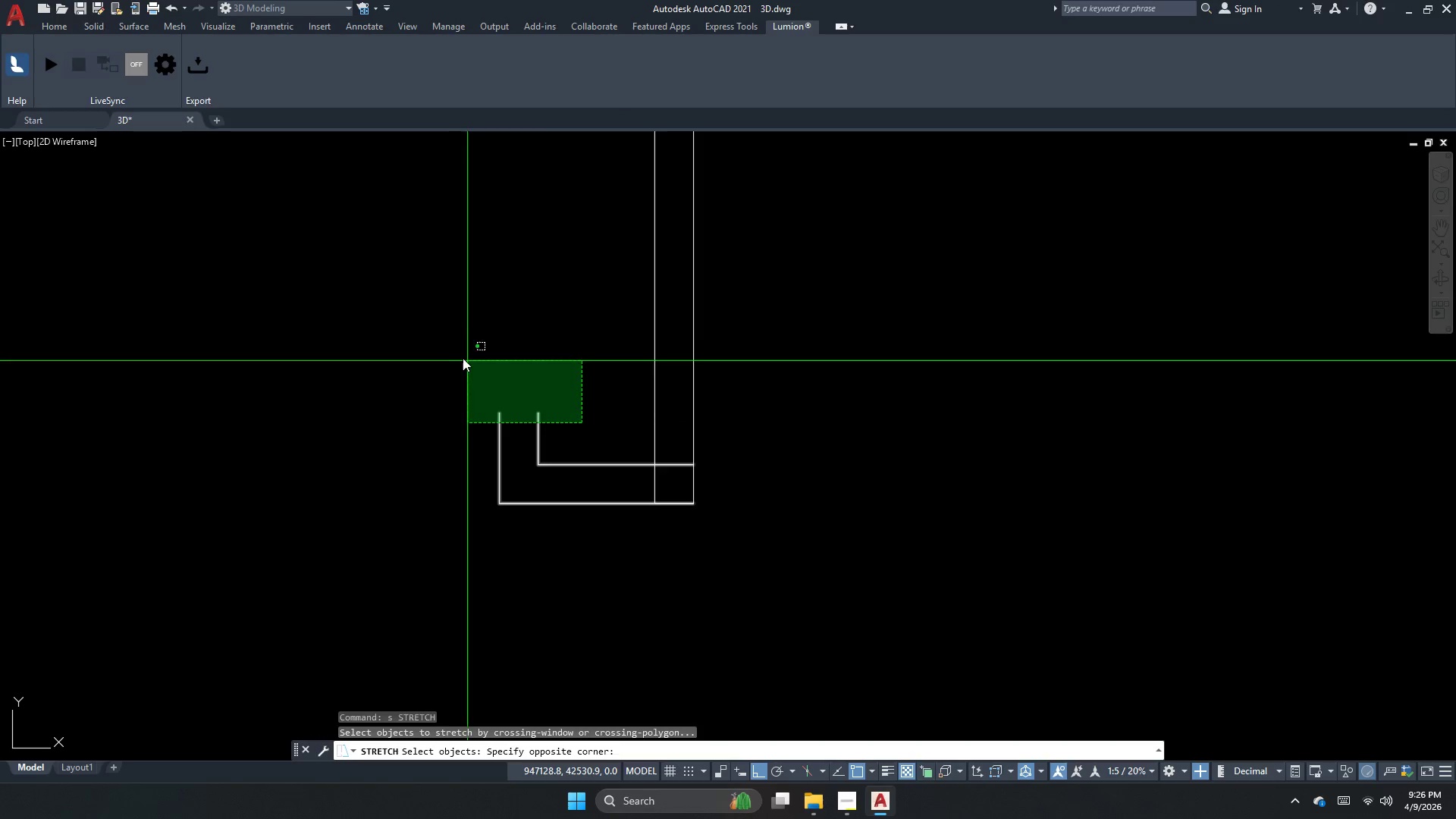 
double_click([447, 351])
 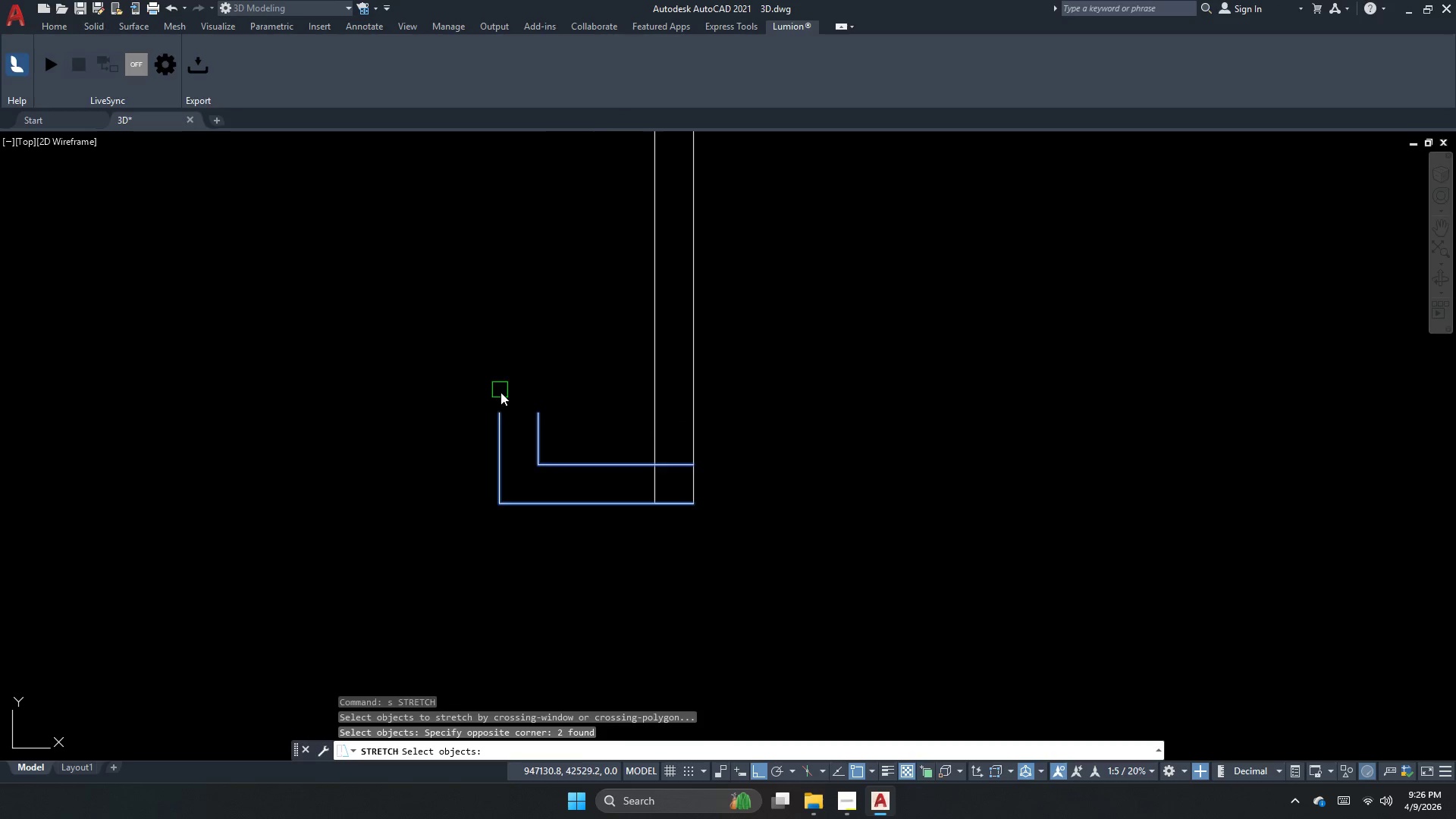 
scroll: coordinate [563, 439], scroll_direction: down, amount: 1.0
 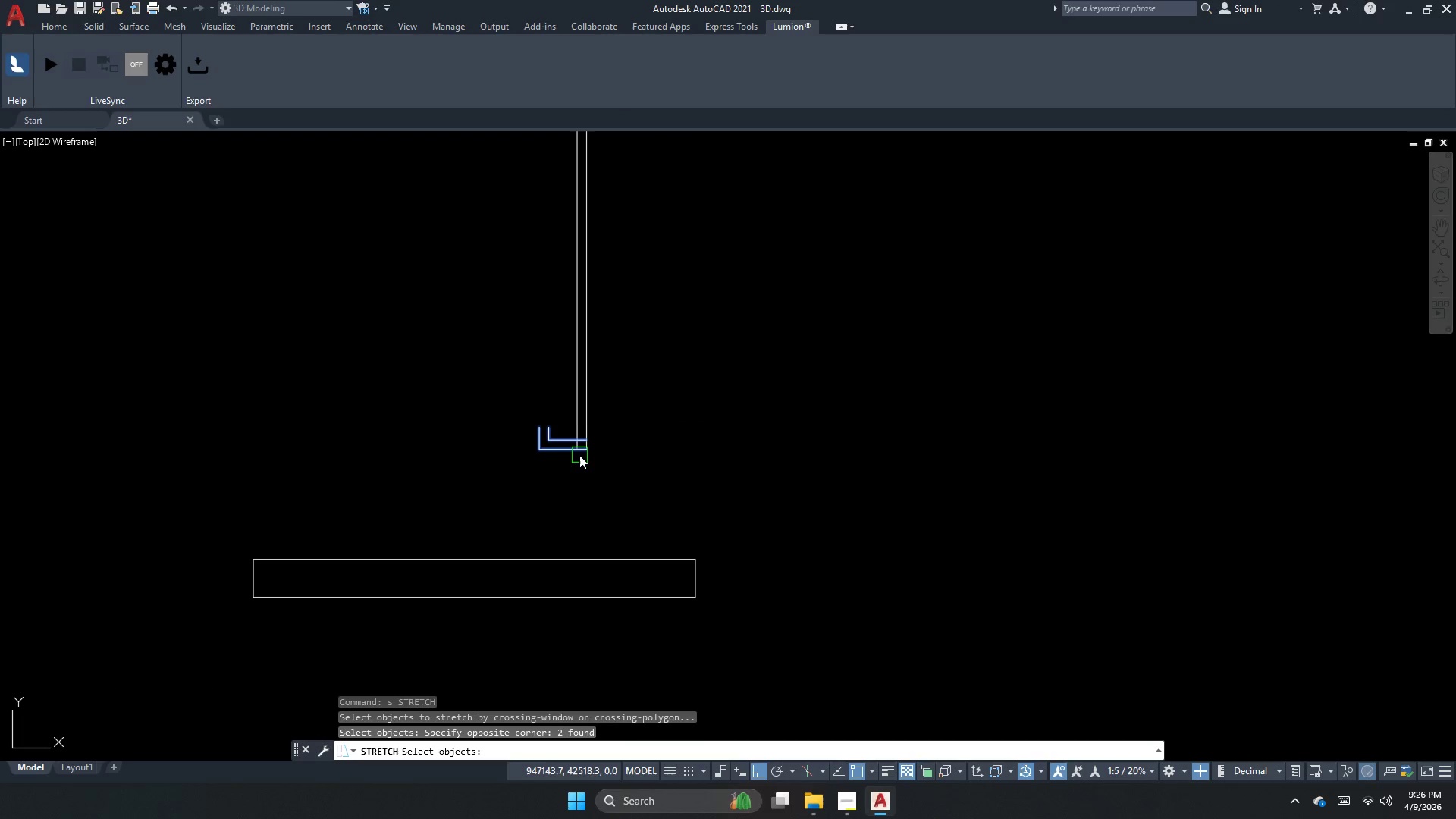 
left_click([577, 444])
 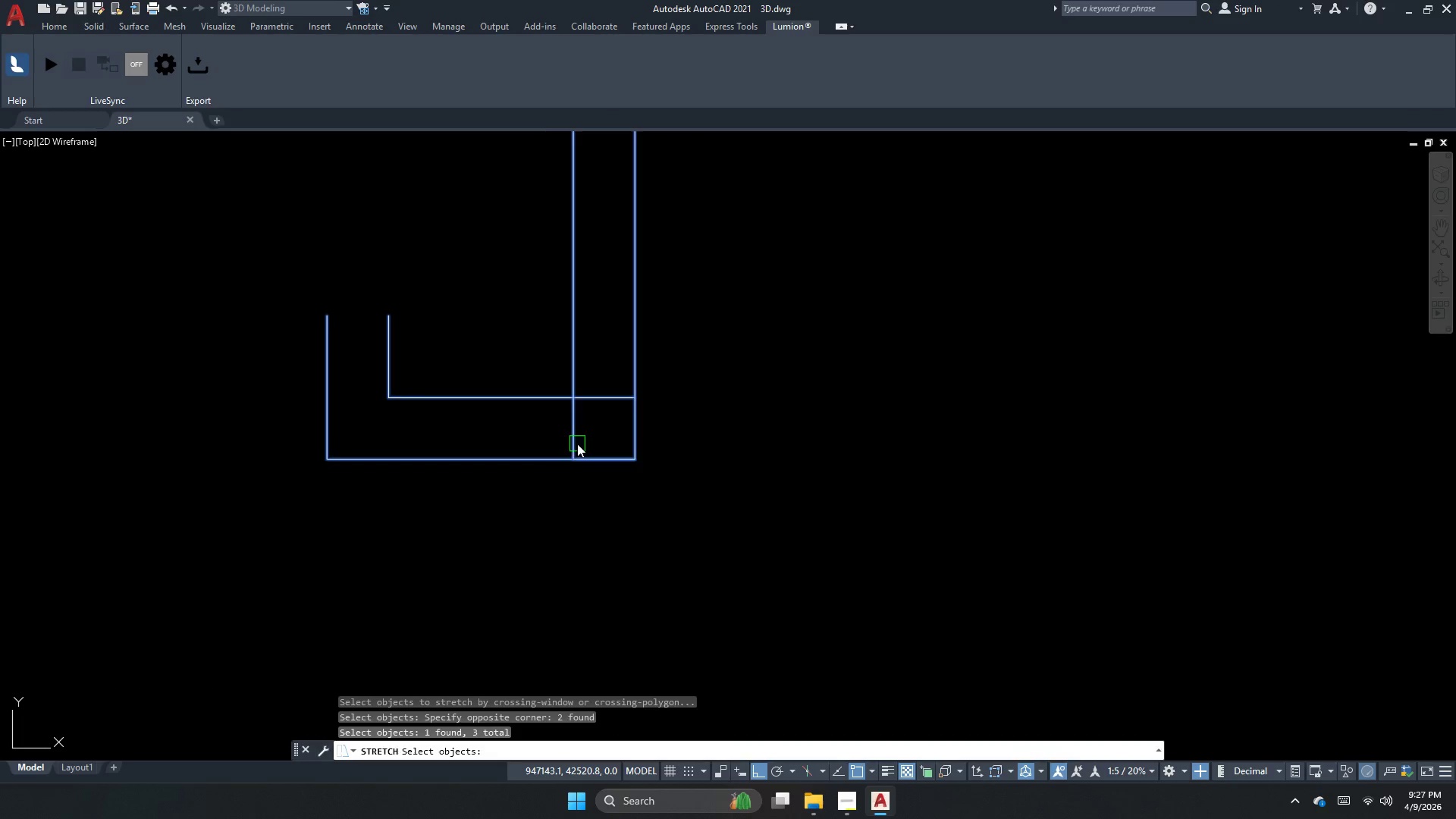 
key(Escape)
 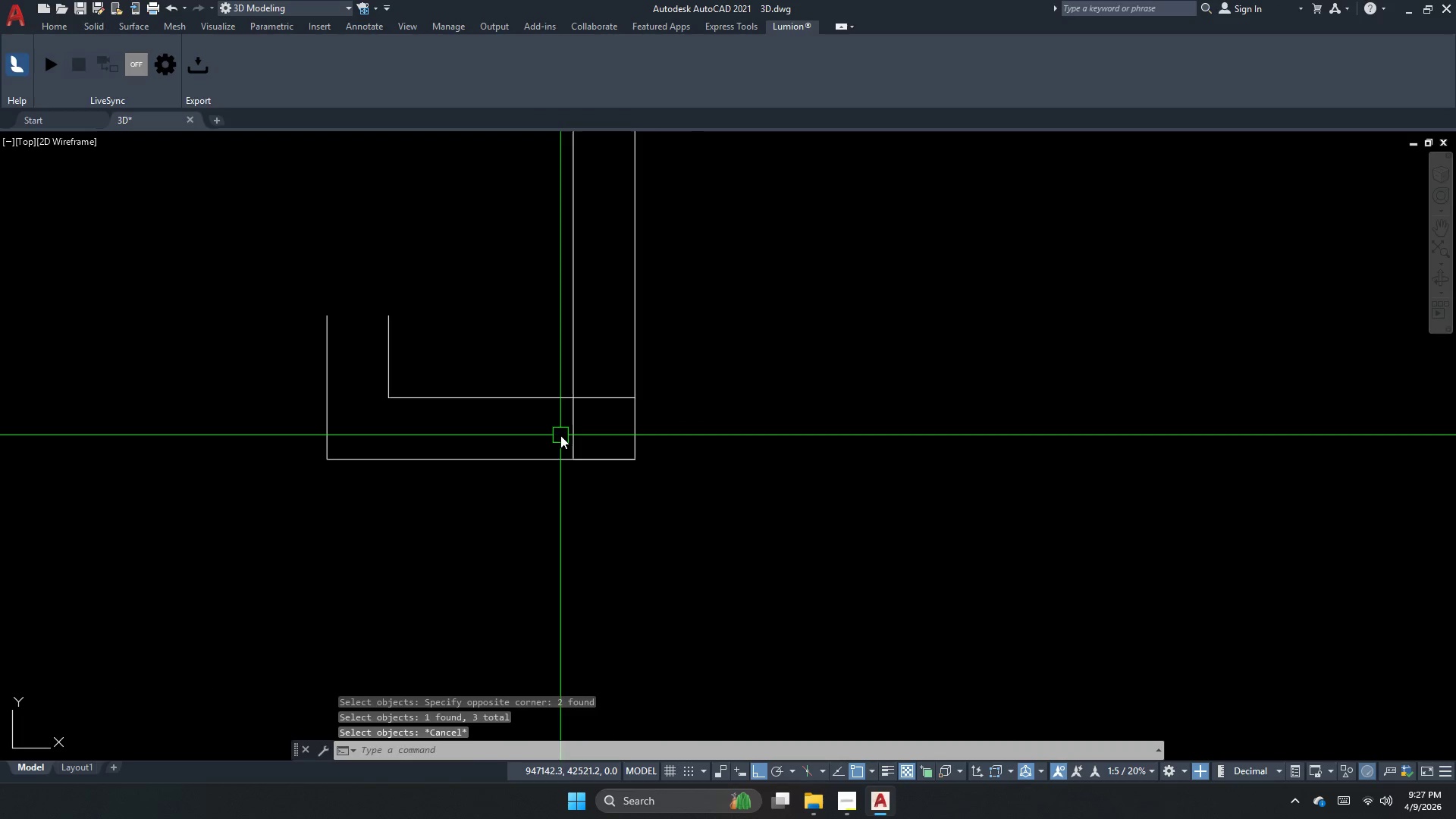 
scroll: coordinate [577, 444], scroll_direction: up, amount: 4.0
 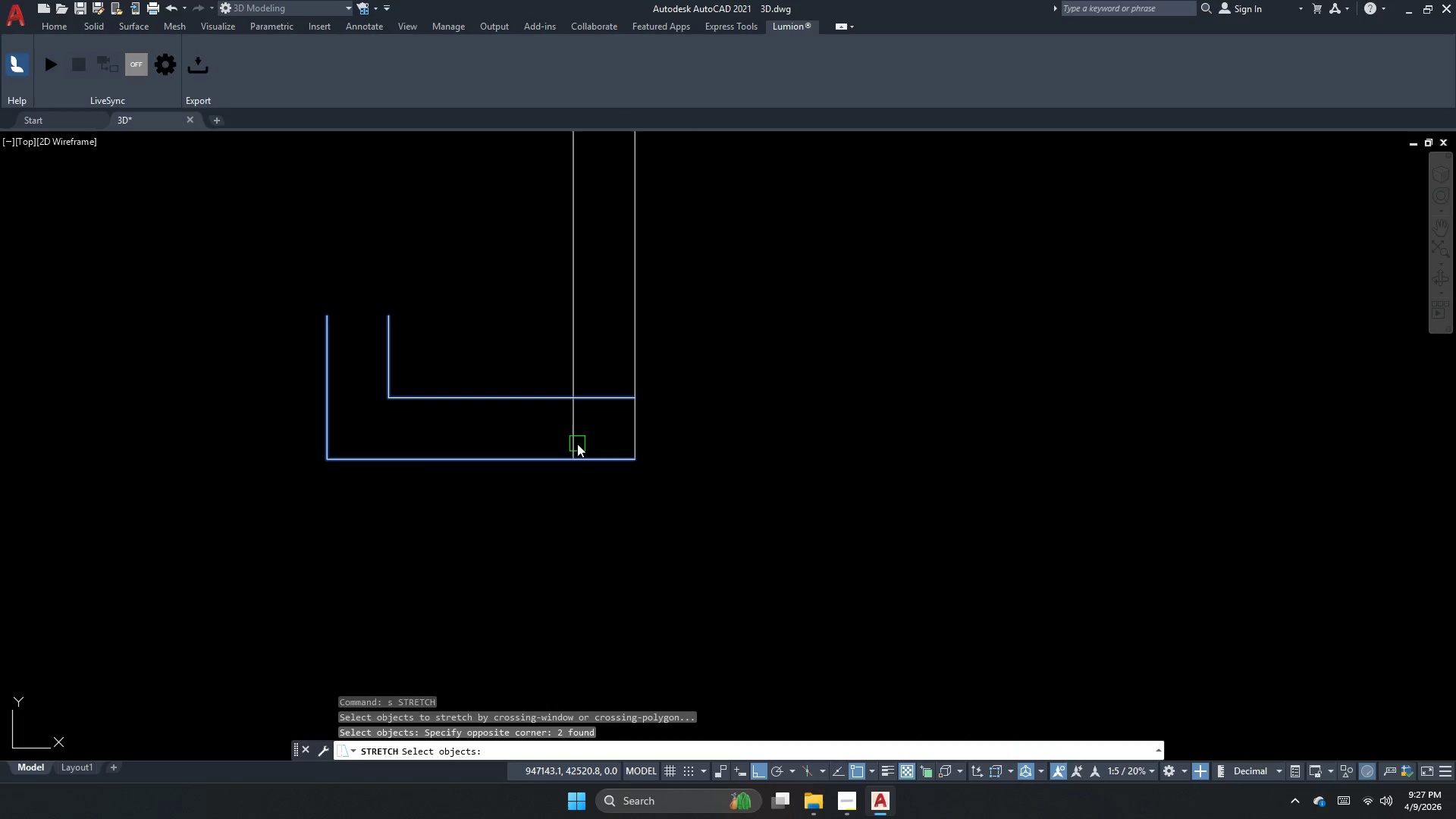 
left_click([560, 435])
 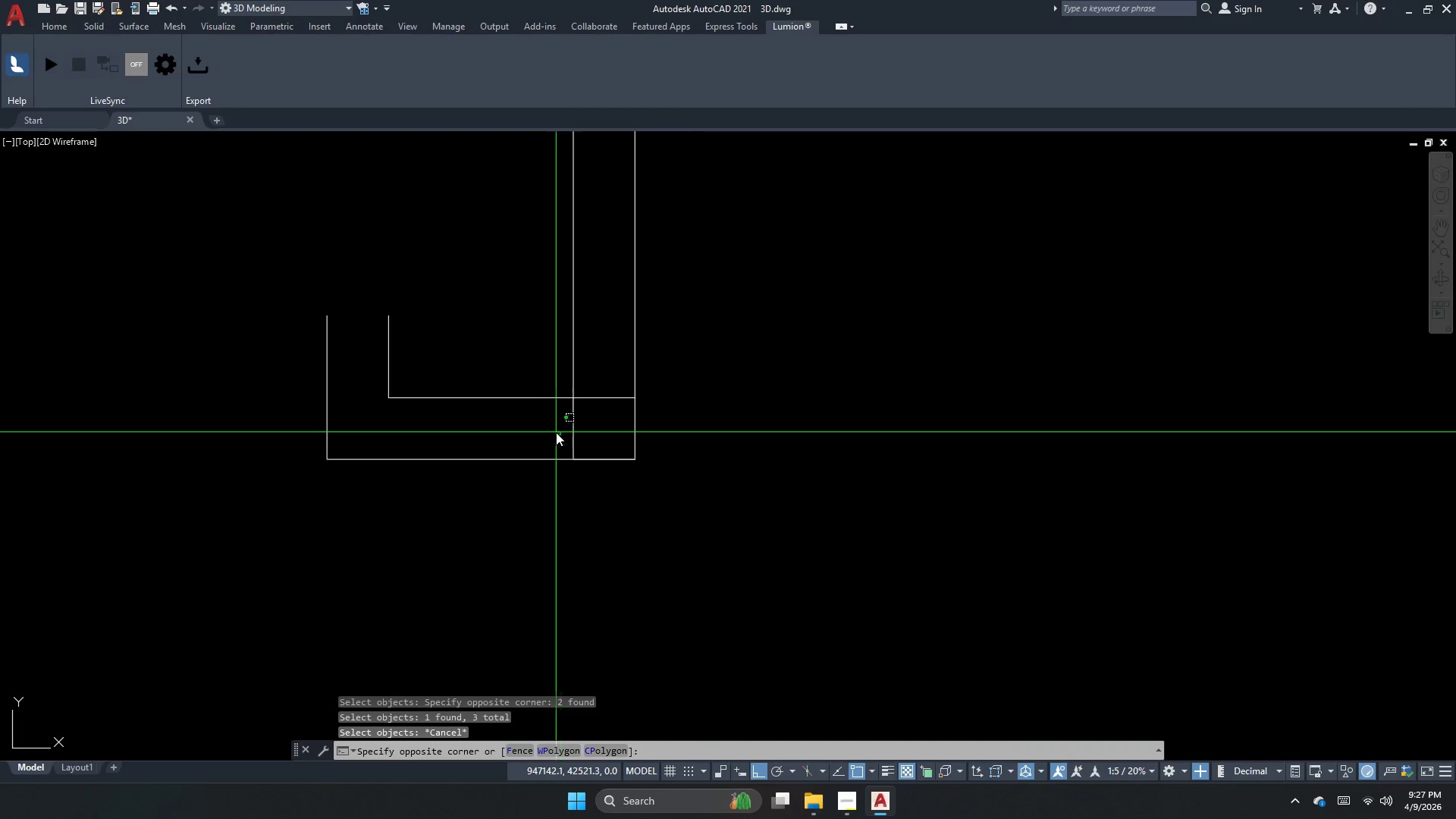 
key(Escape)
 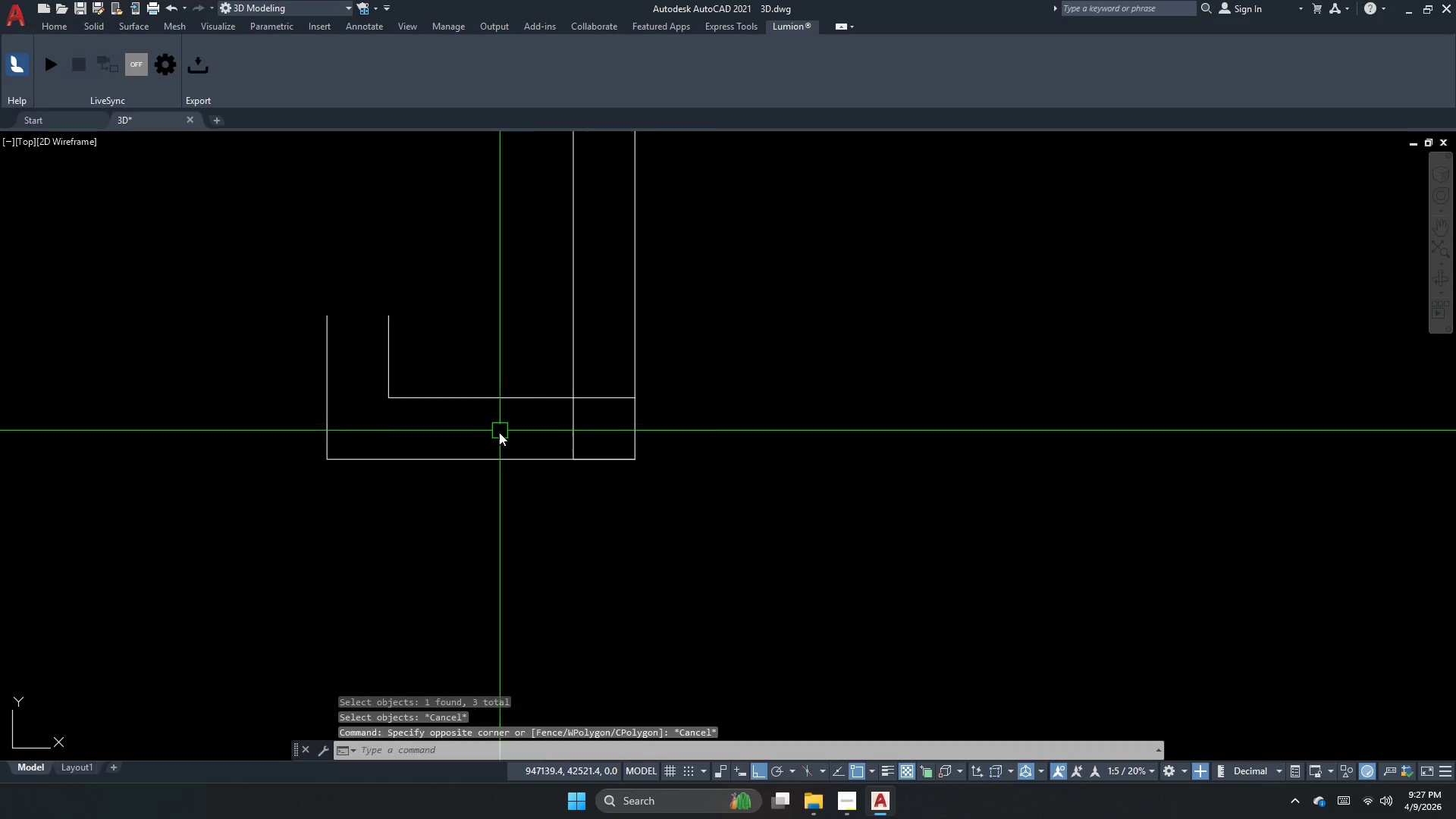 
key(Escape)
 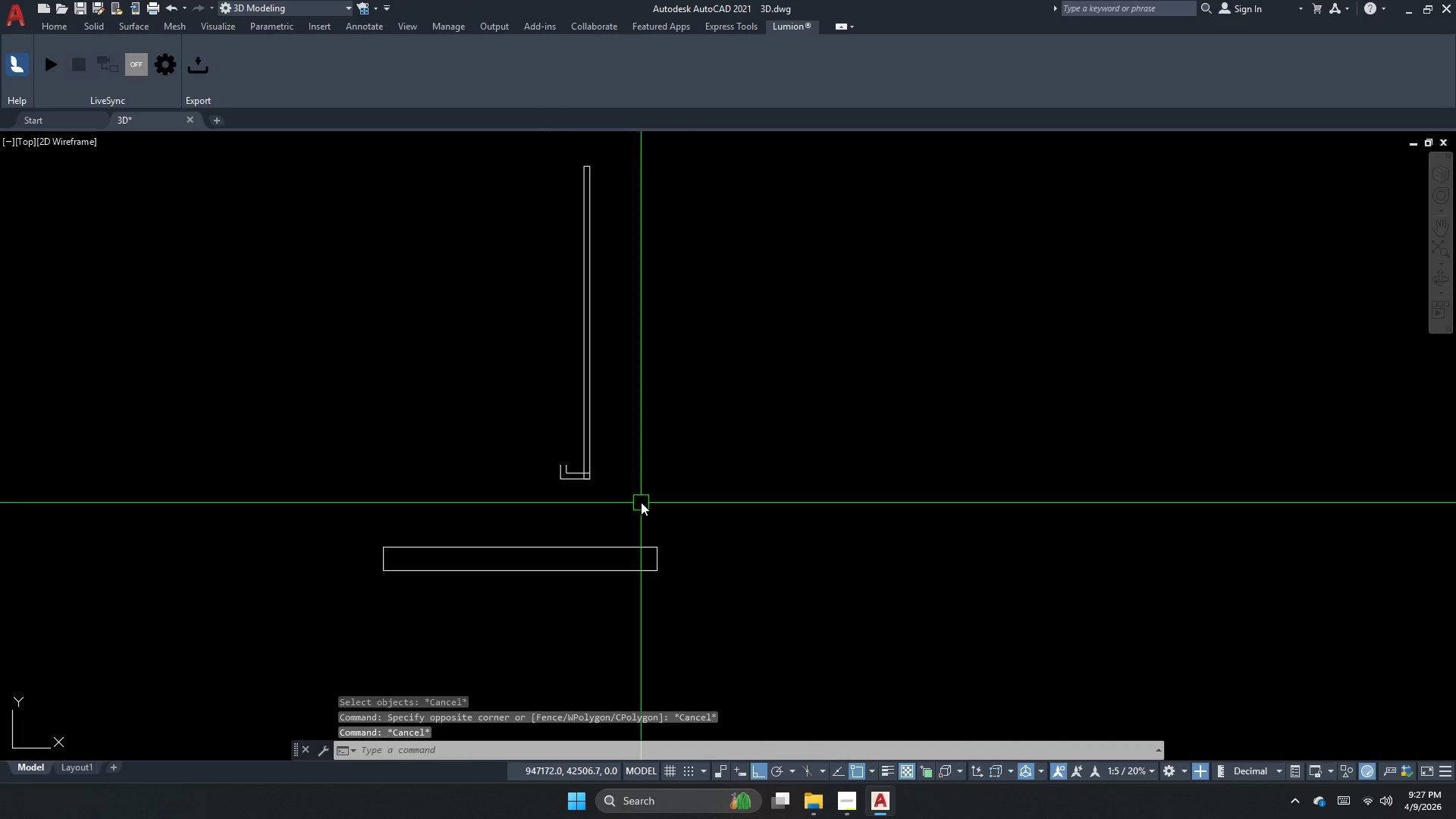 
scroll: coordinate [609, 495], scroll_direction: down, amount: 5.0
 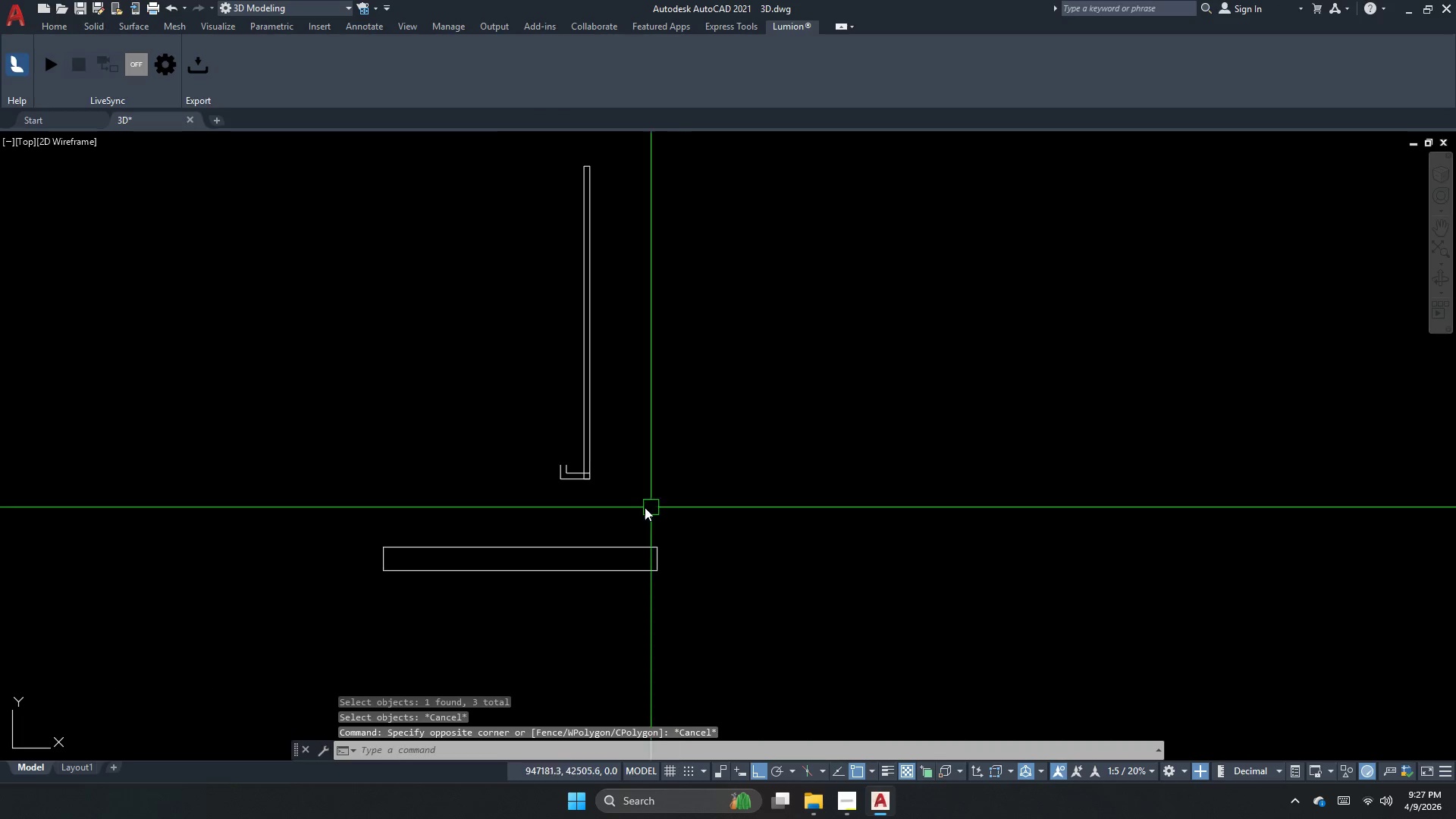 
left_click_drag(start_coordinate=[640, 502], to_coordinate=[601, 450])
 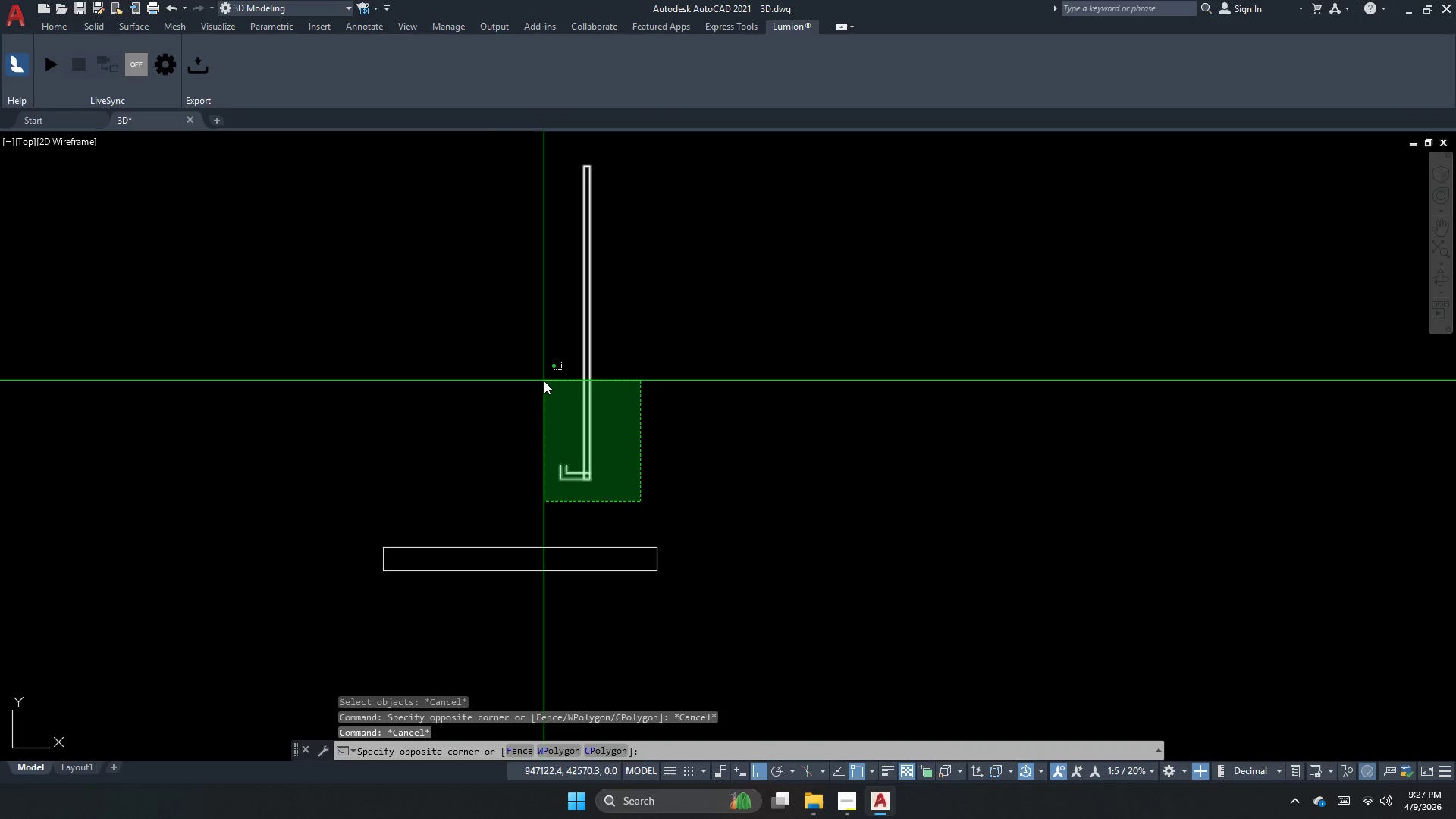 
double_click([544, 381])
 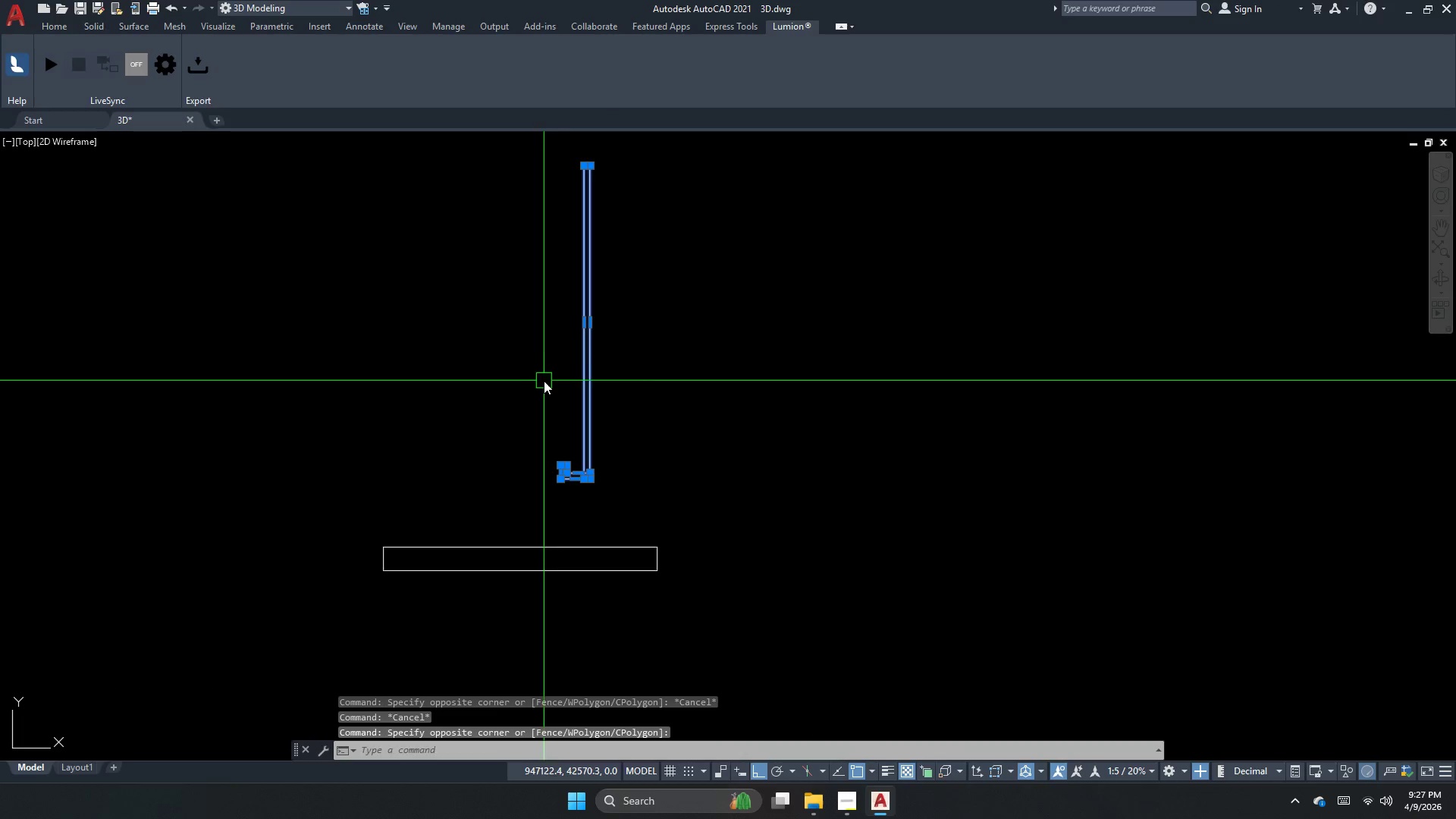 
key(M)
 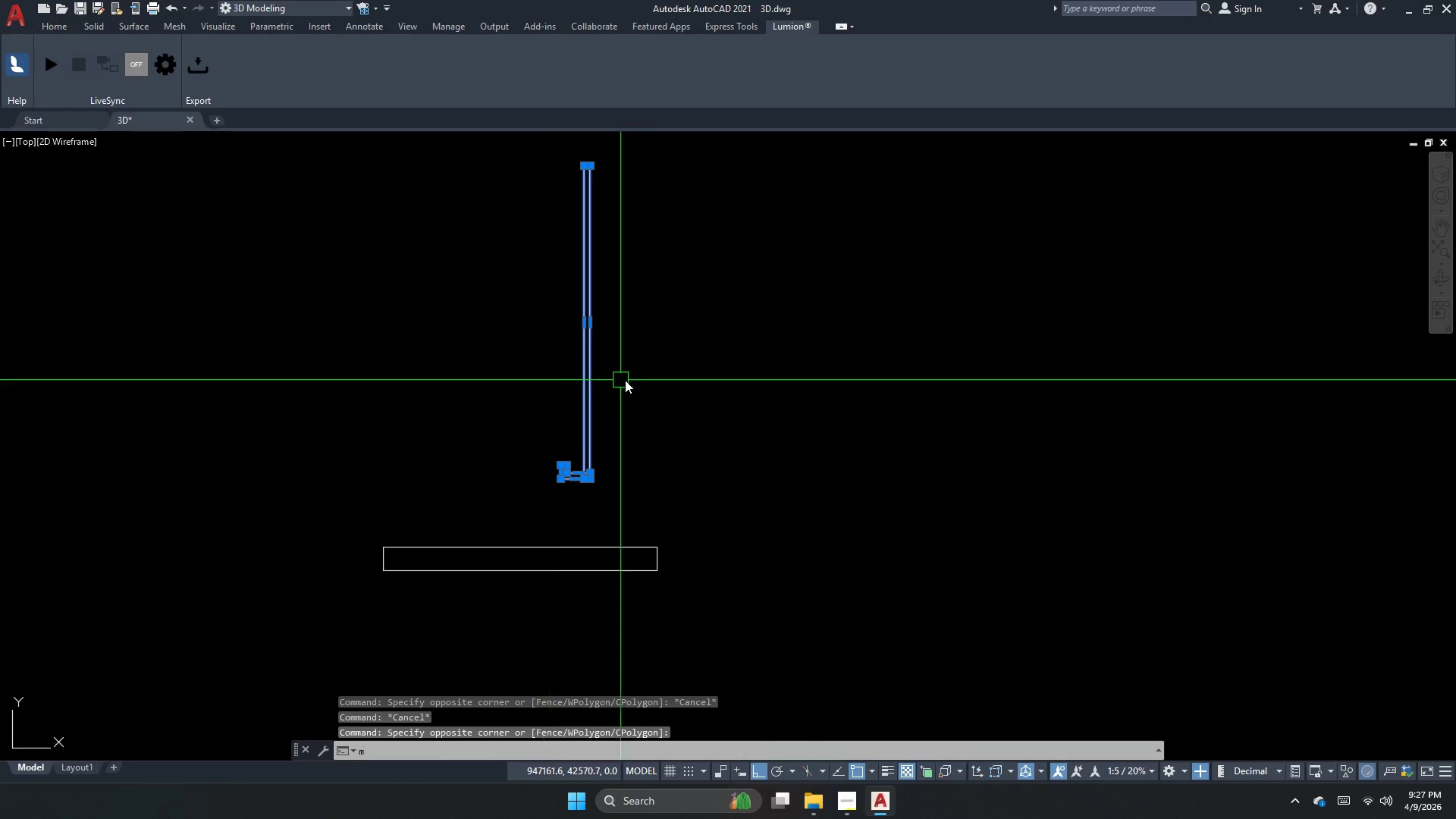 
key(Space)
 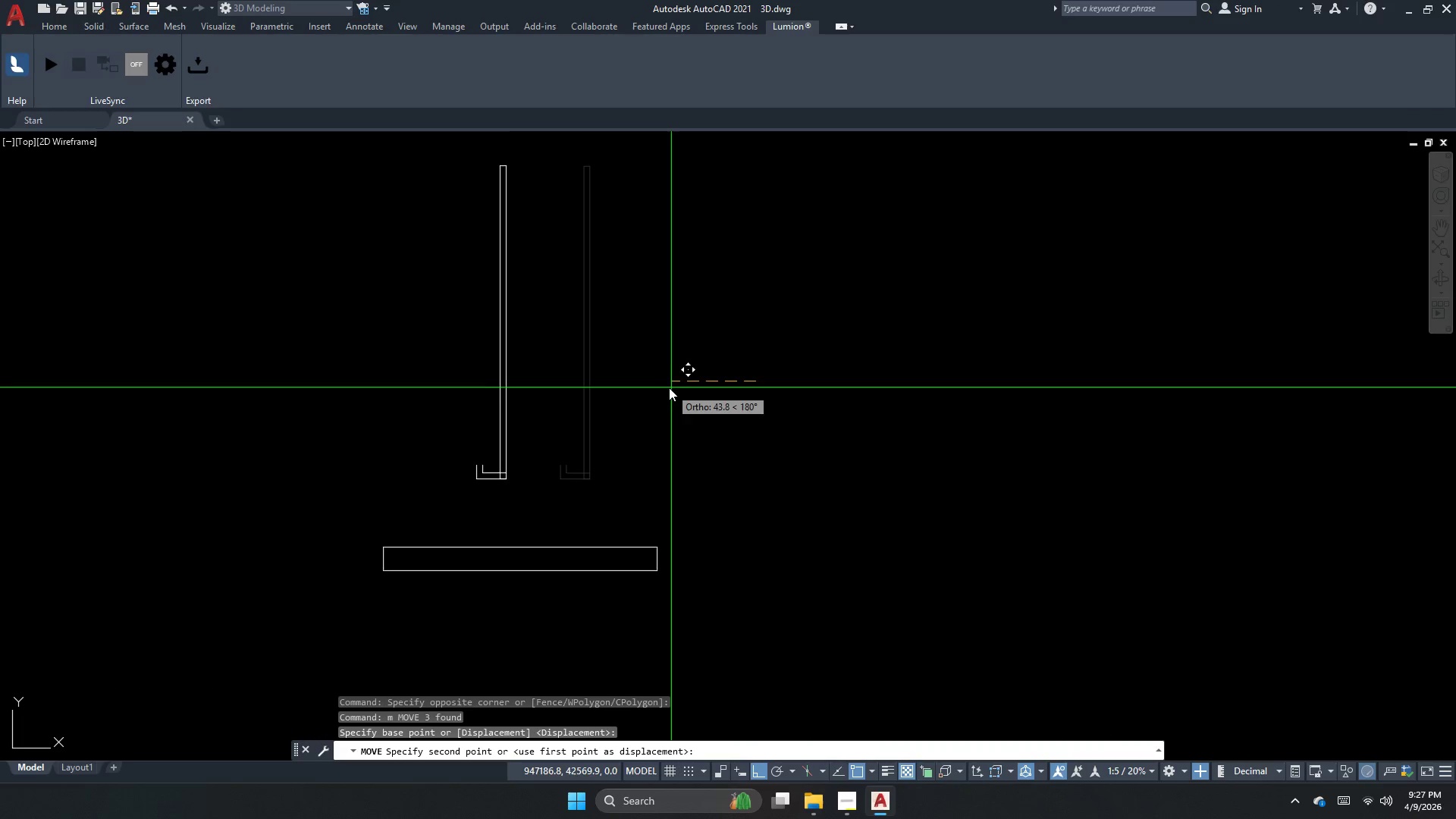 
left_click([664, 388])
 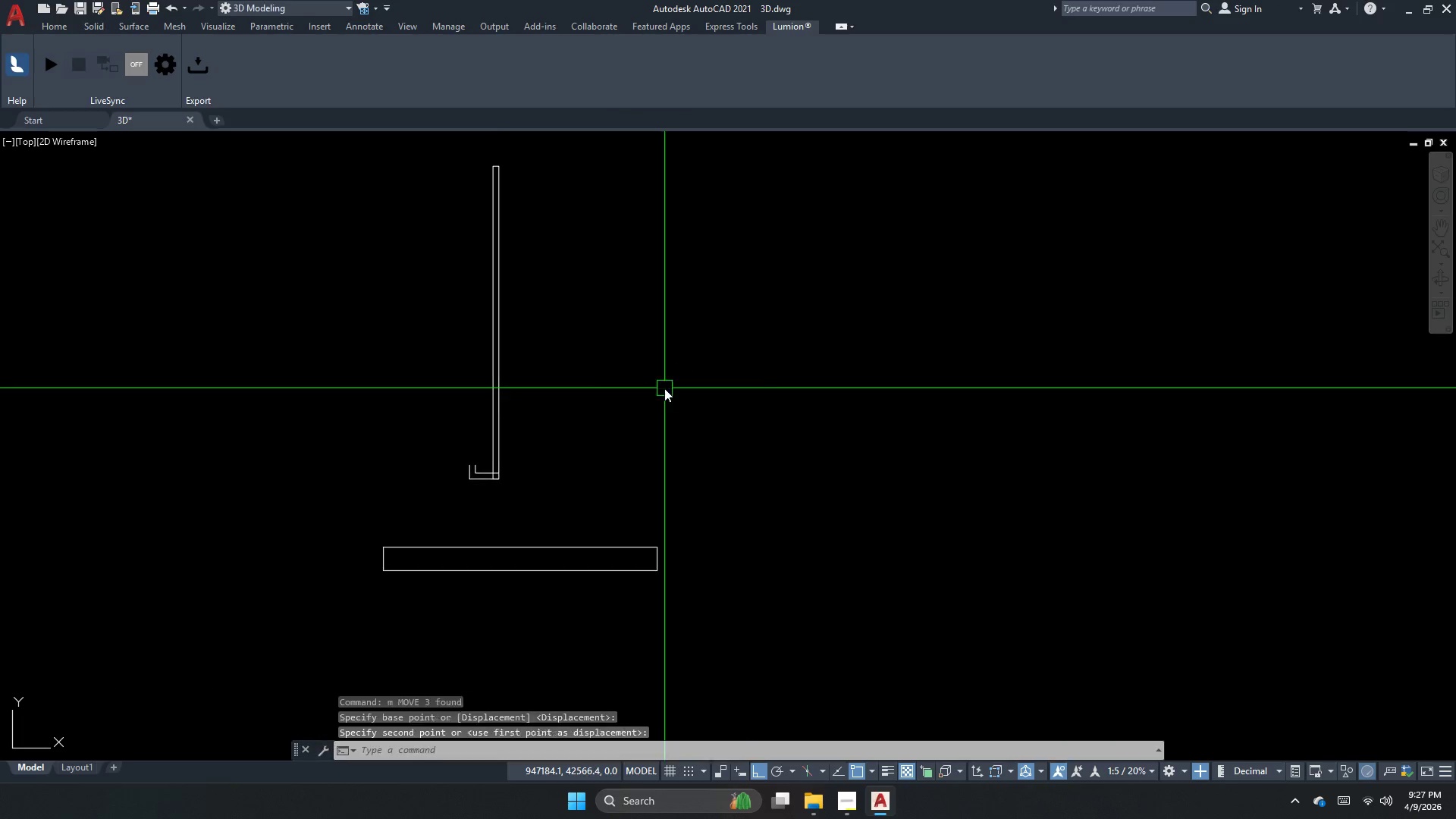 
key(Escape)
 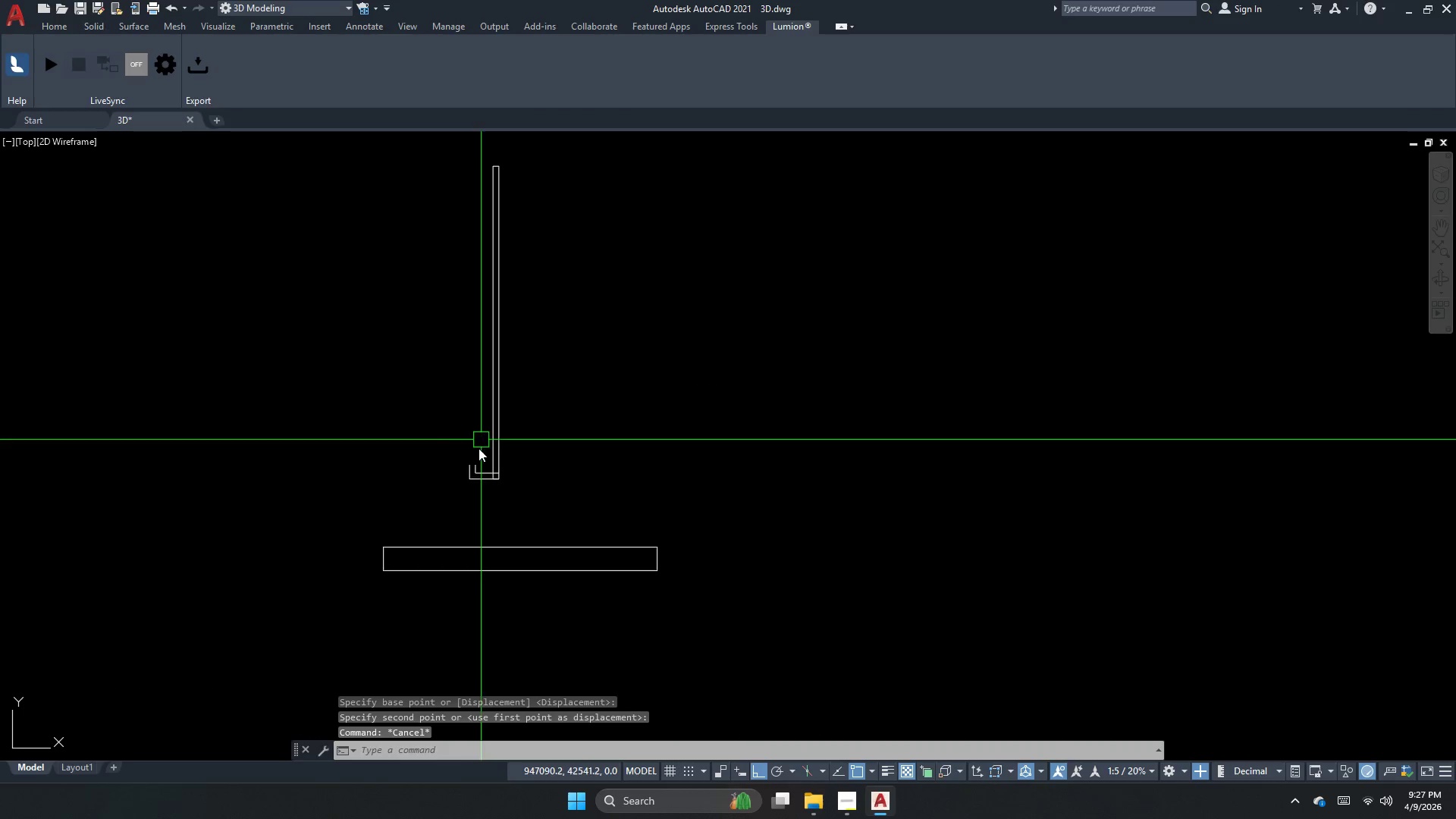 
key(Escape)
 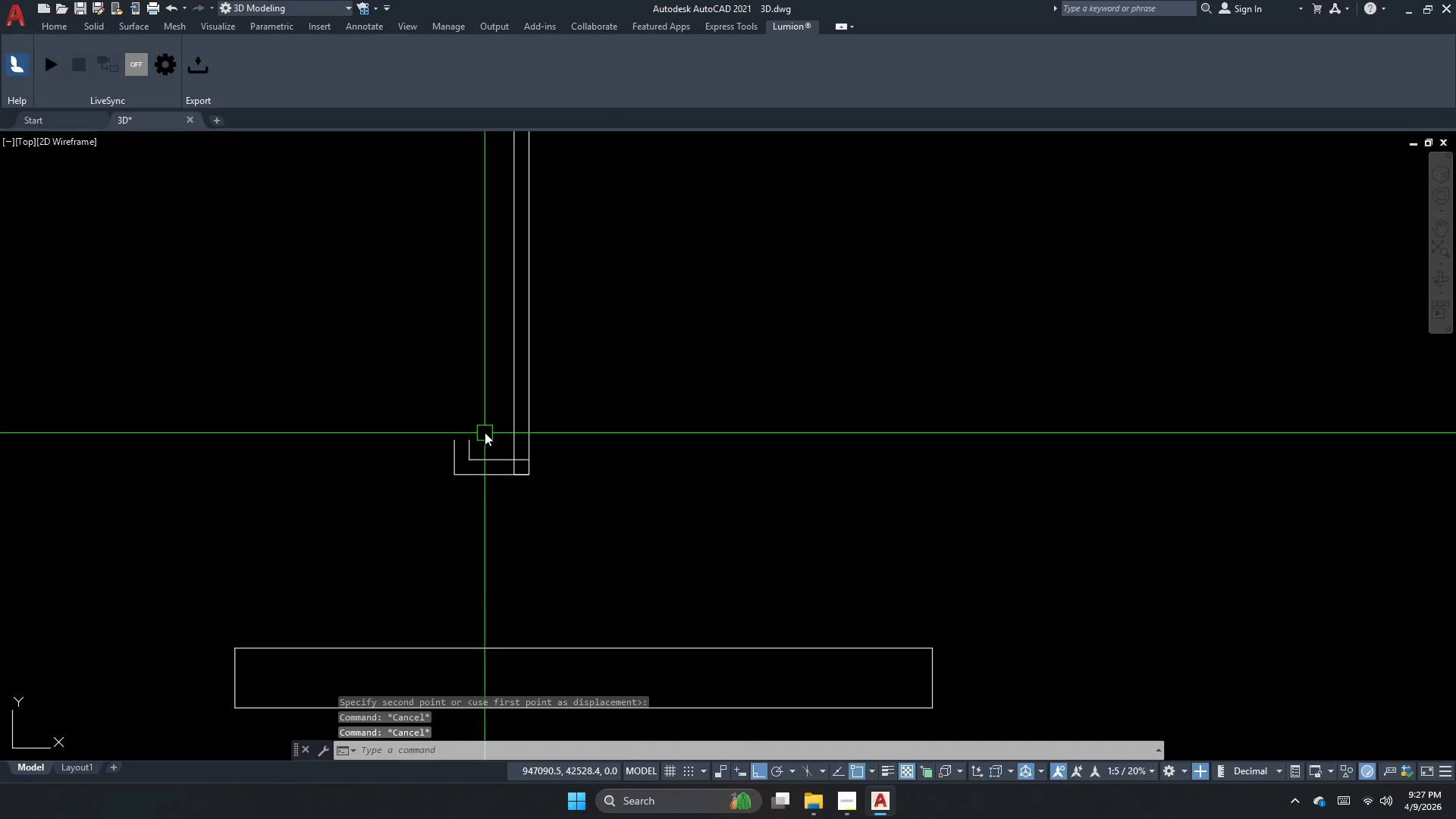 
hold_key(key=ControlLeft, duration=0.48)
left_click([485, 432])
 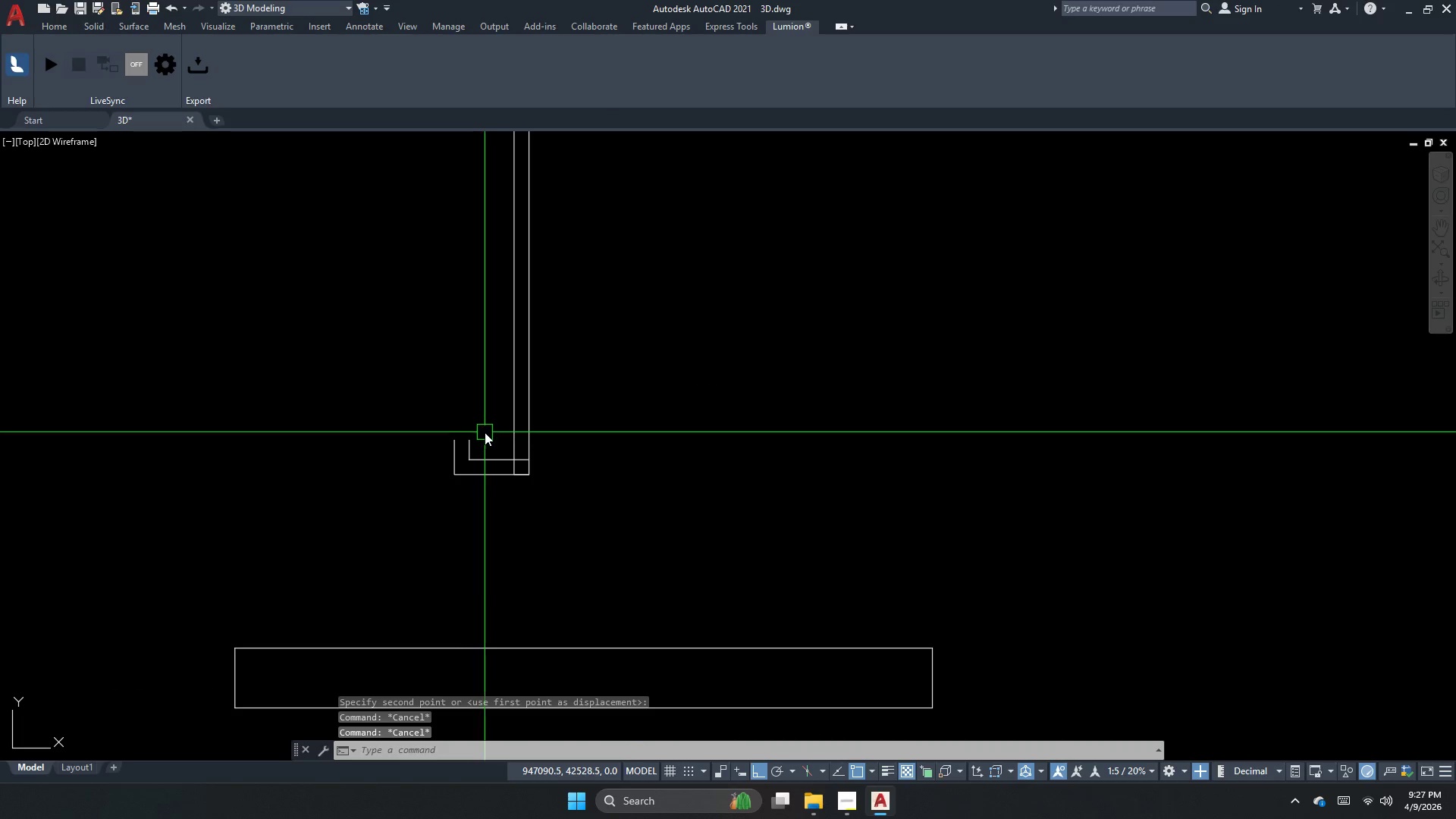 
scroll: coordinate [484, 472], scroll_direction: up, amount: 2.0
 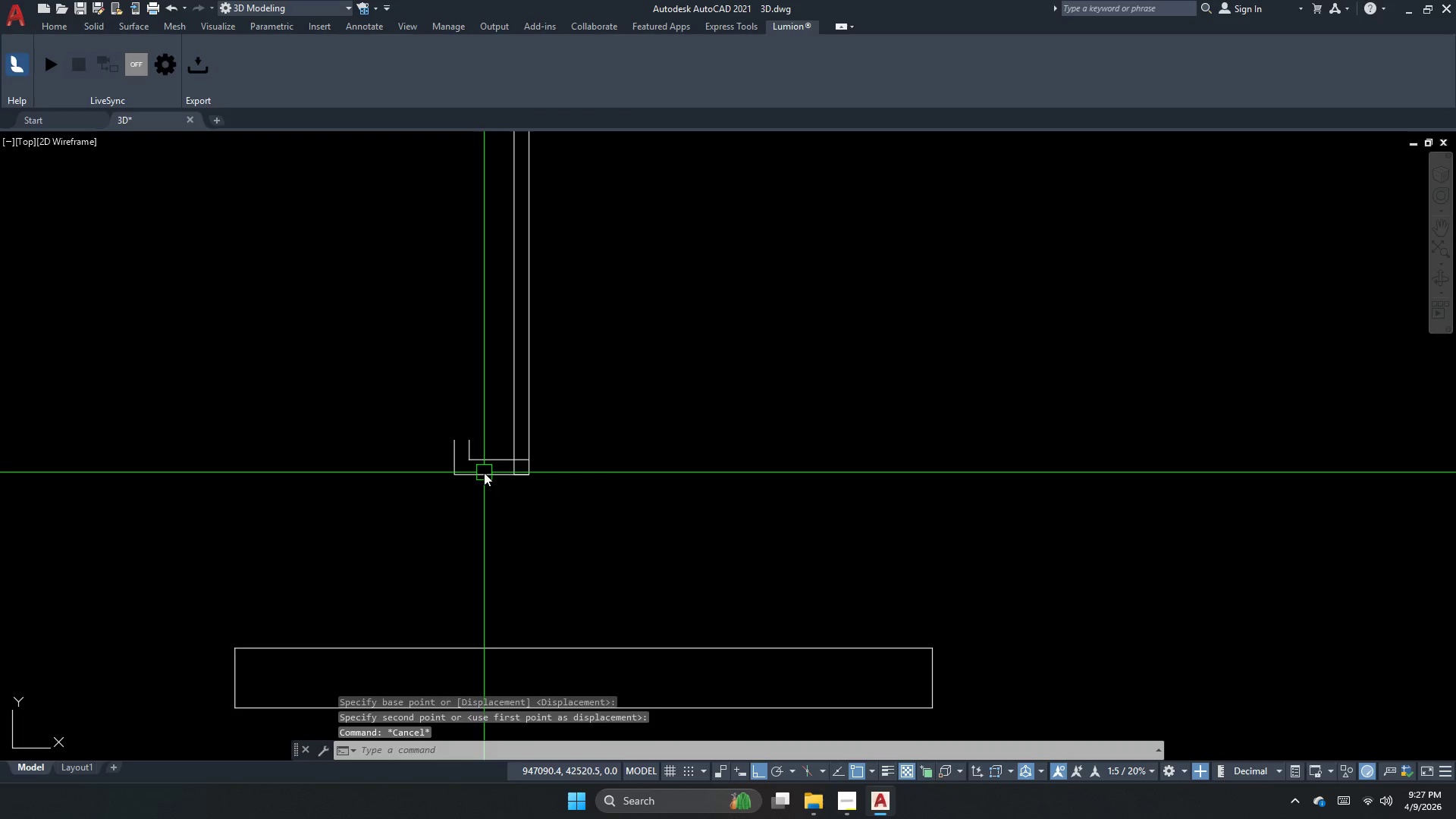 
double_click([571, 525])
 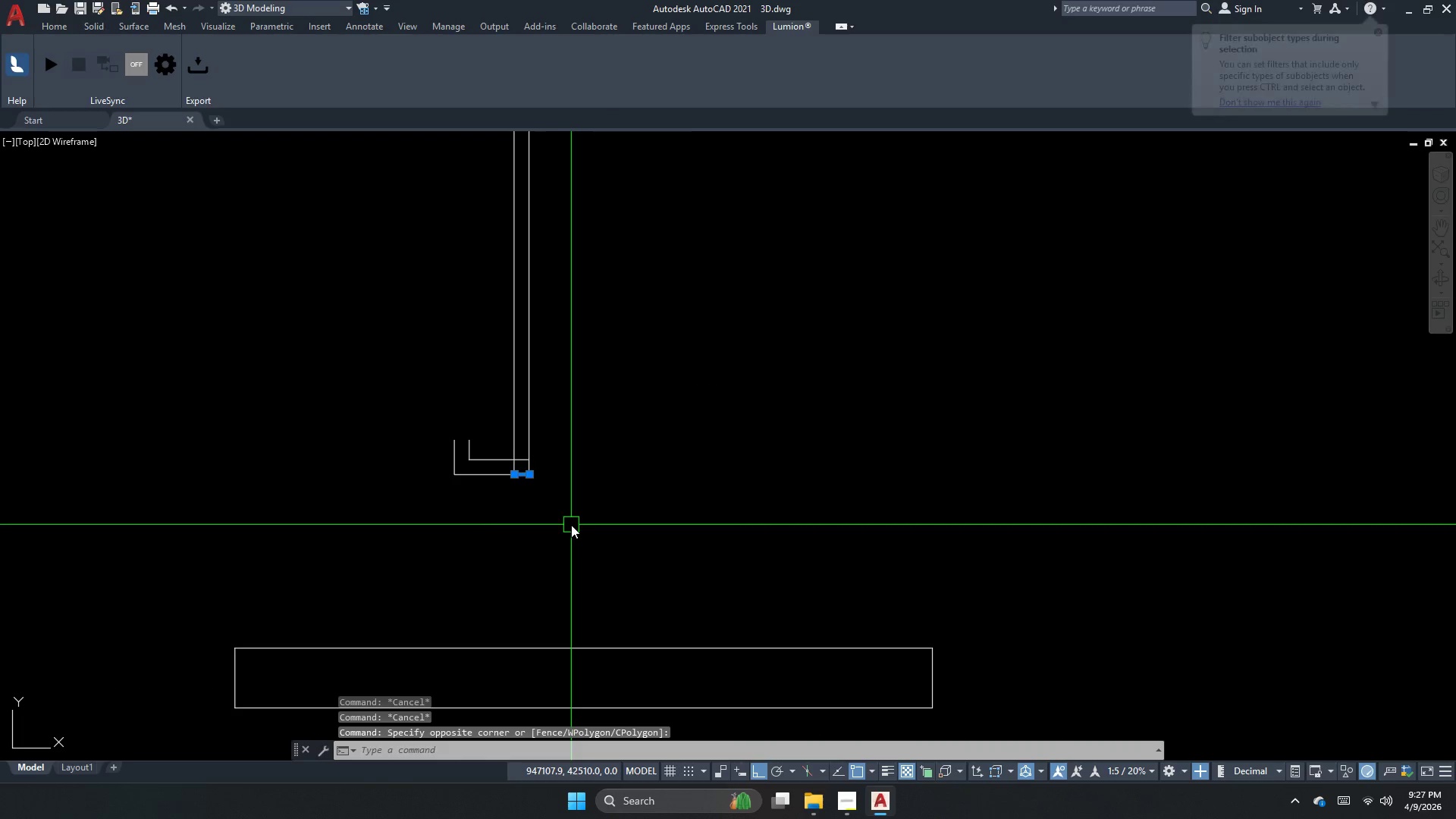 
key(E)
 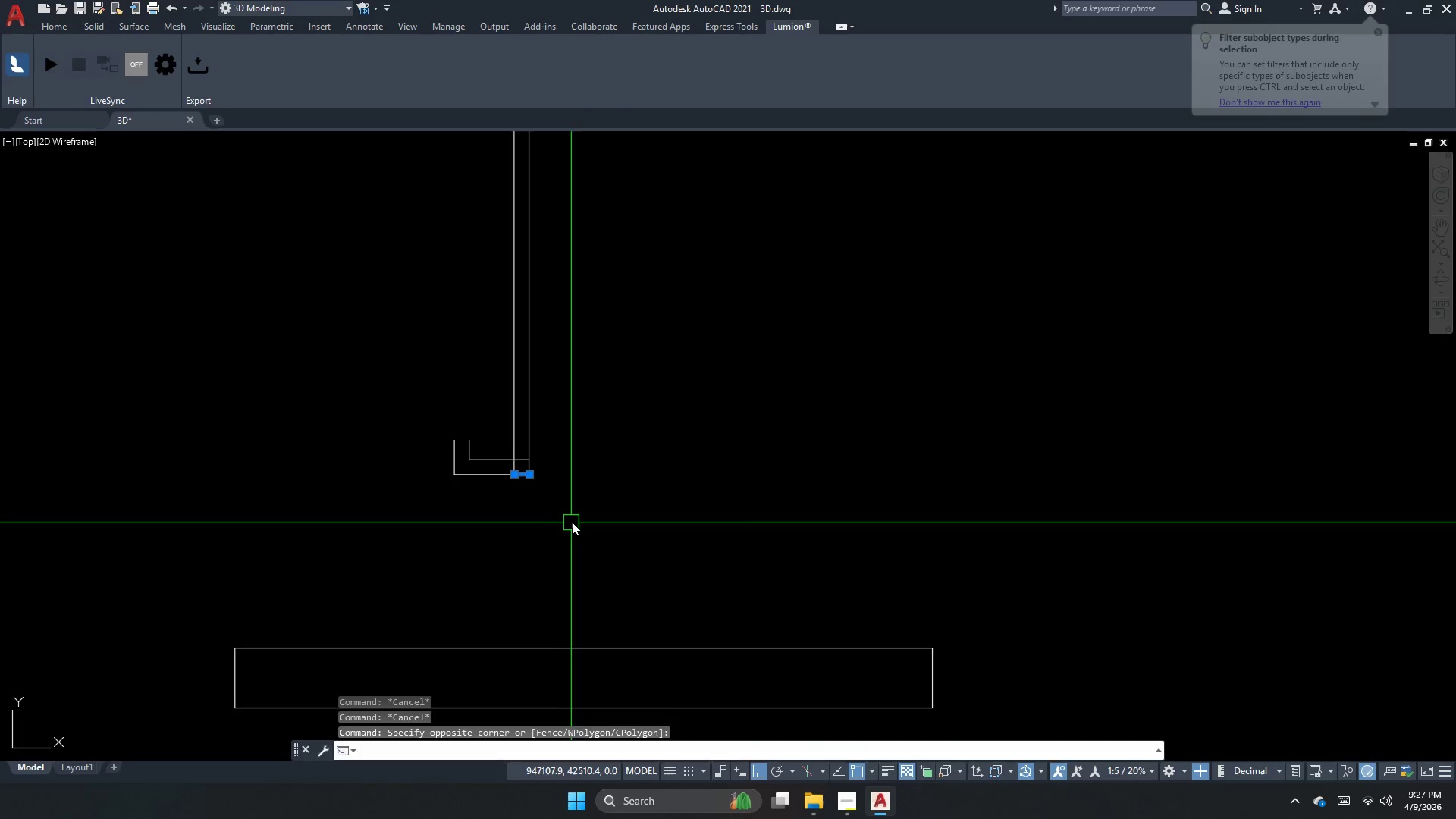 
key(Space)
 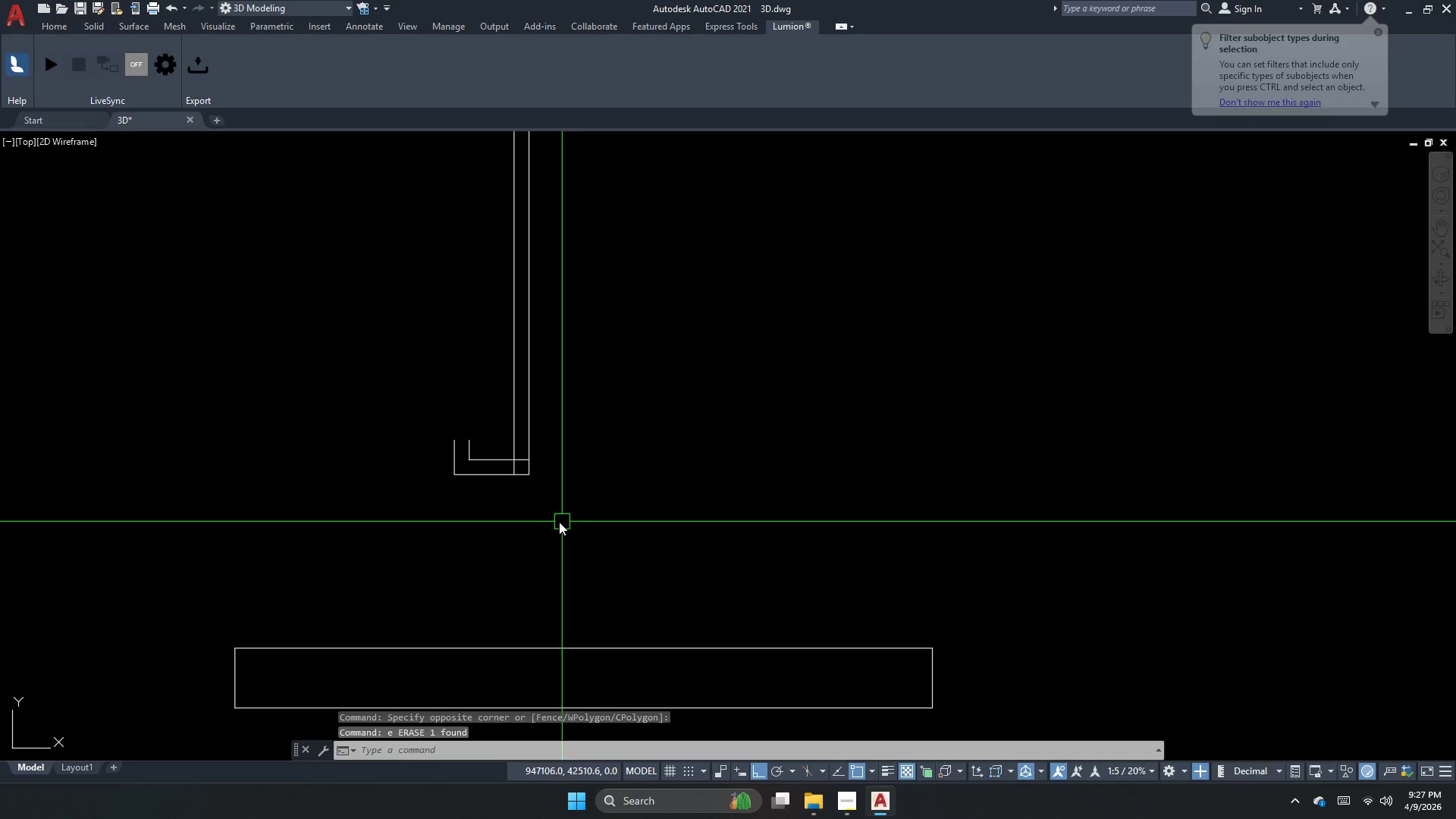 
key(Escape)
 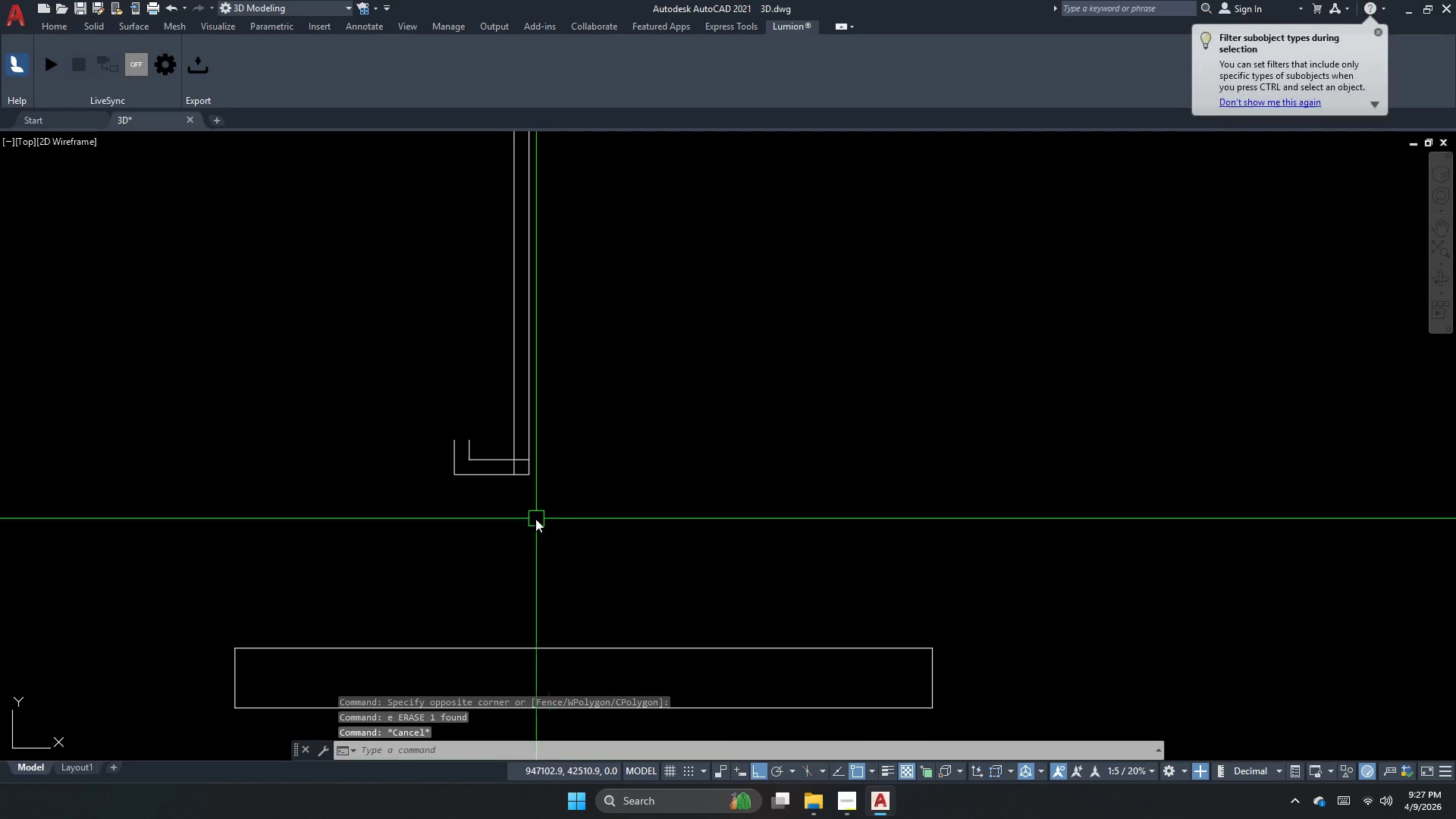 
key(Escape)
 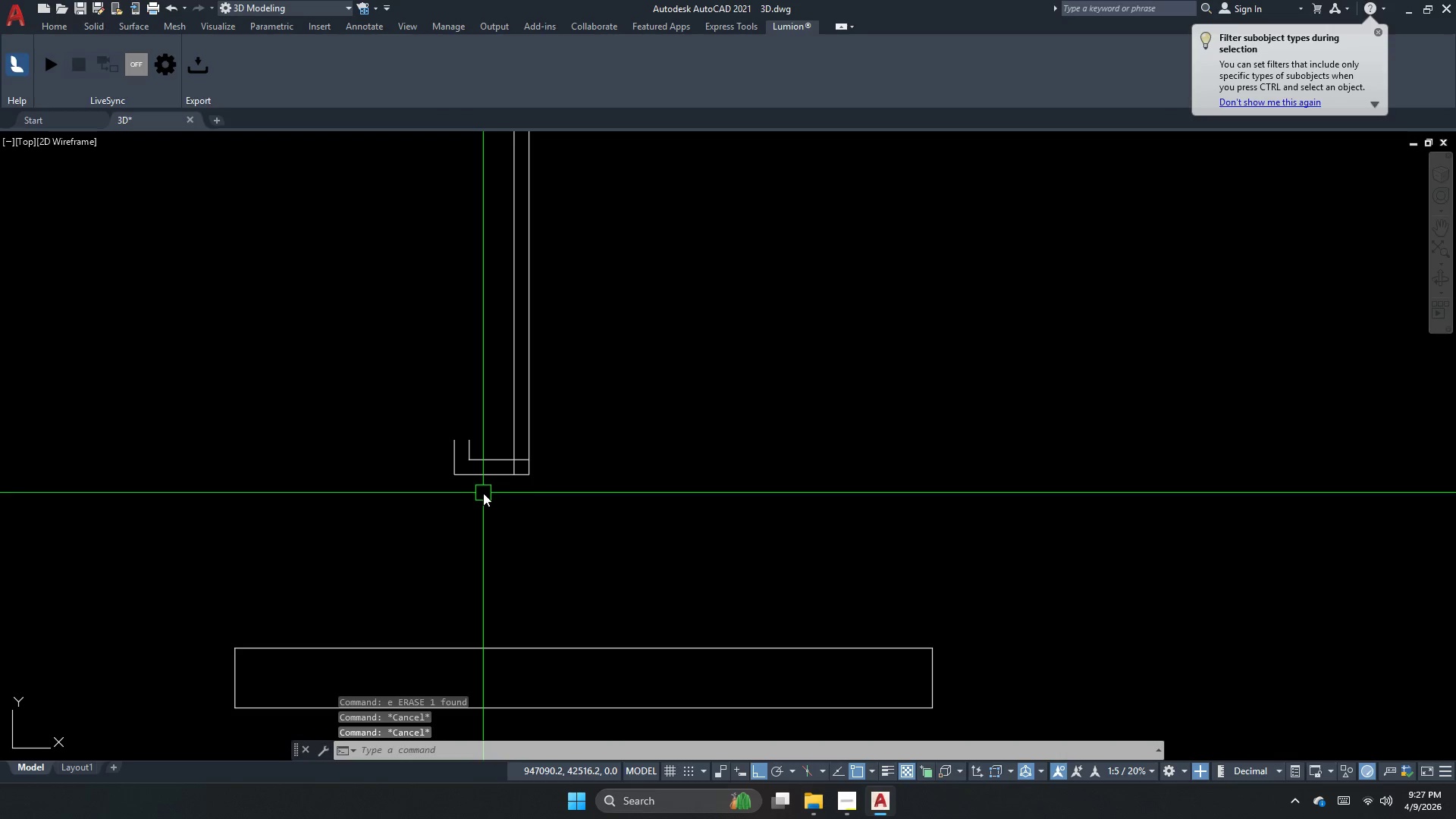 
key(F)
 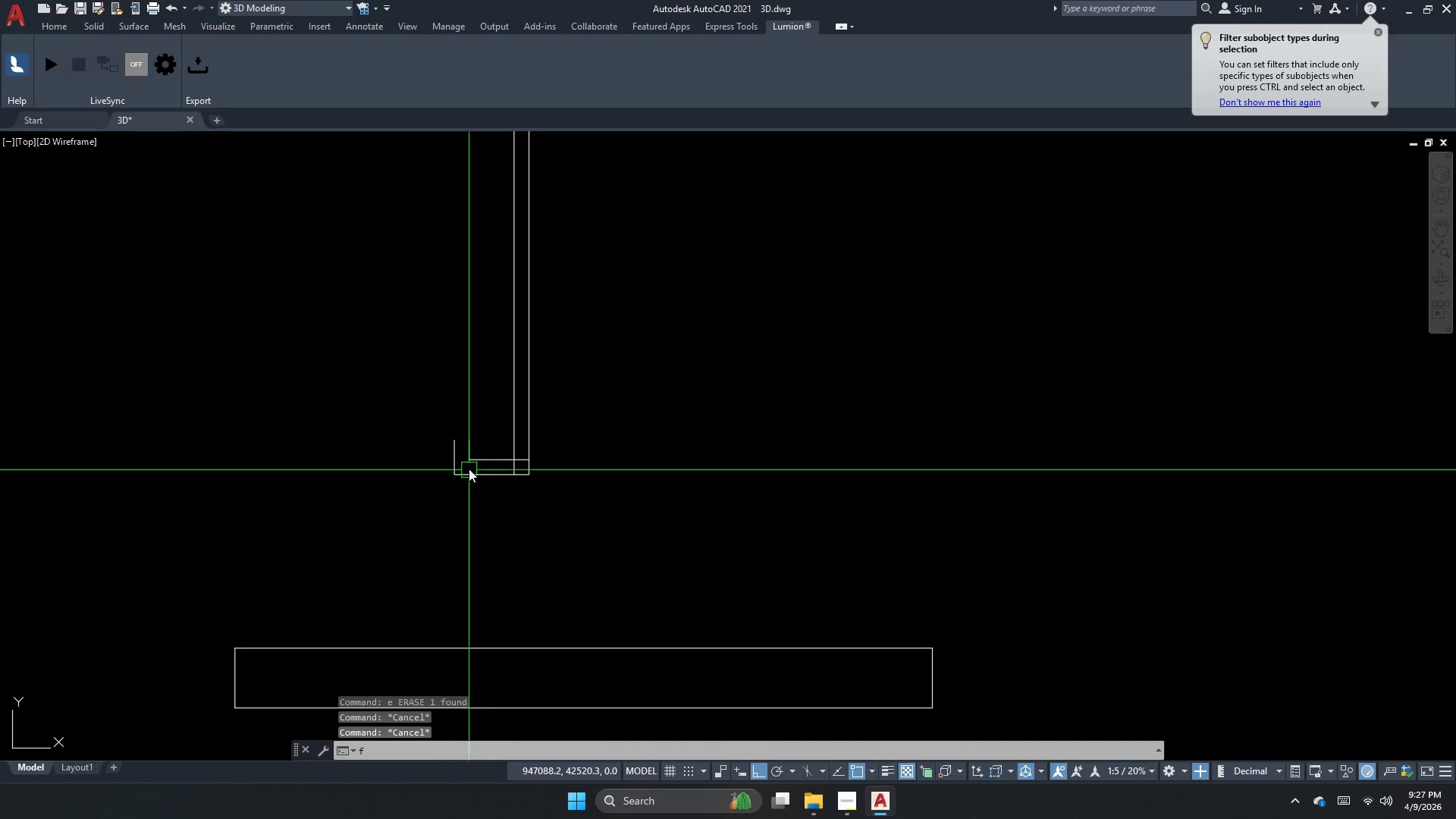 
key(Space)
 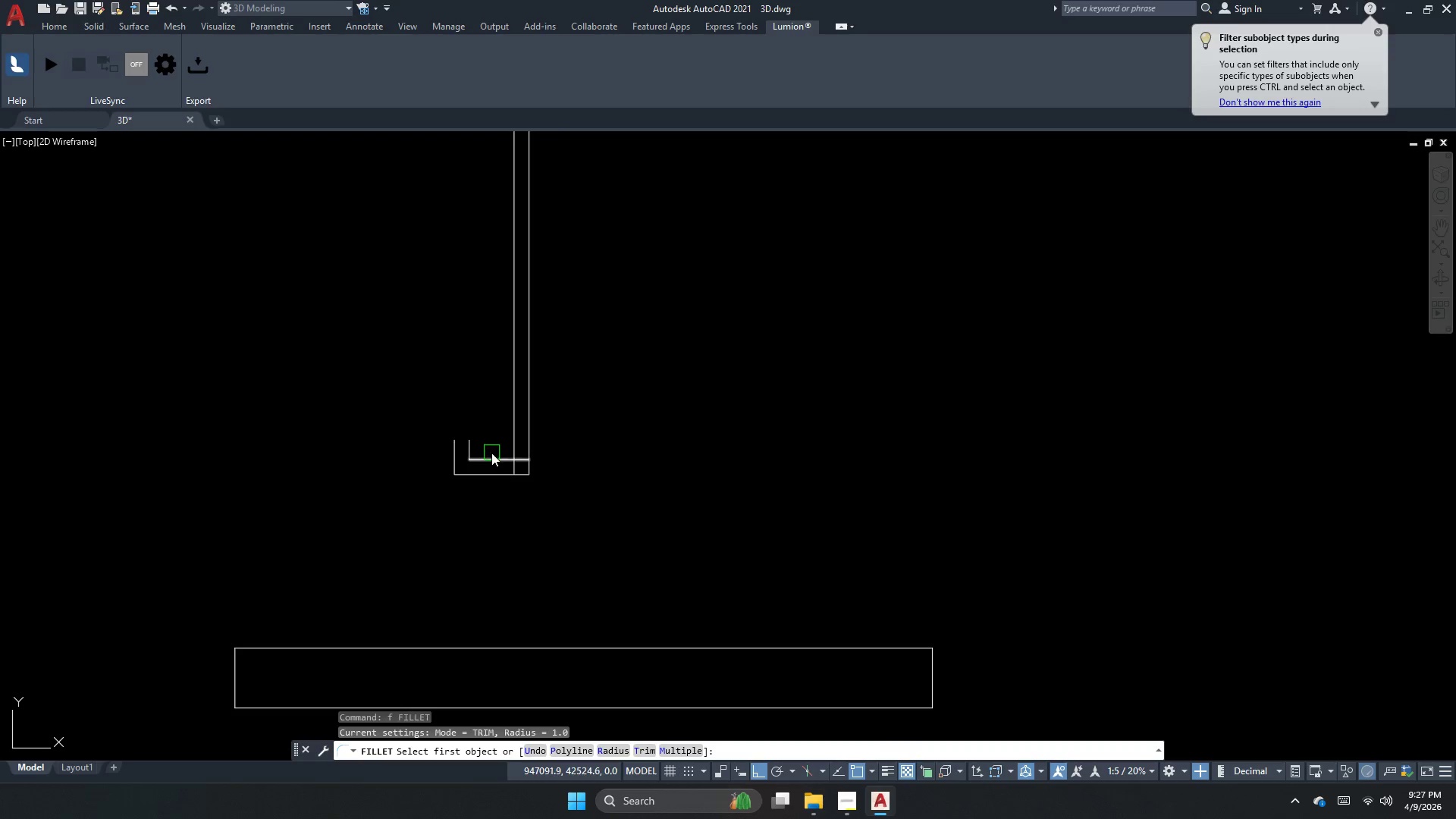 
left_click([491, 453])
 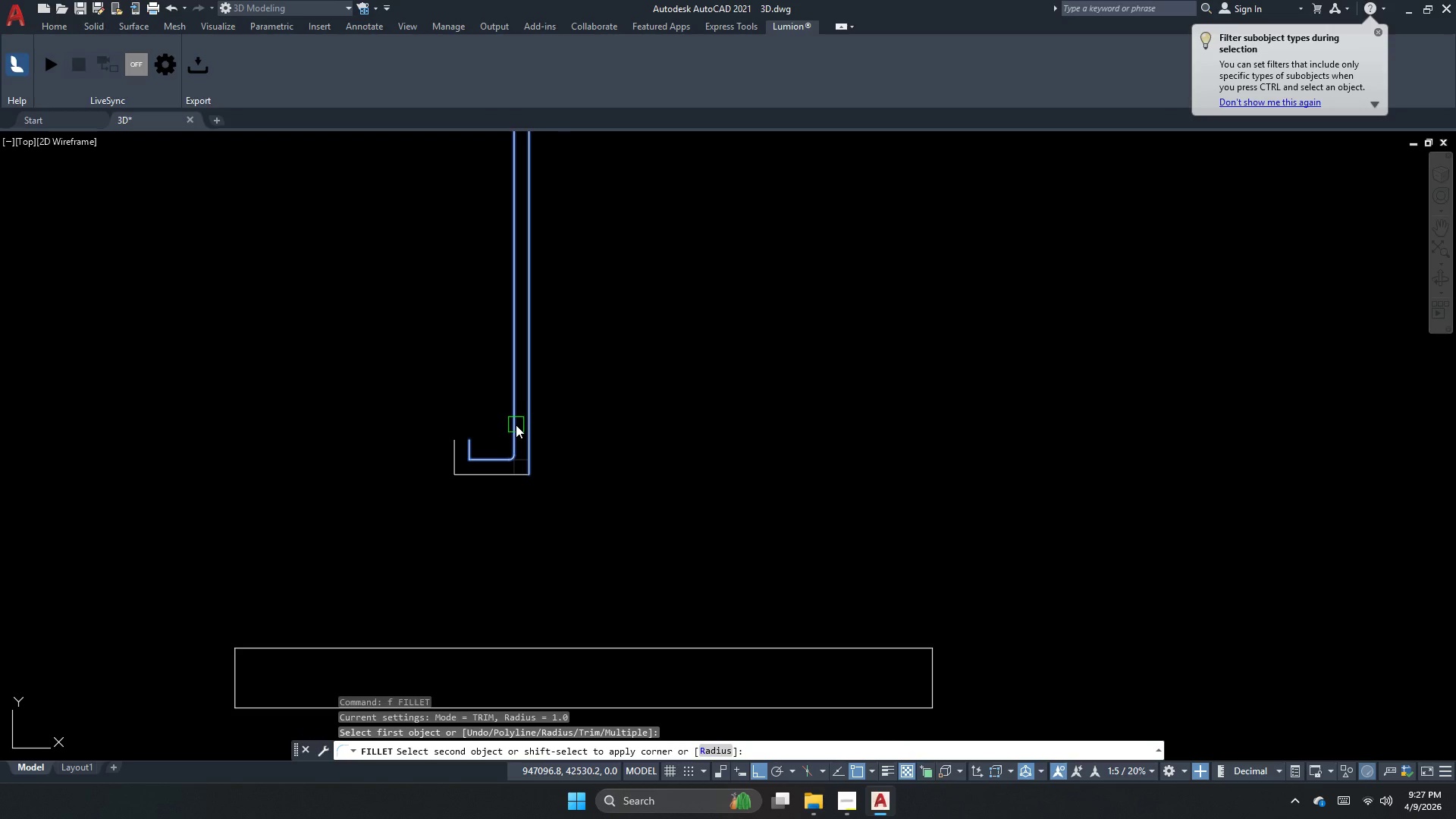 
key(Escape)
 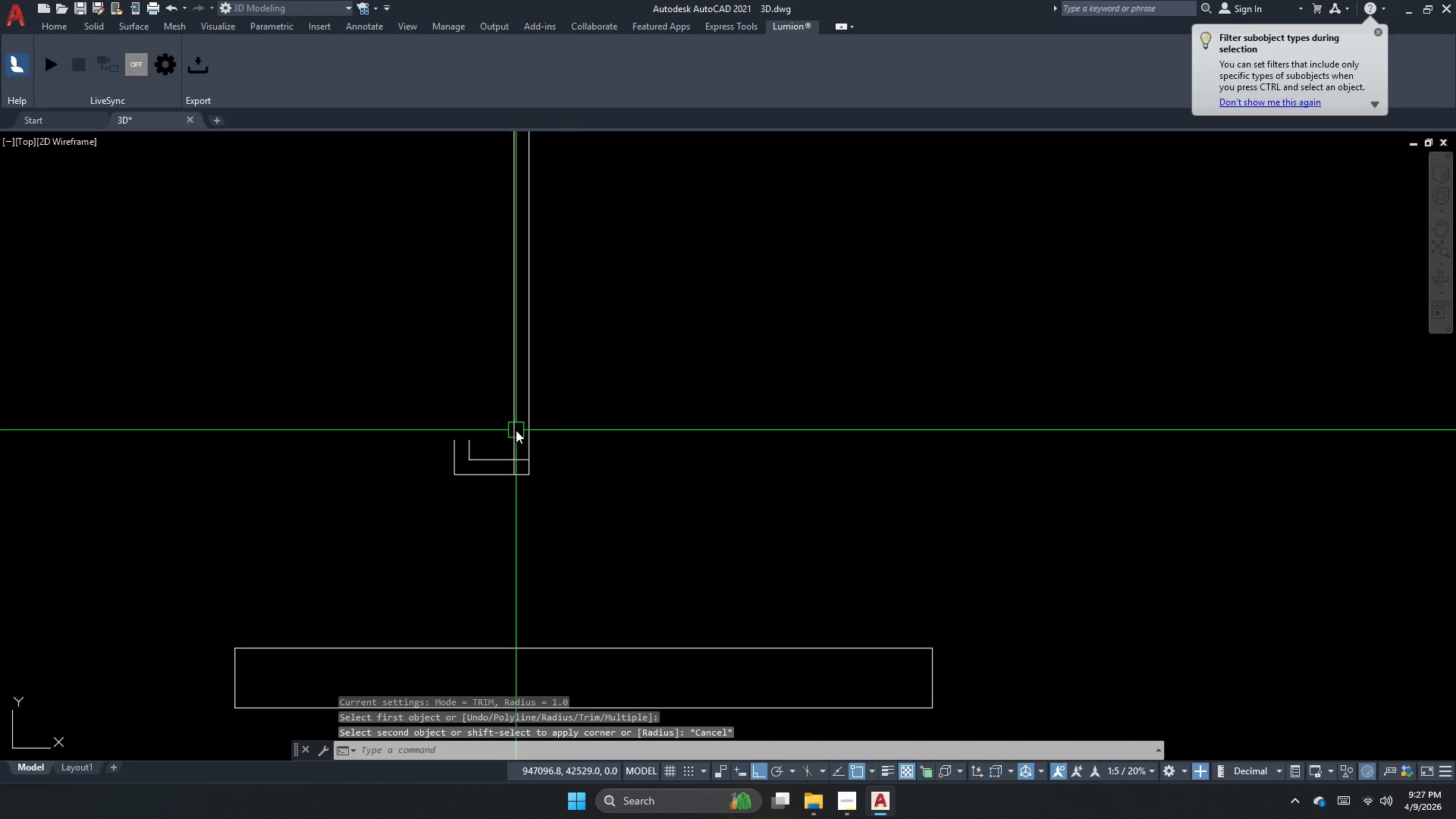 
key(Escape)
 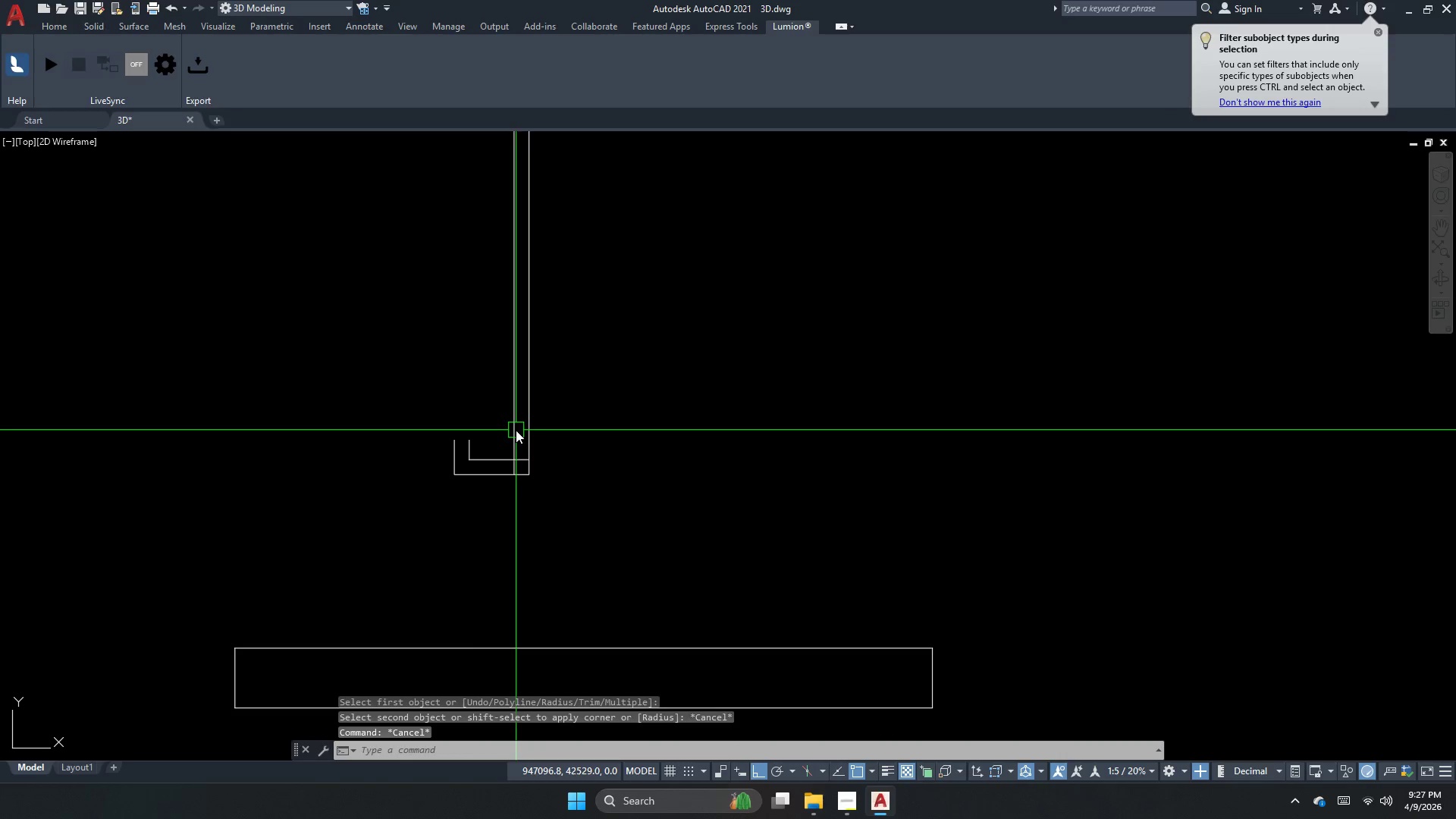 
key(F)
 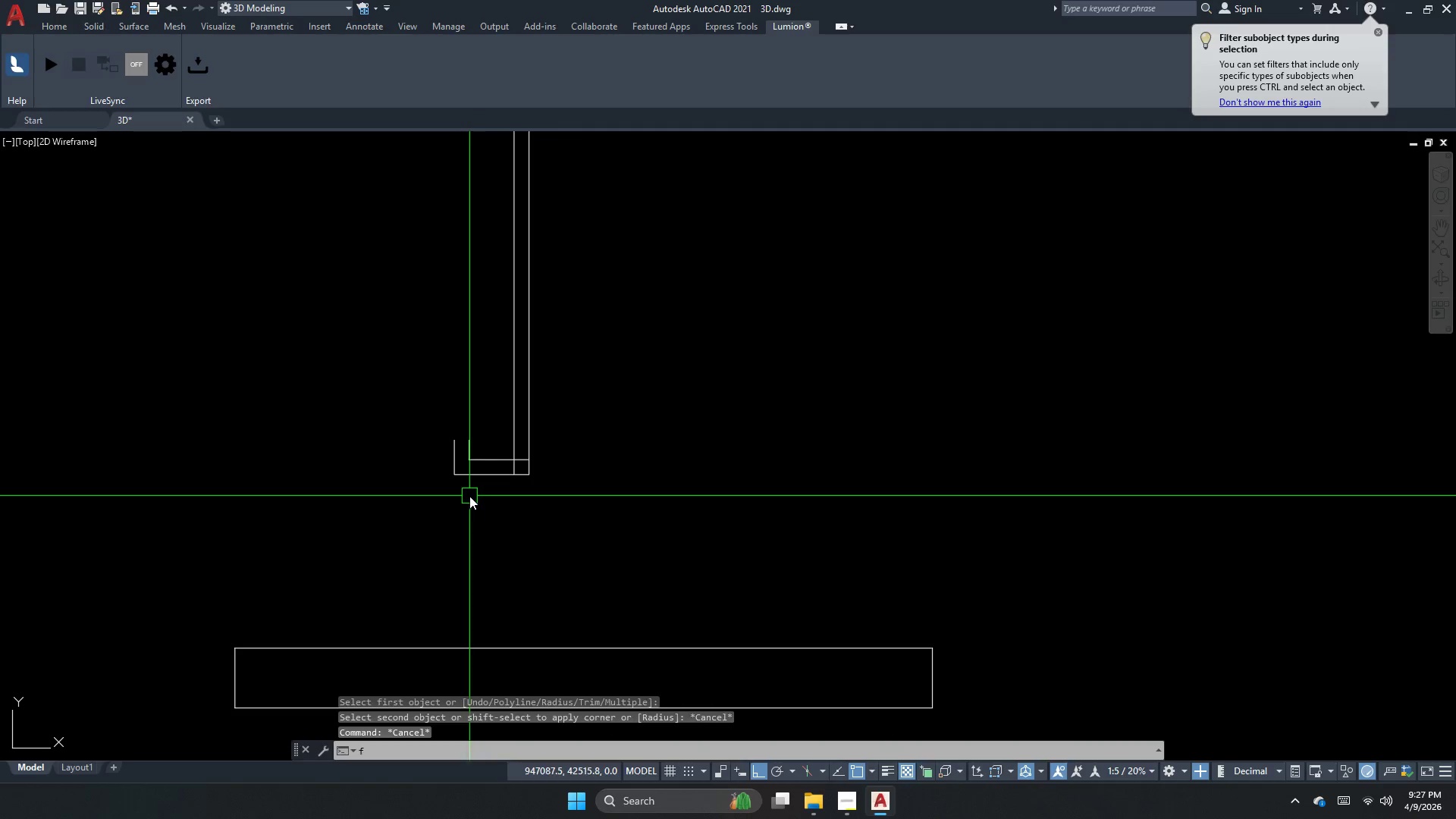 
key(Space)
 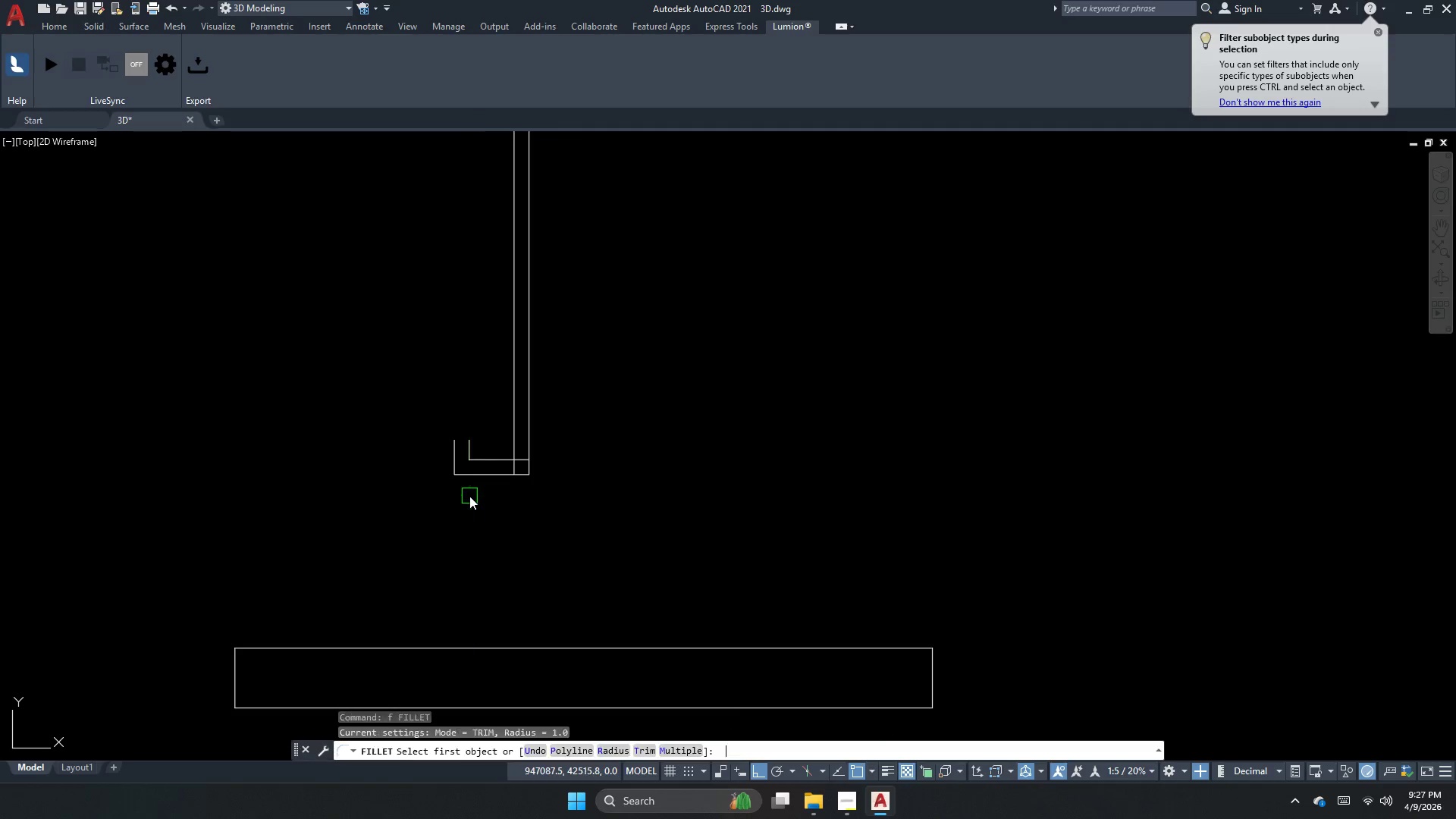 
key(R)
 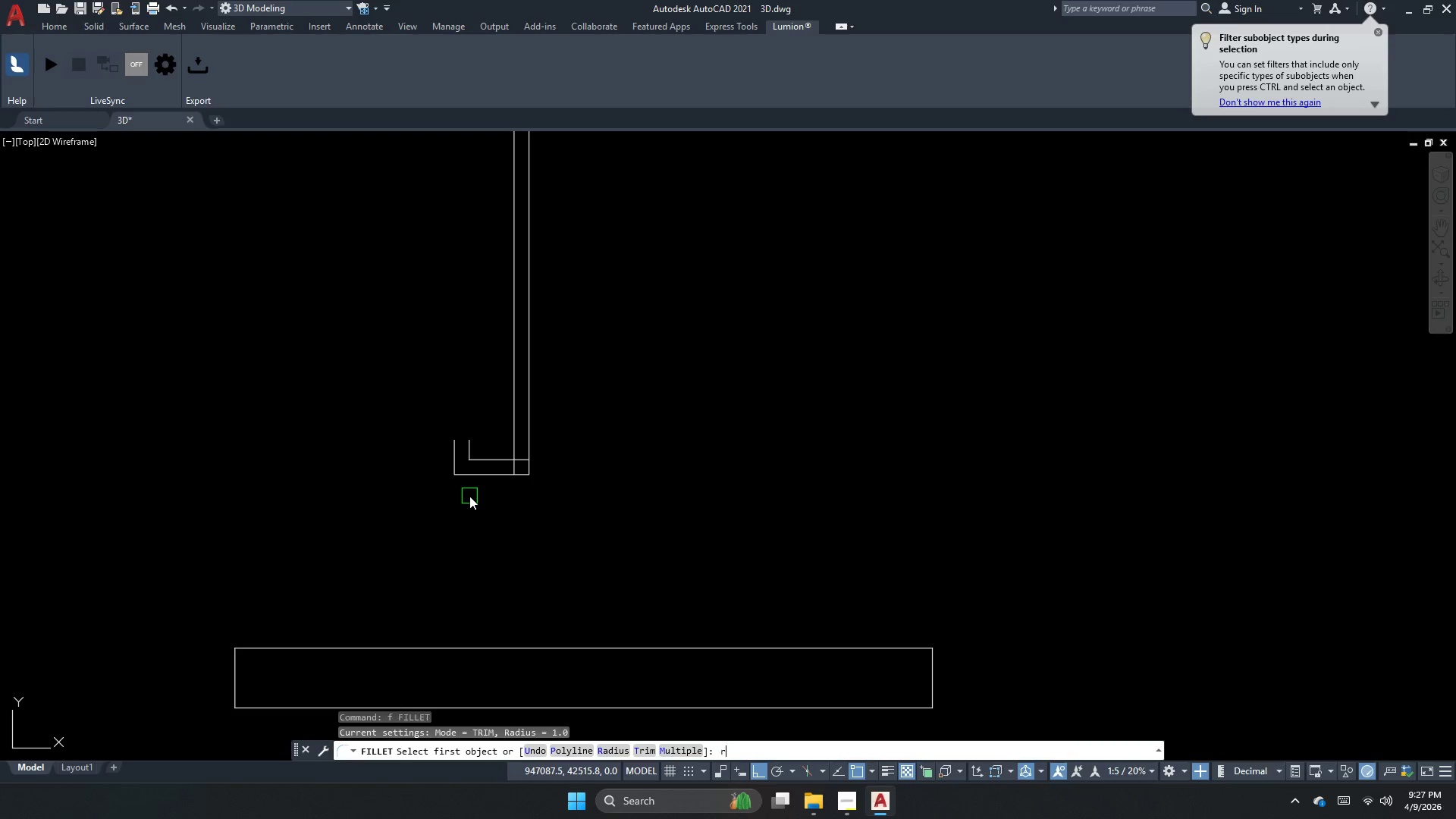 
key(Space)
 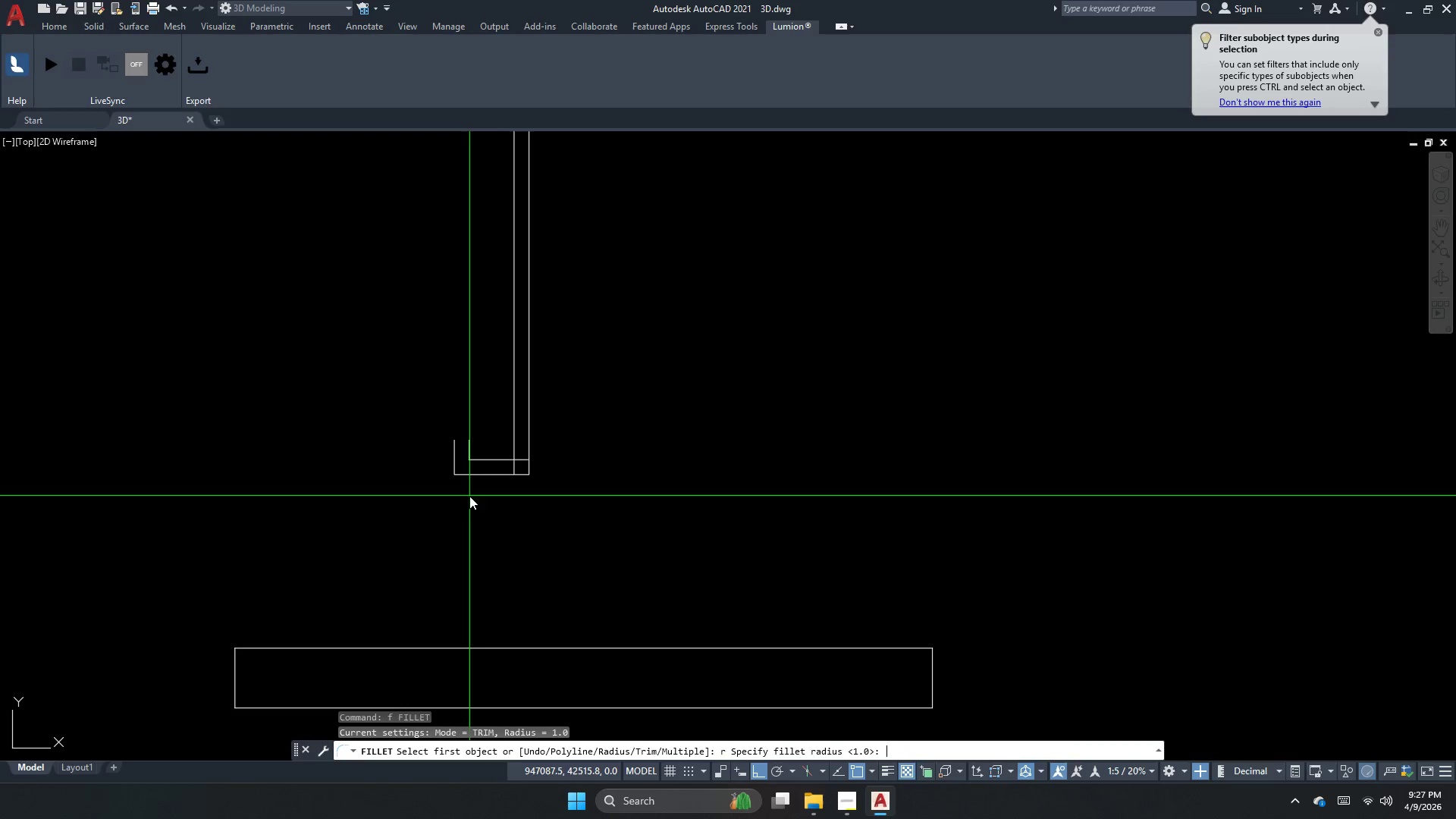 
key(Numpad0)
 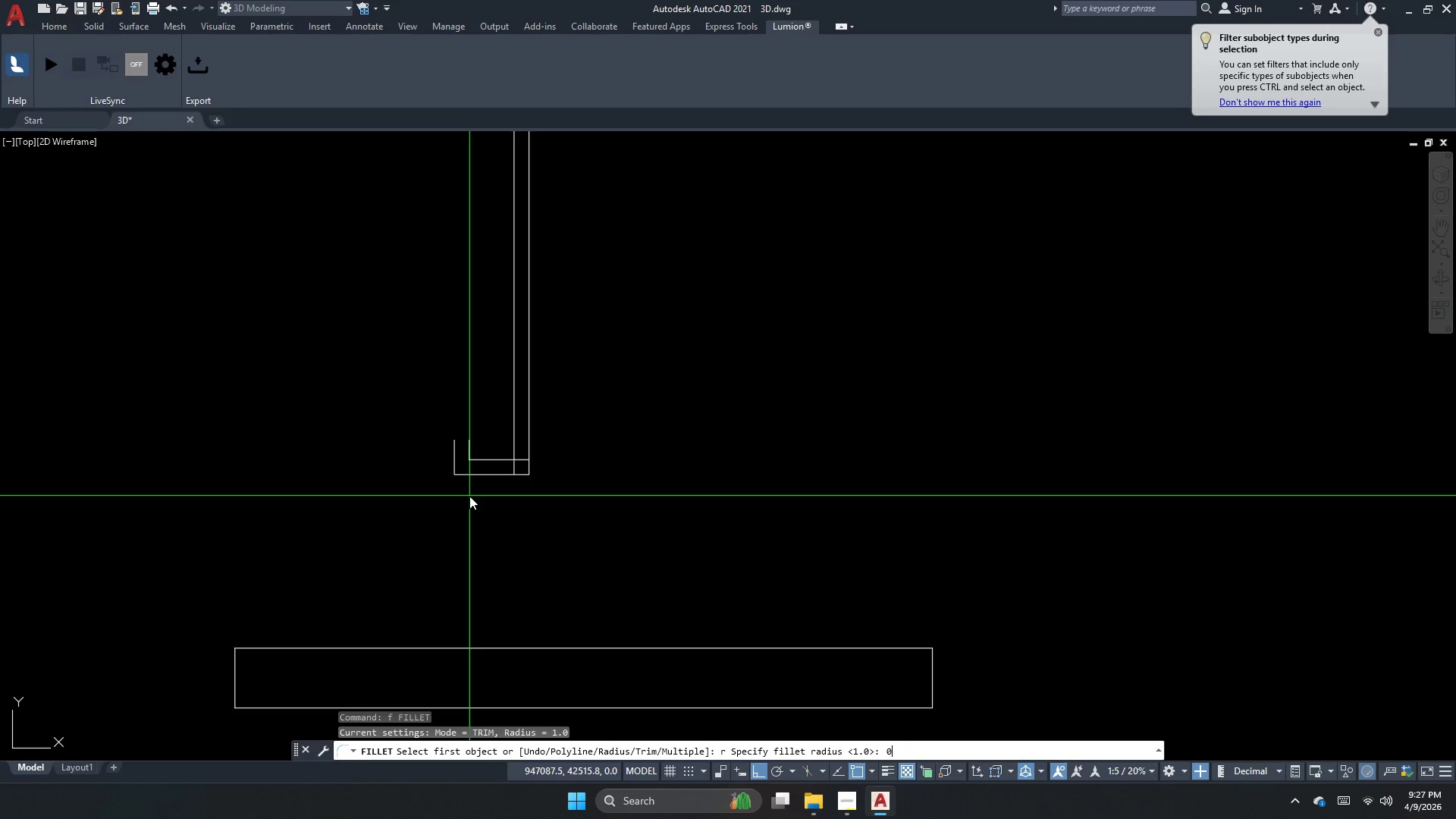 
key(NumpadEnter)
 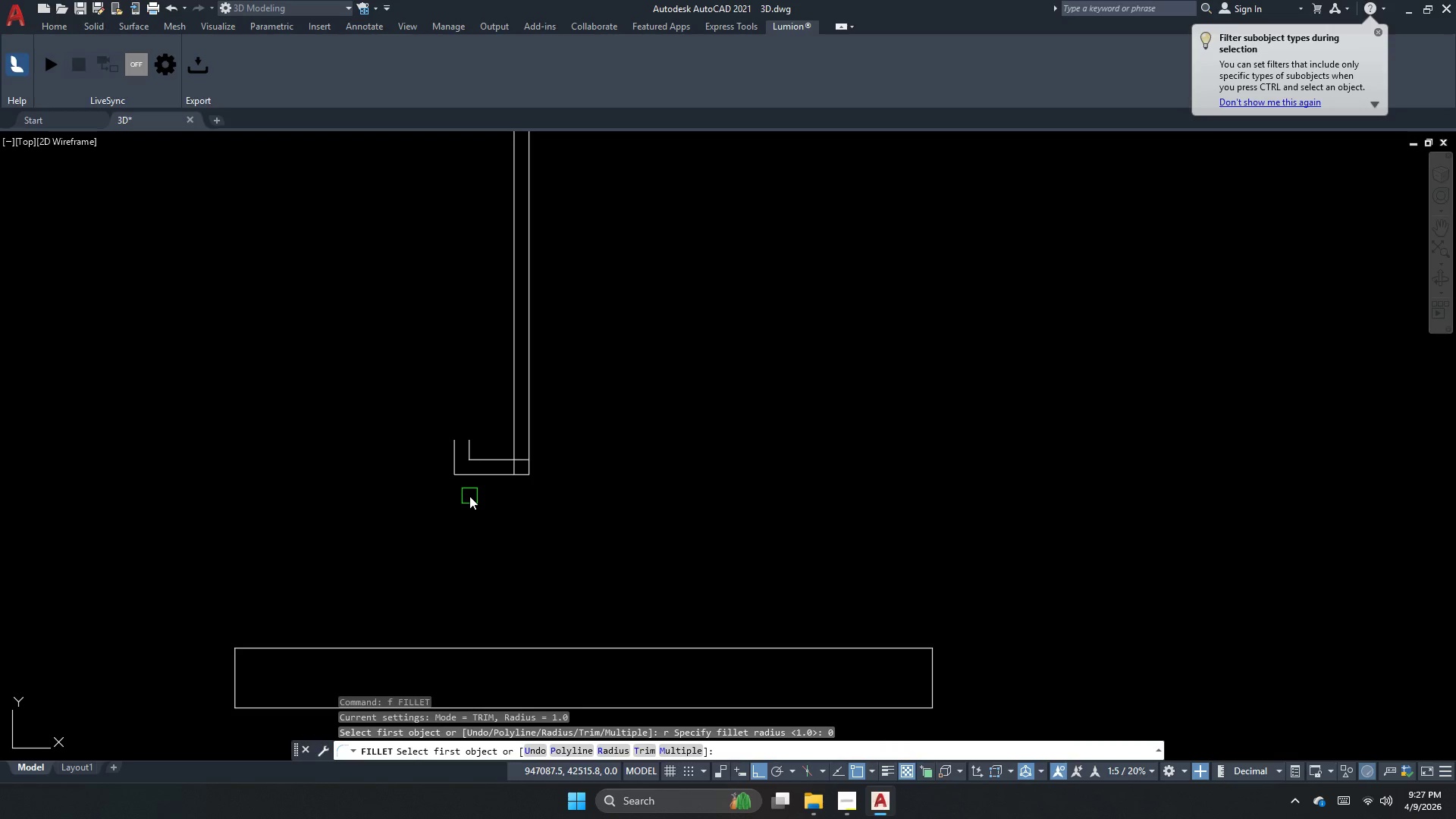 
scroll: coordinate [470, 492], scroll_direction: up, amount: 2.0
 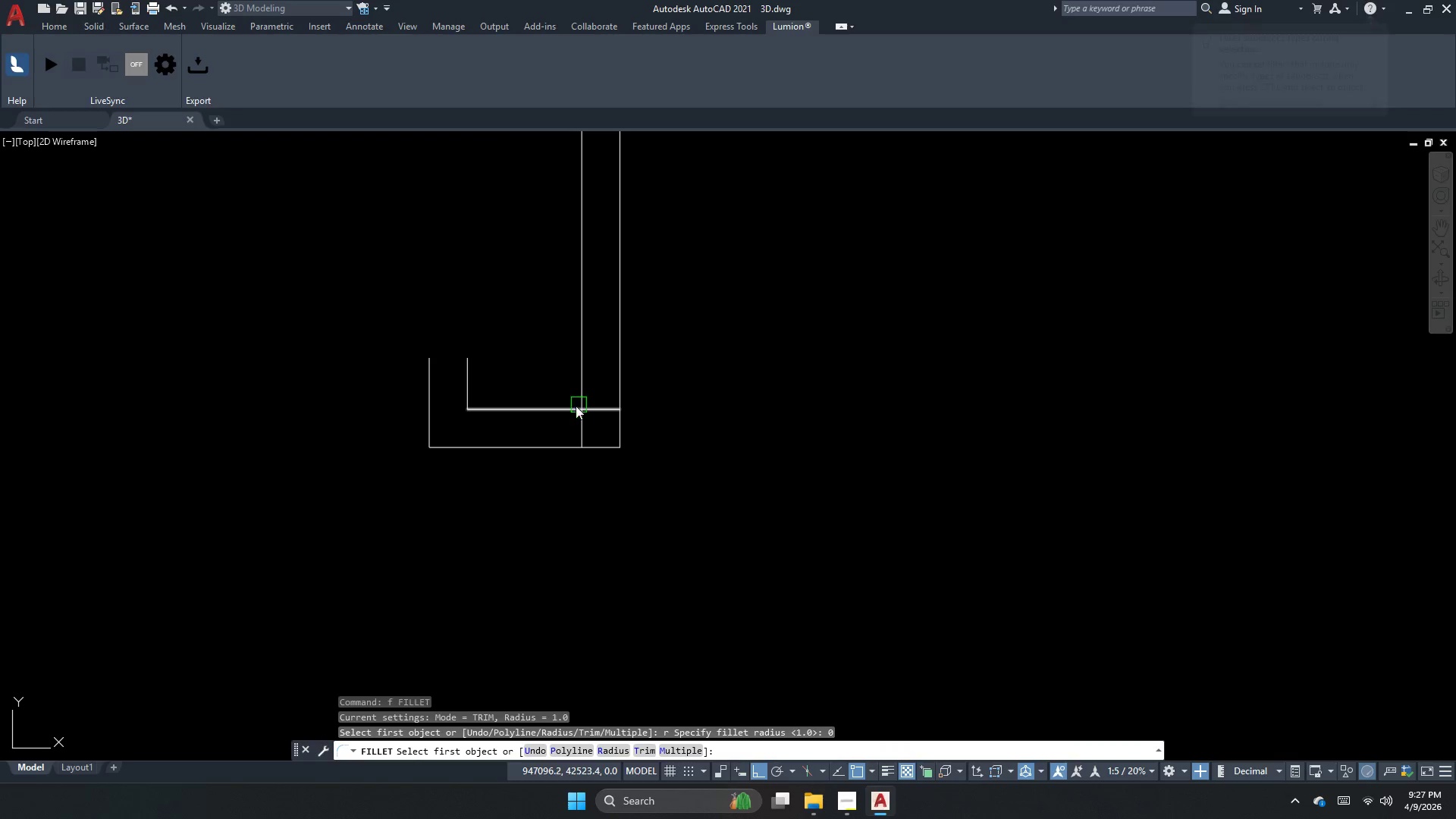 
left_click([559, 409])
 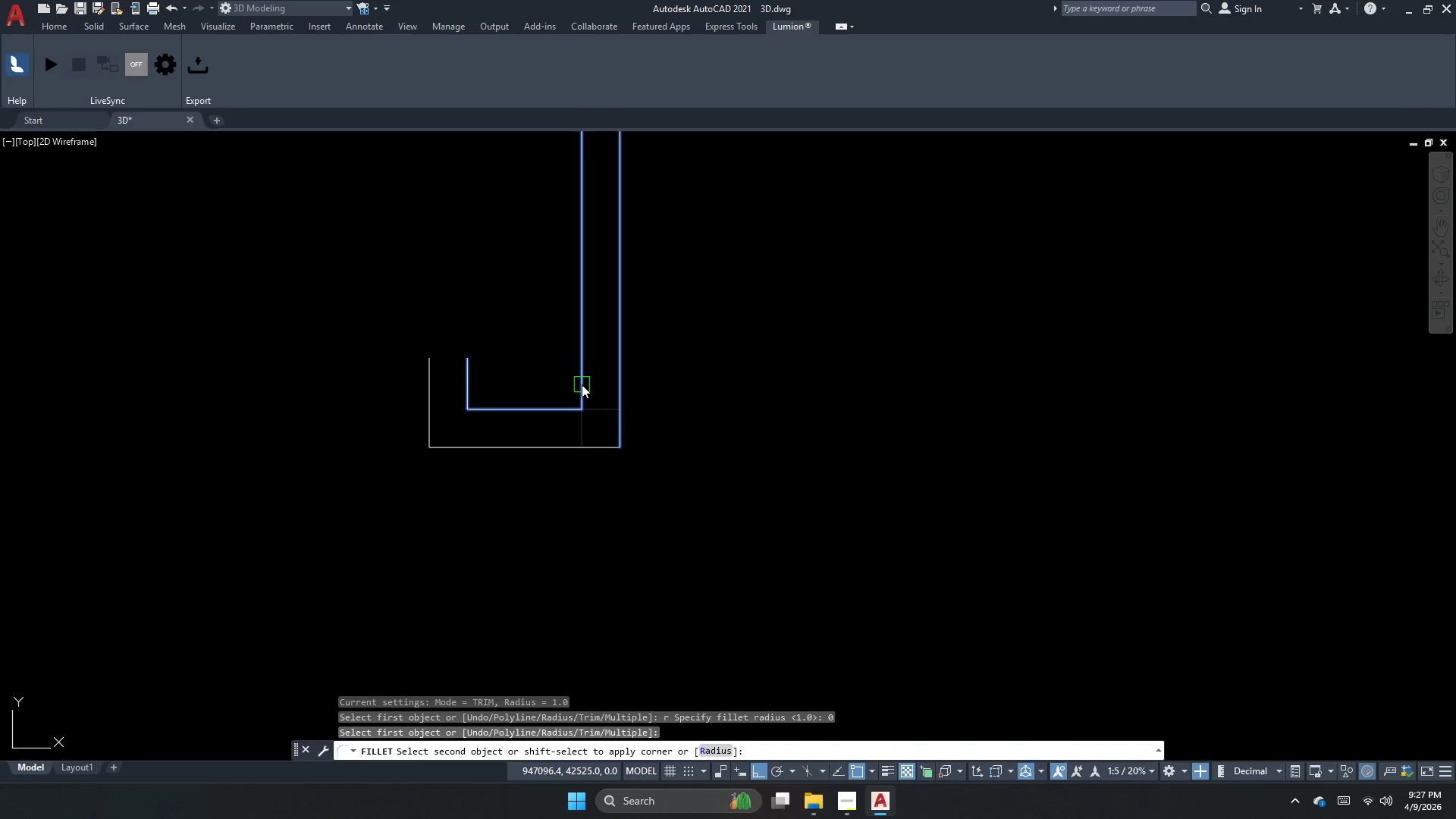 
left_click_drag(start_coordinate=[582, 384], to_coordinate=[582, 394])
 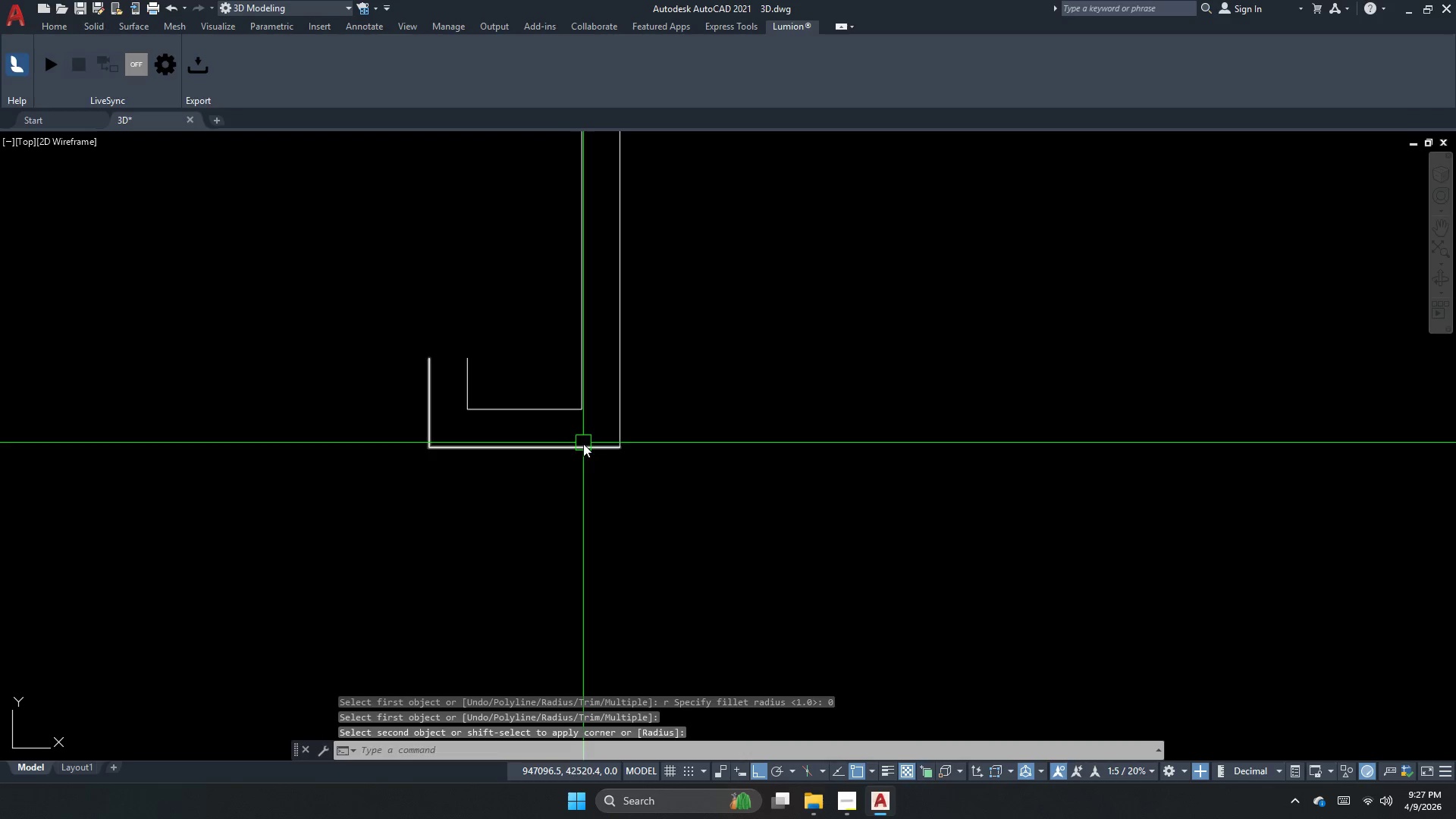 
key(Space)
 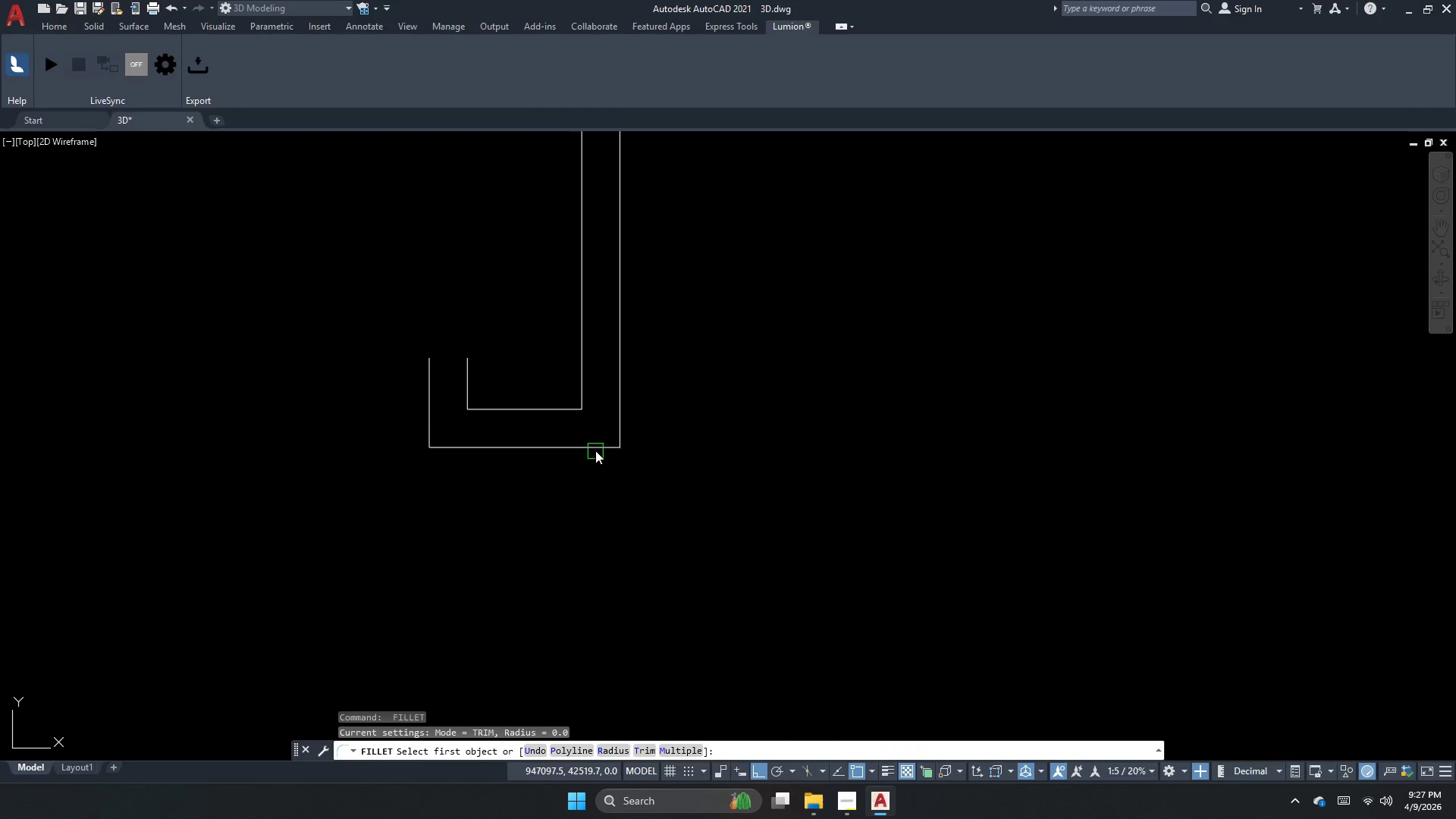 
left_click_drag(start_coordinate=[595, 450], to_coordinate=[603, 443])
 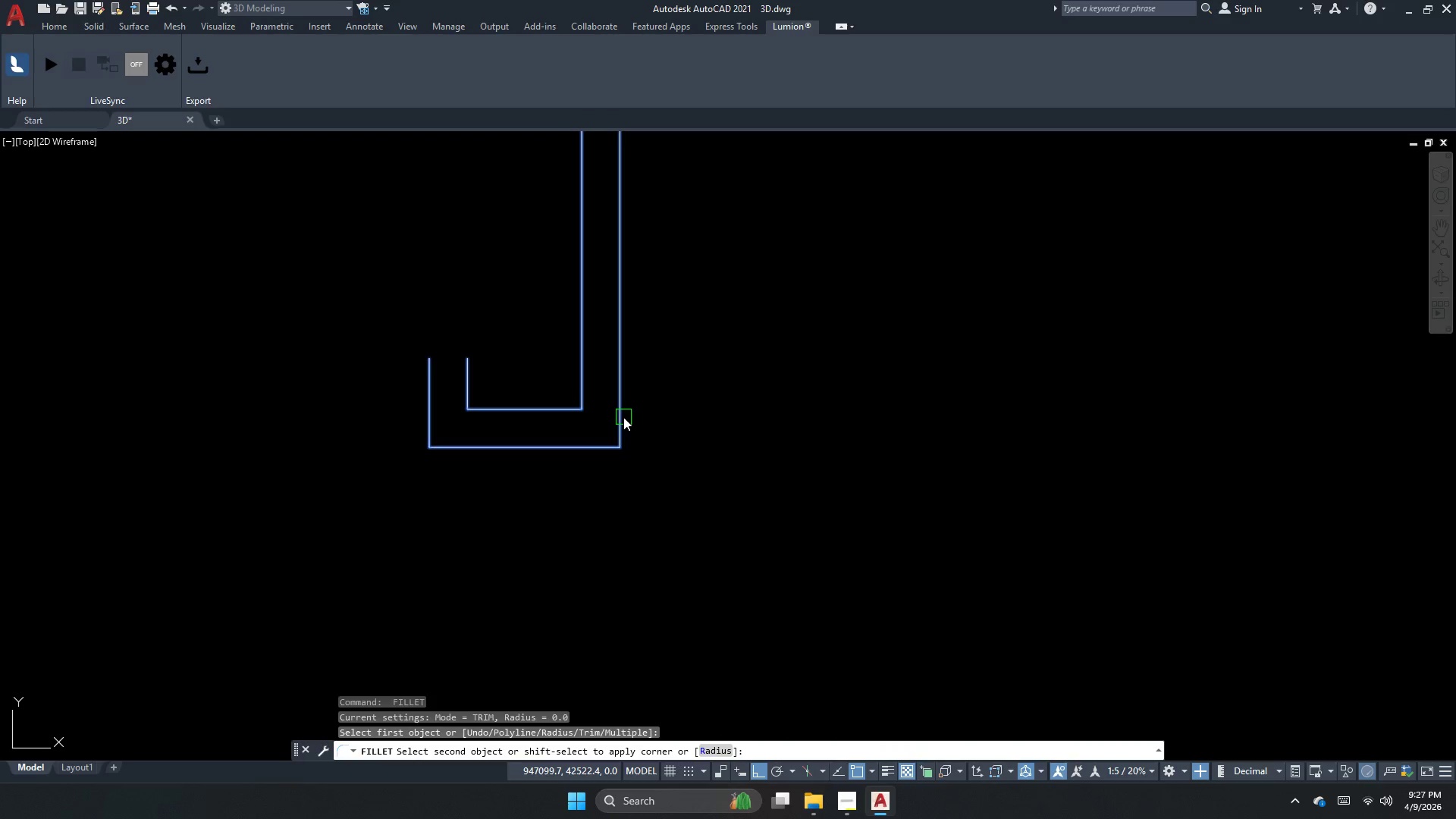 
left_click([623, 417])
 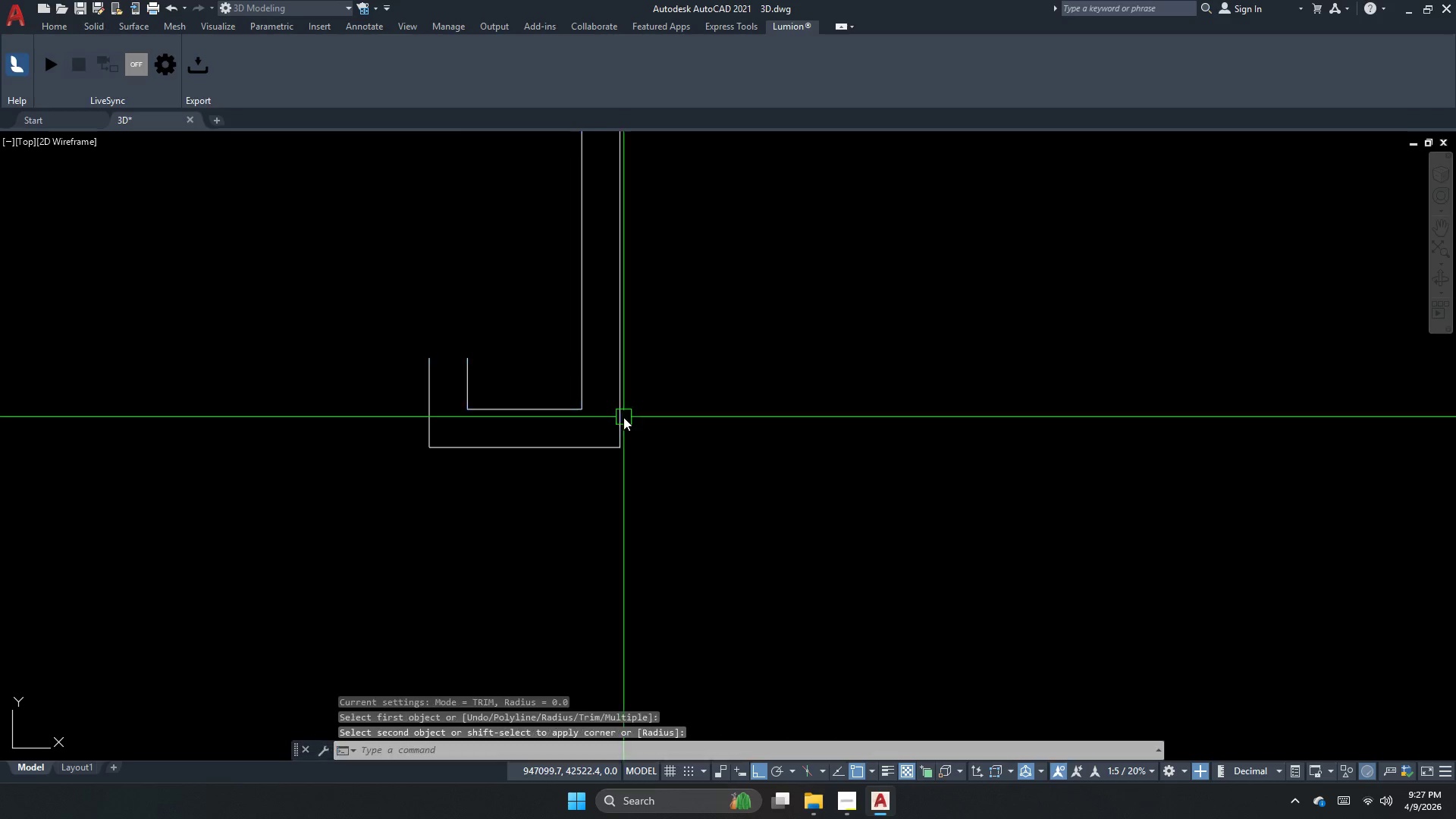 
key(Escape)
 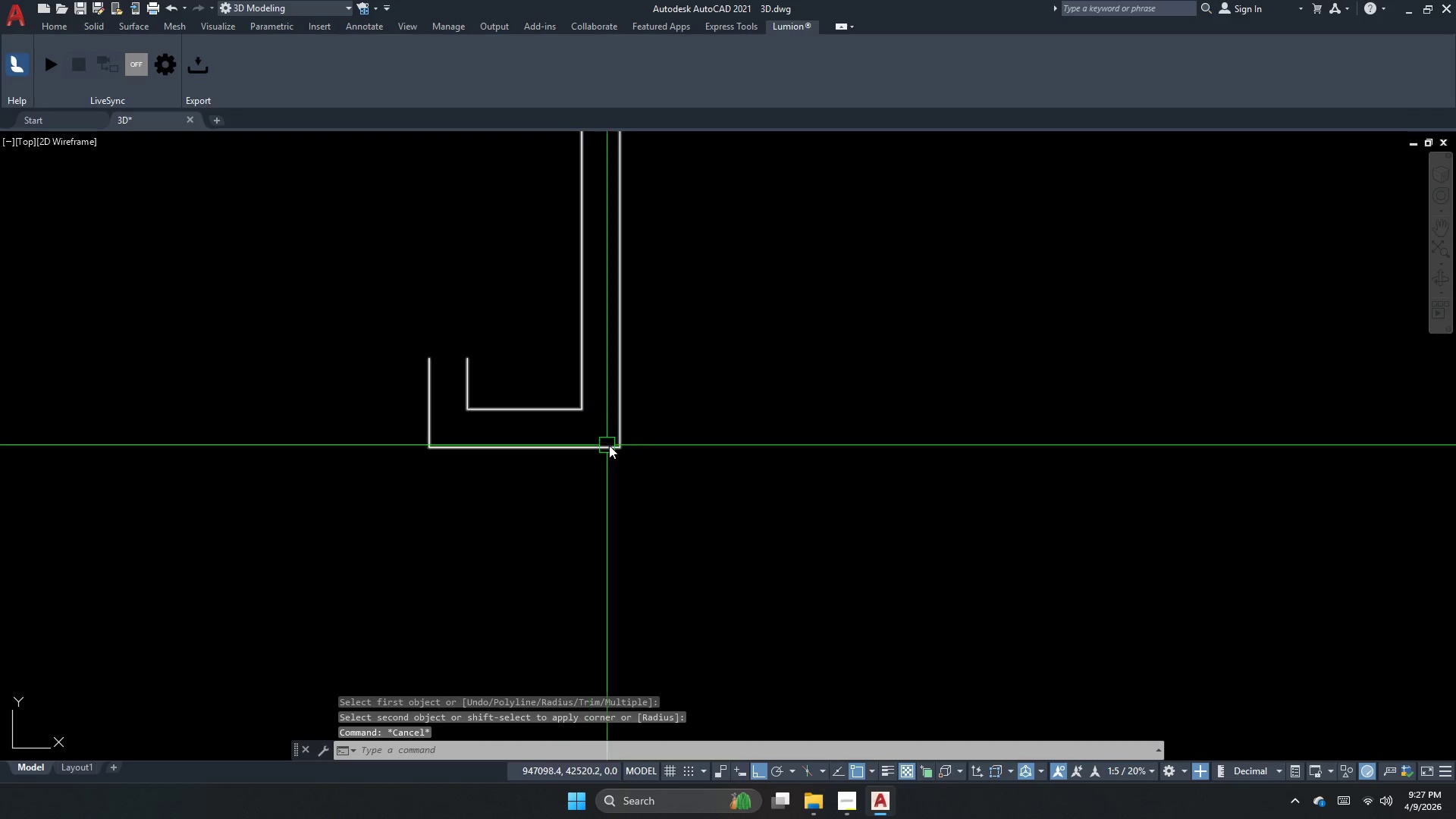 
left_click_drag(start_coordinate=[647, 466], to_coordinate=[592, 419])
 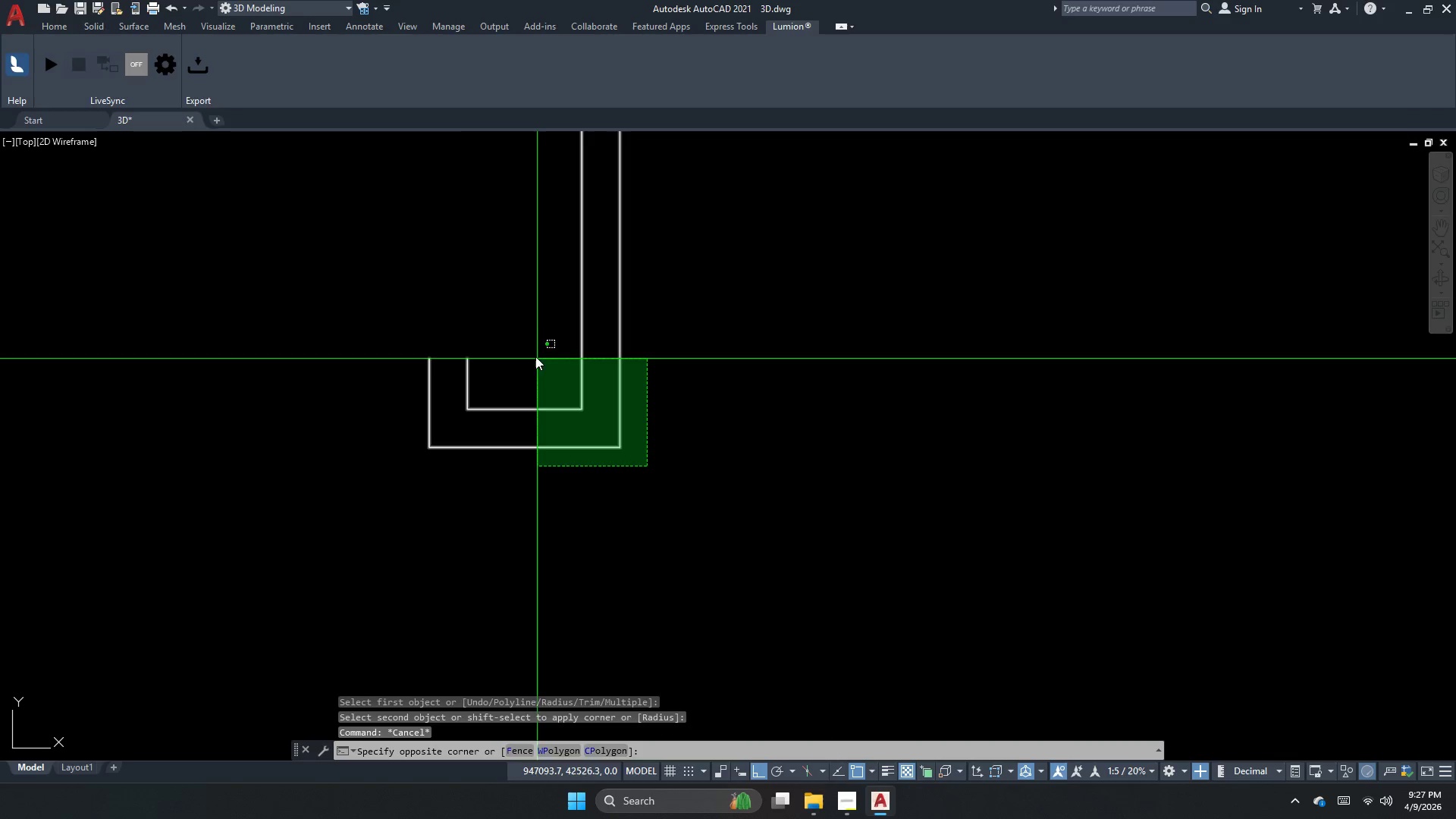 
double_click([535, 356])
 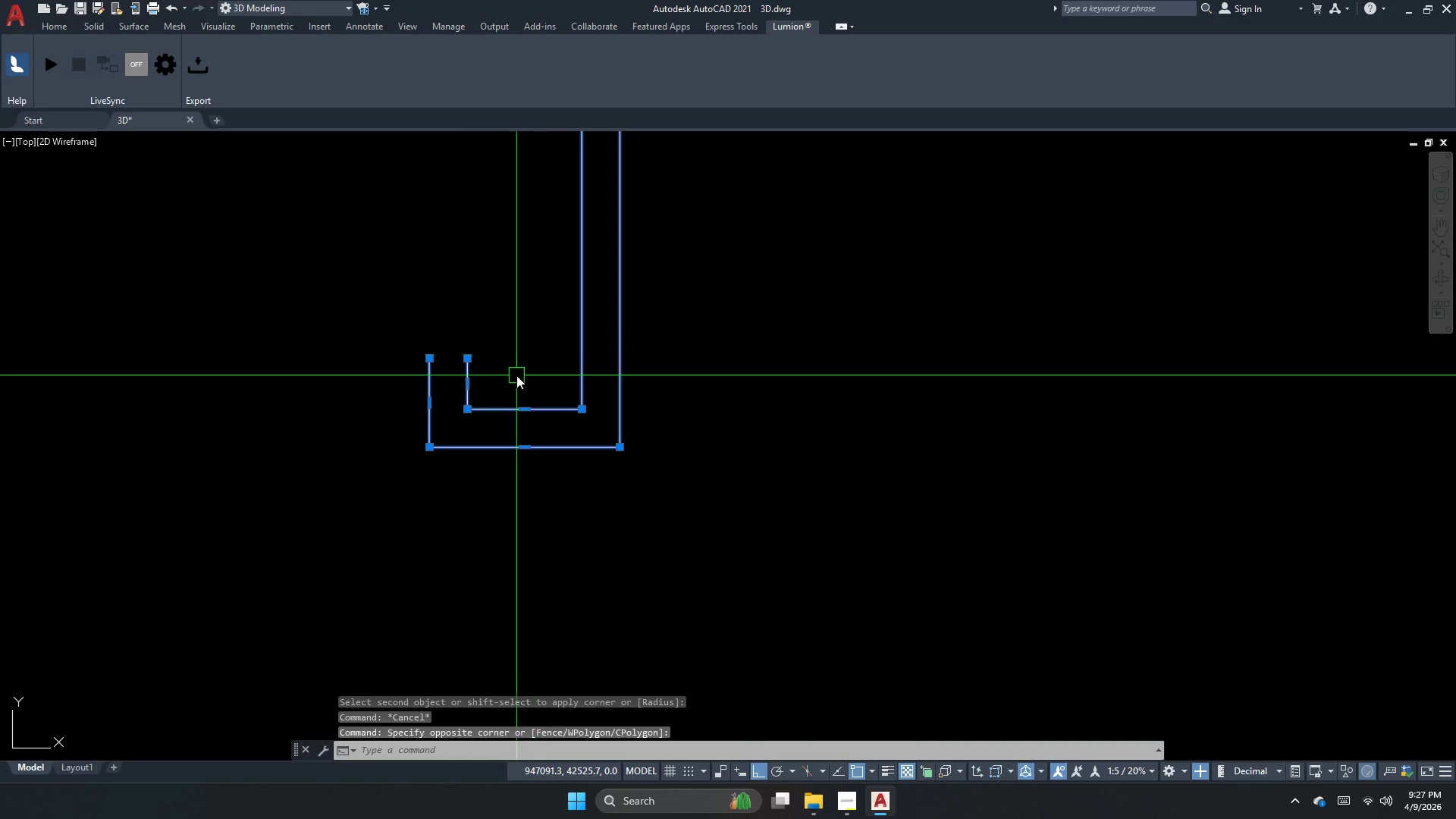 
key(Escape)
 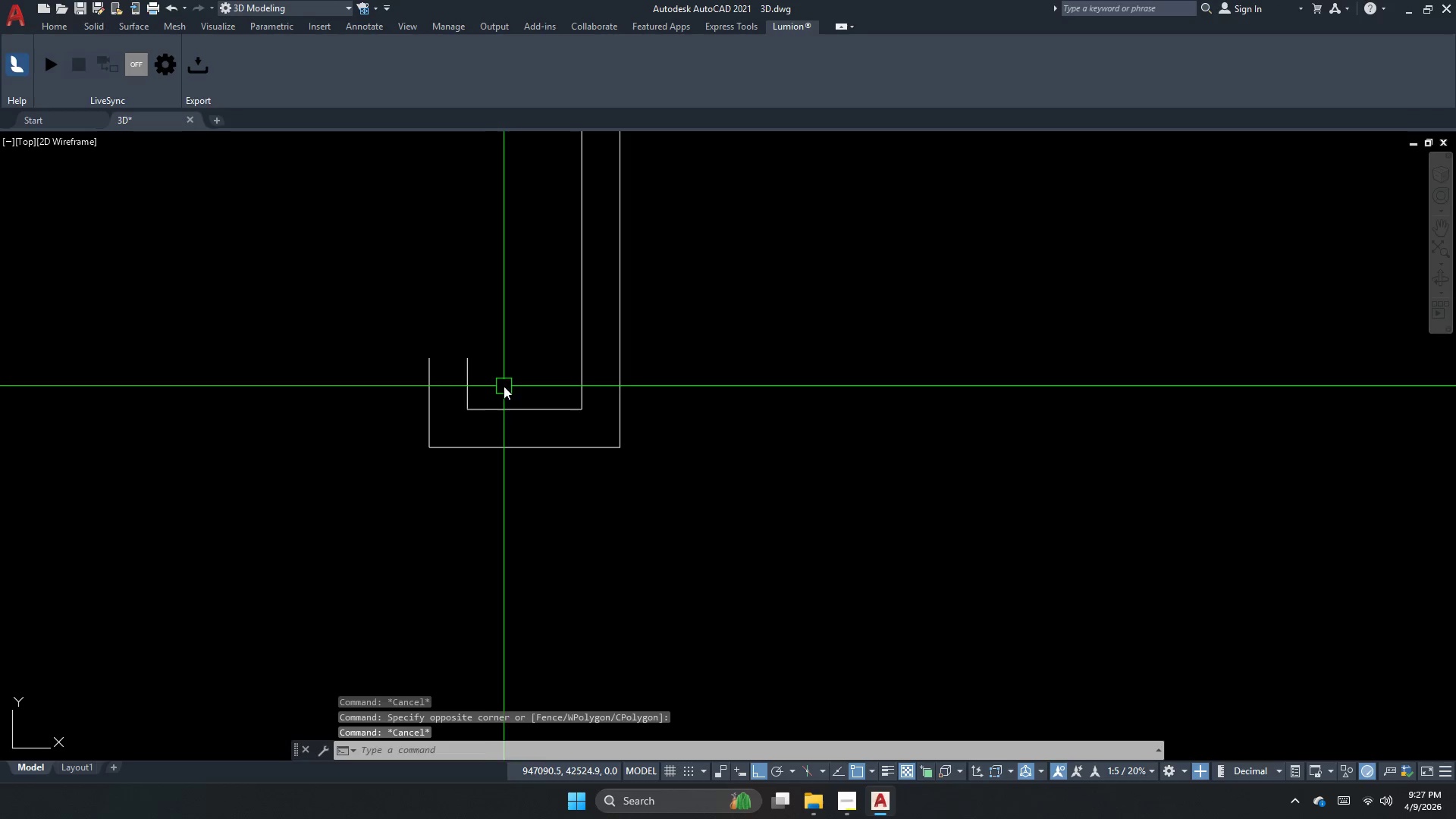 
key(Escape)
 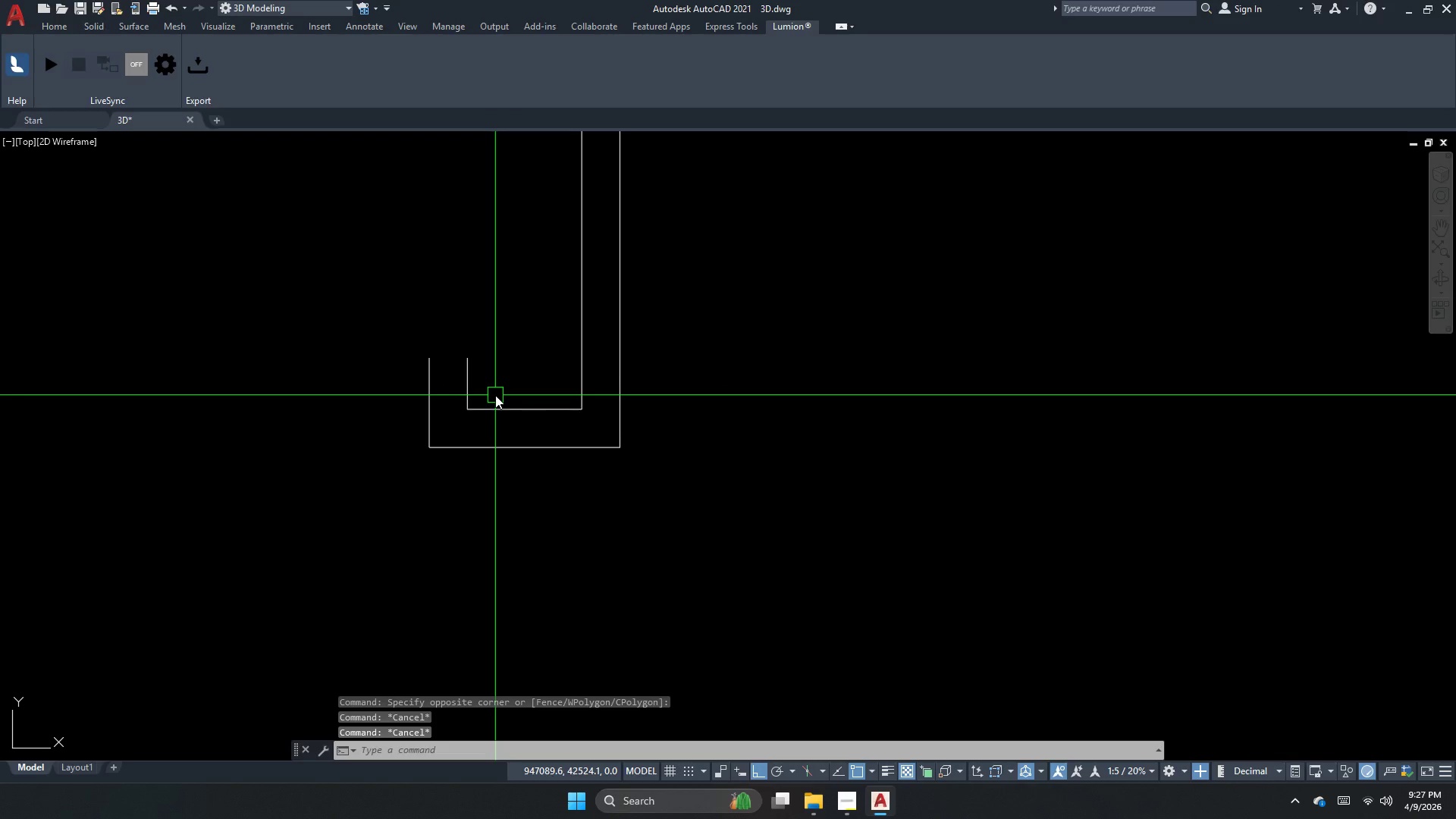 
key(P)
 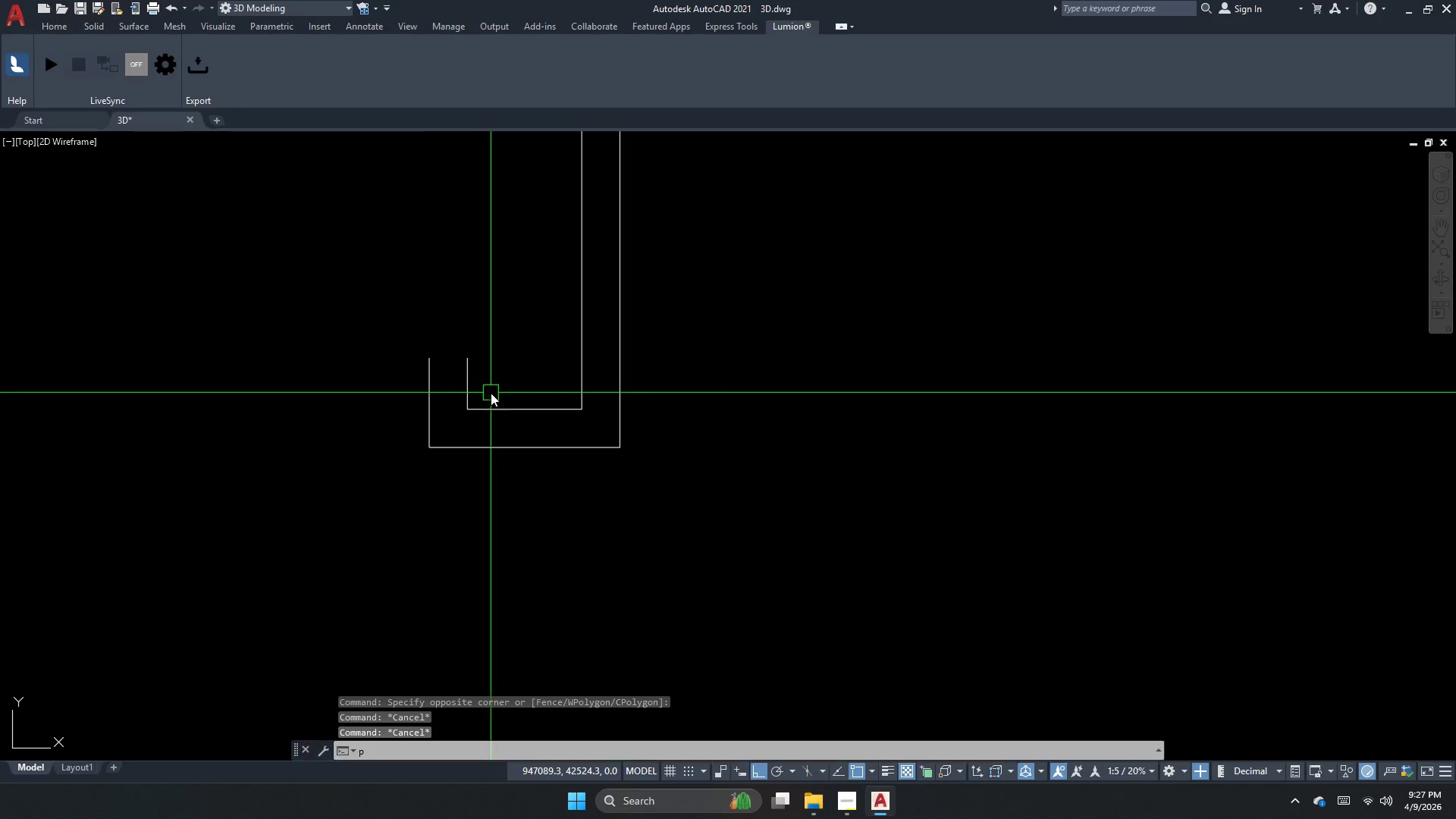 
key(L)
 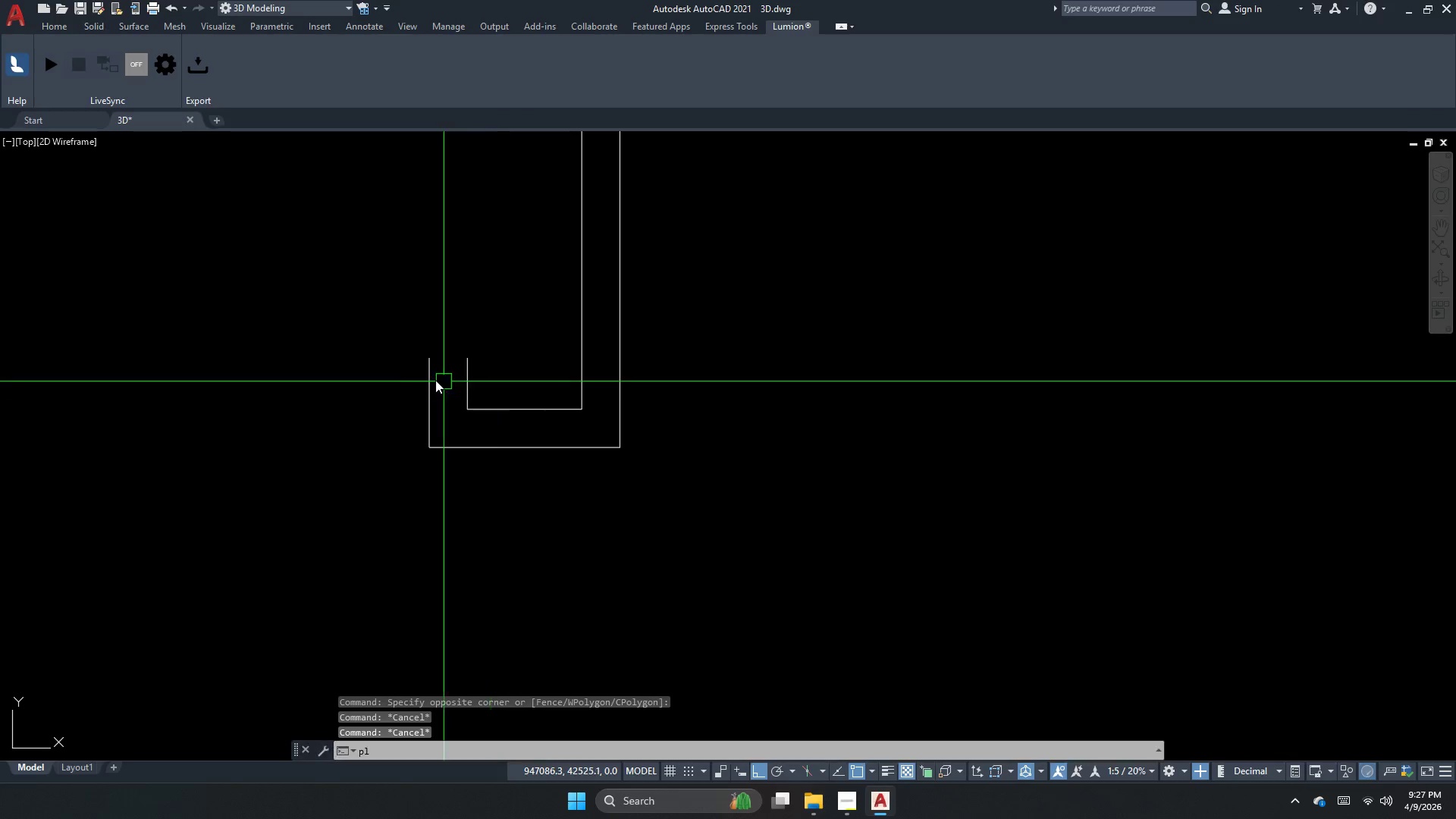 
key(Space)
 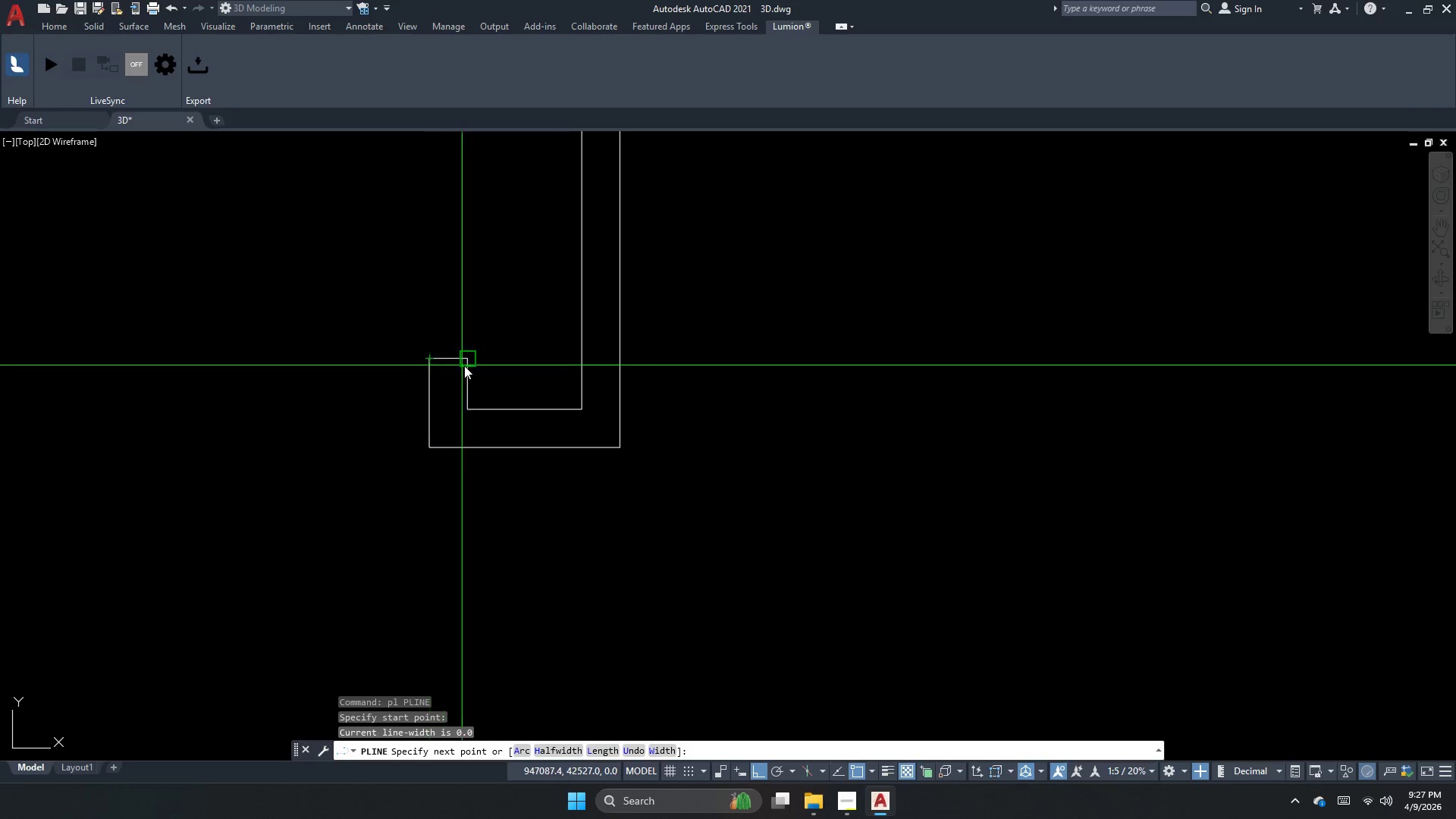 
left_click([465, 366])
 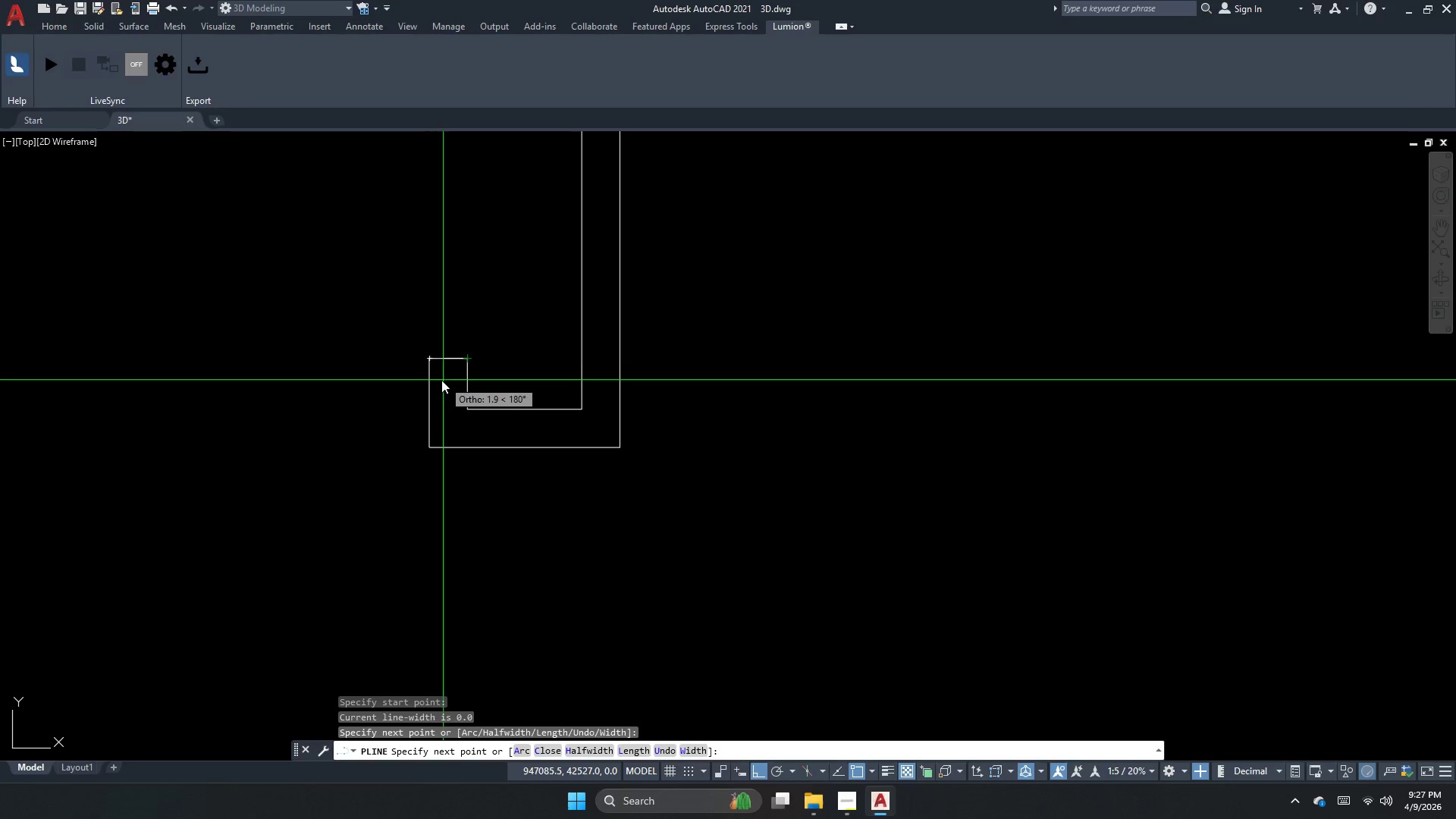 
key(Escape)
 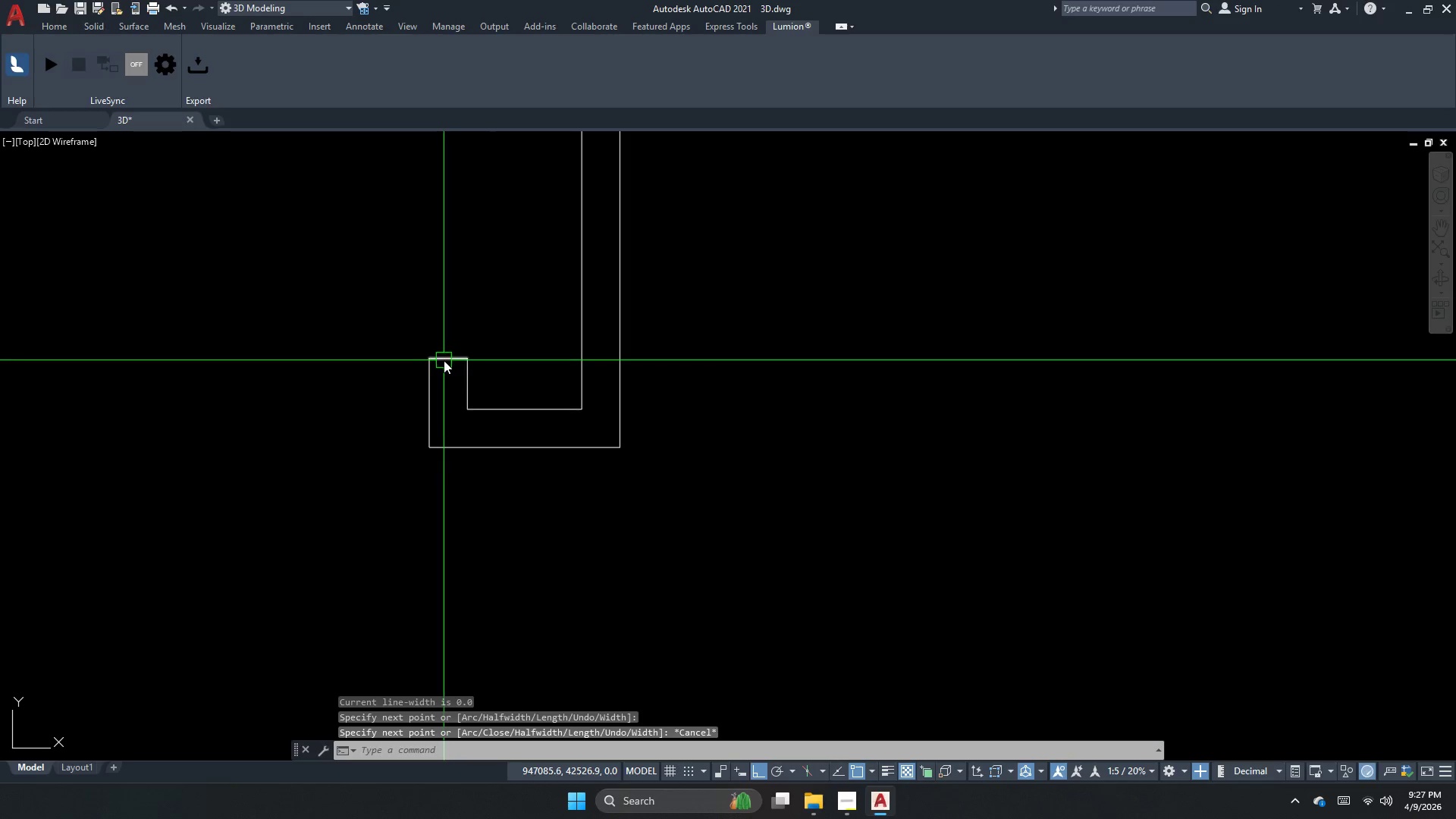 
left_click([444, 358])
 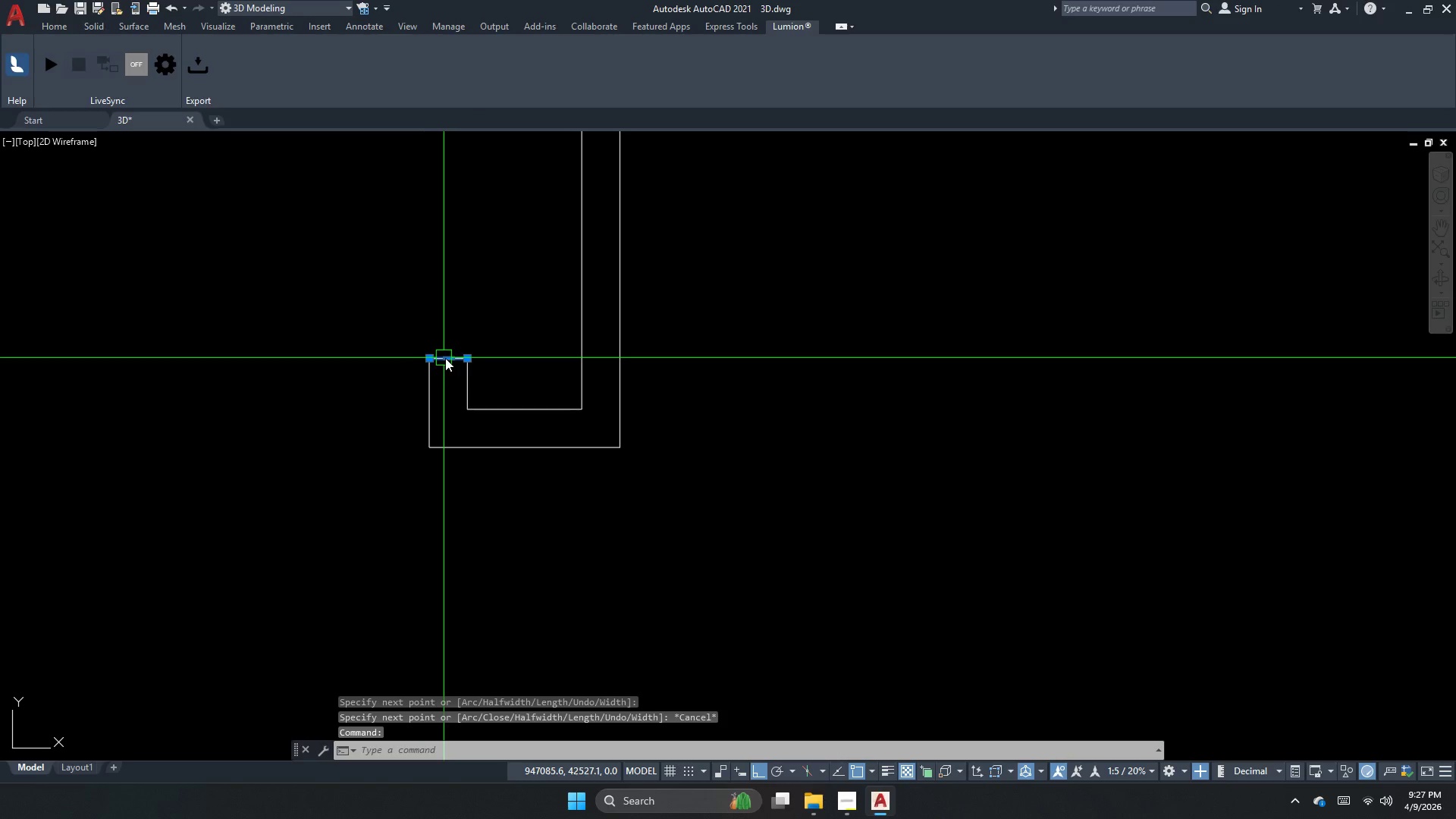 
mouse_move([477, 369])
 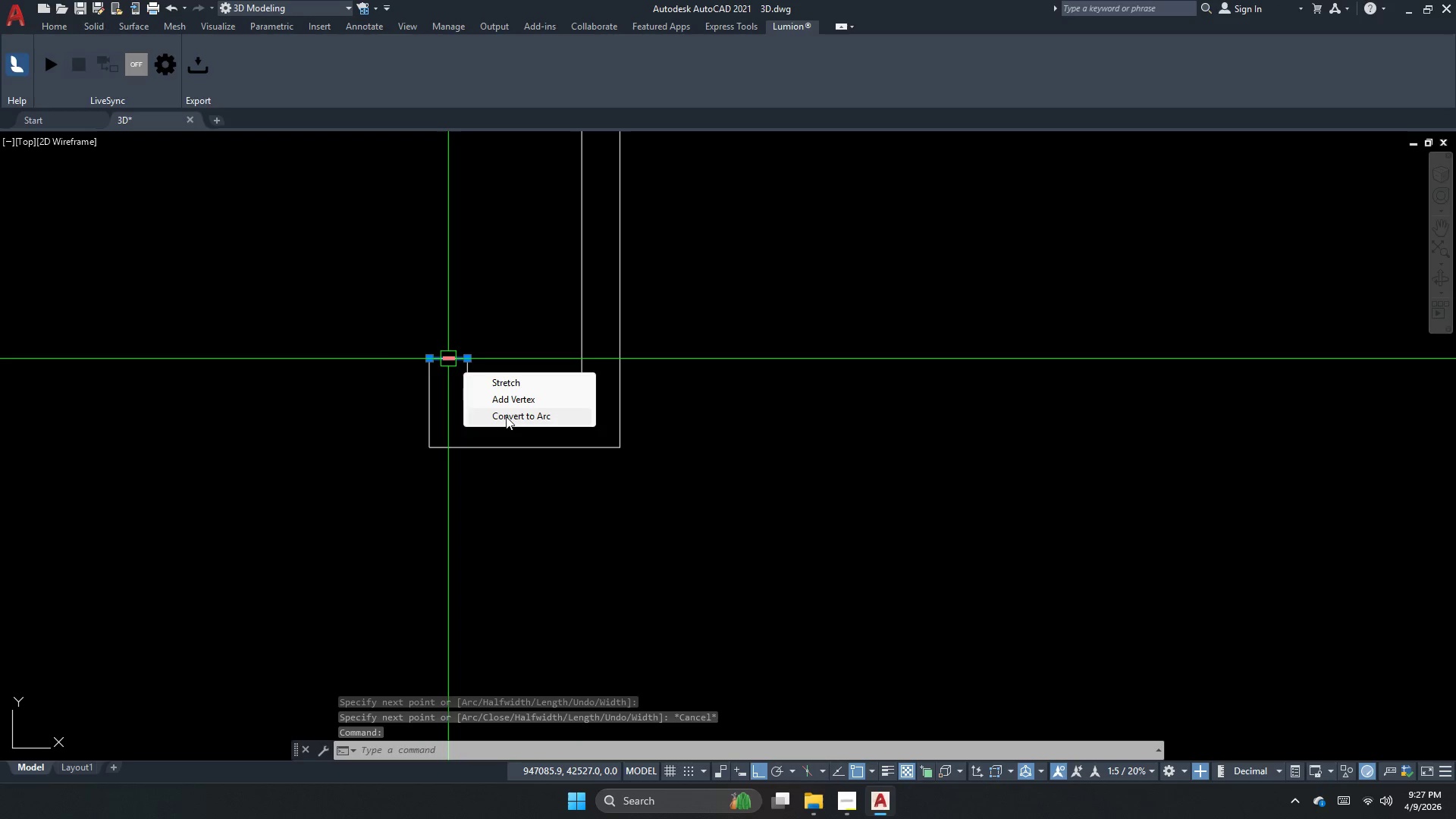 
key(Escape)
 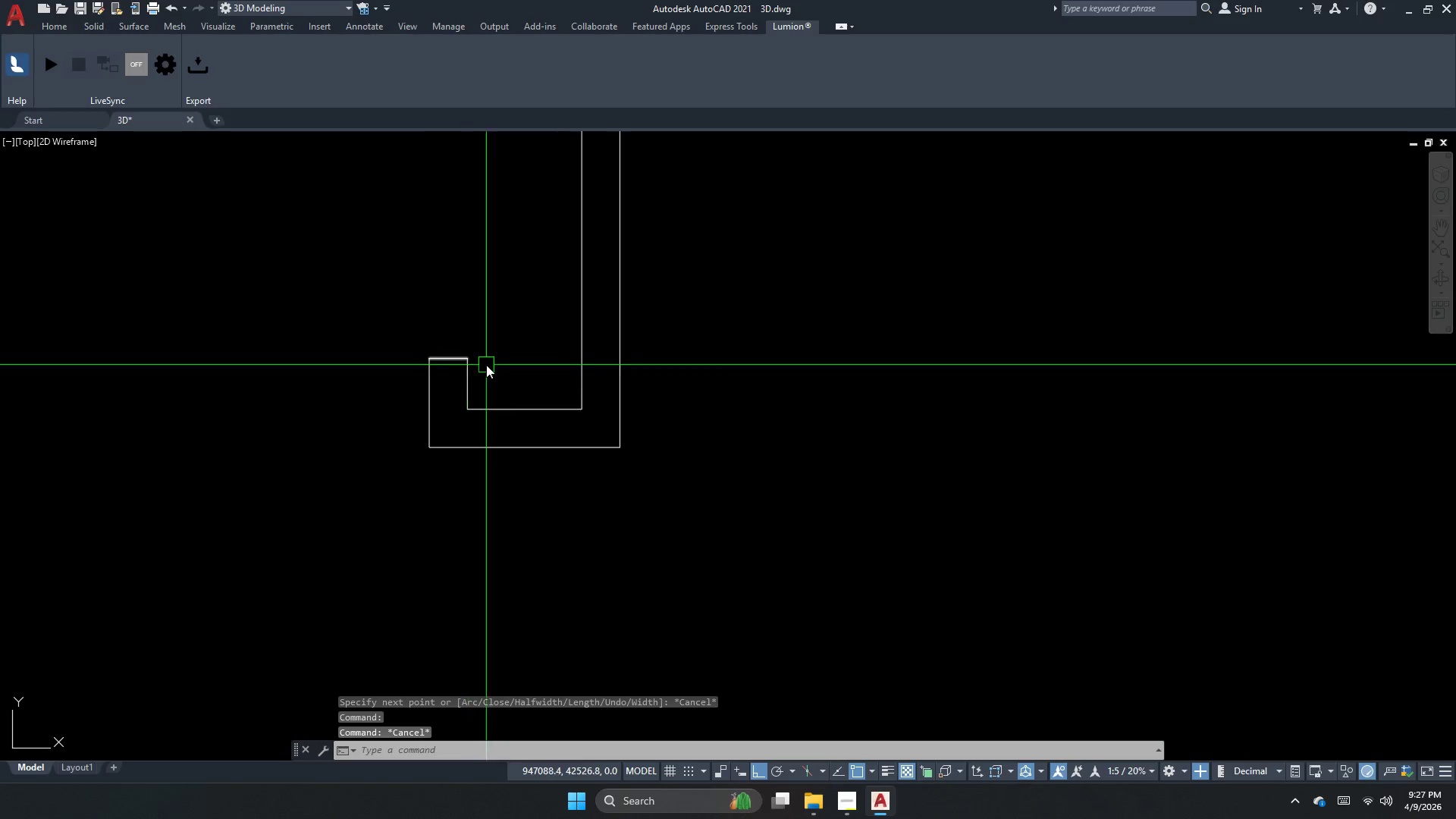 
left_click_drag(start_coordinate=[500, 382], to_coordinate=[459, 359])
 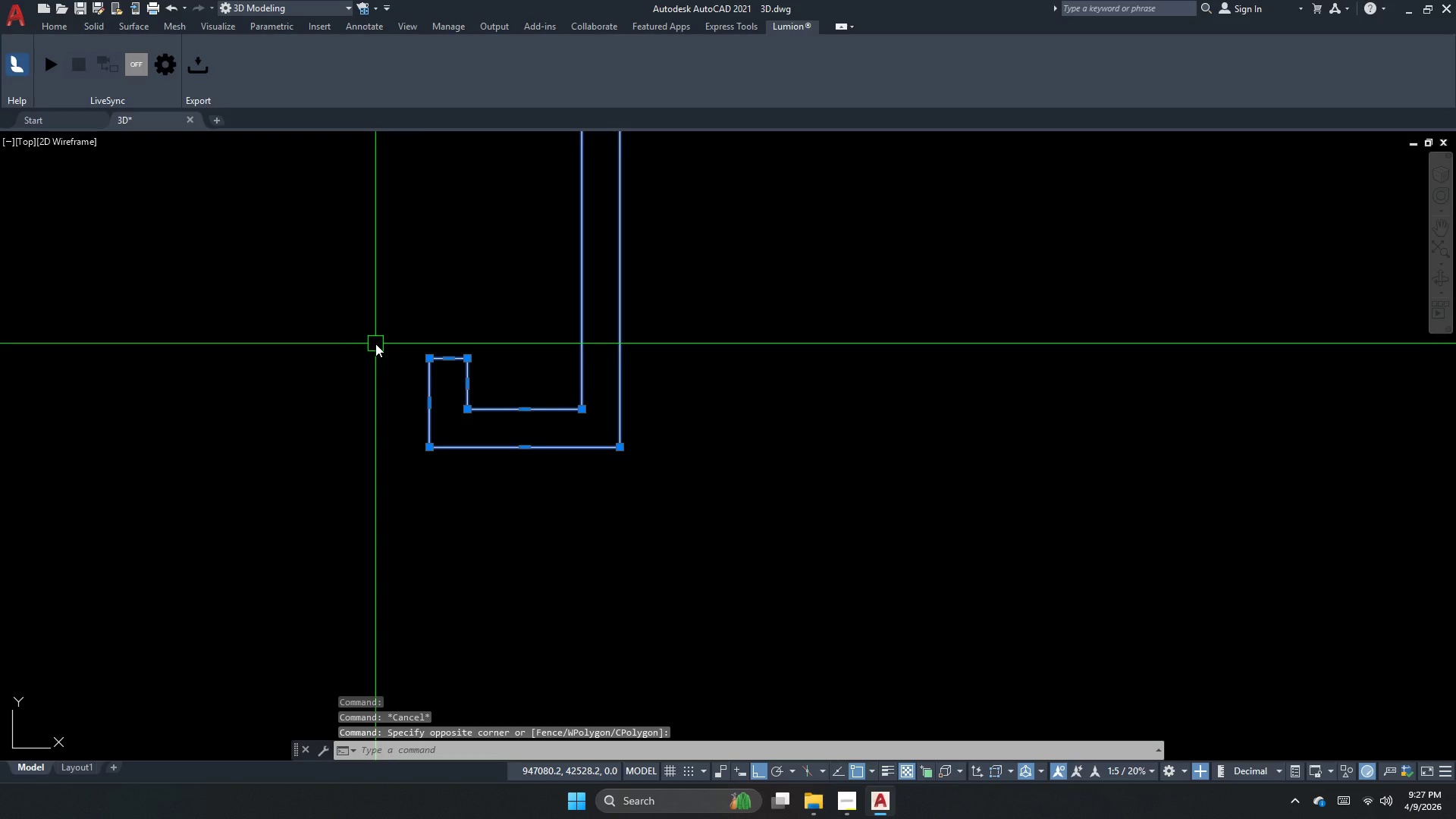 
key(J)
 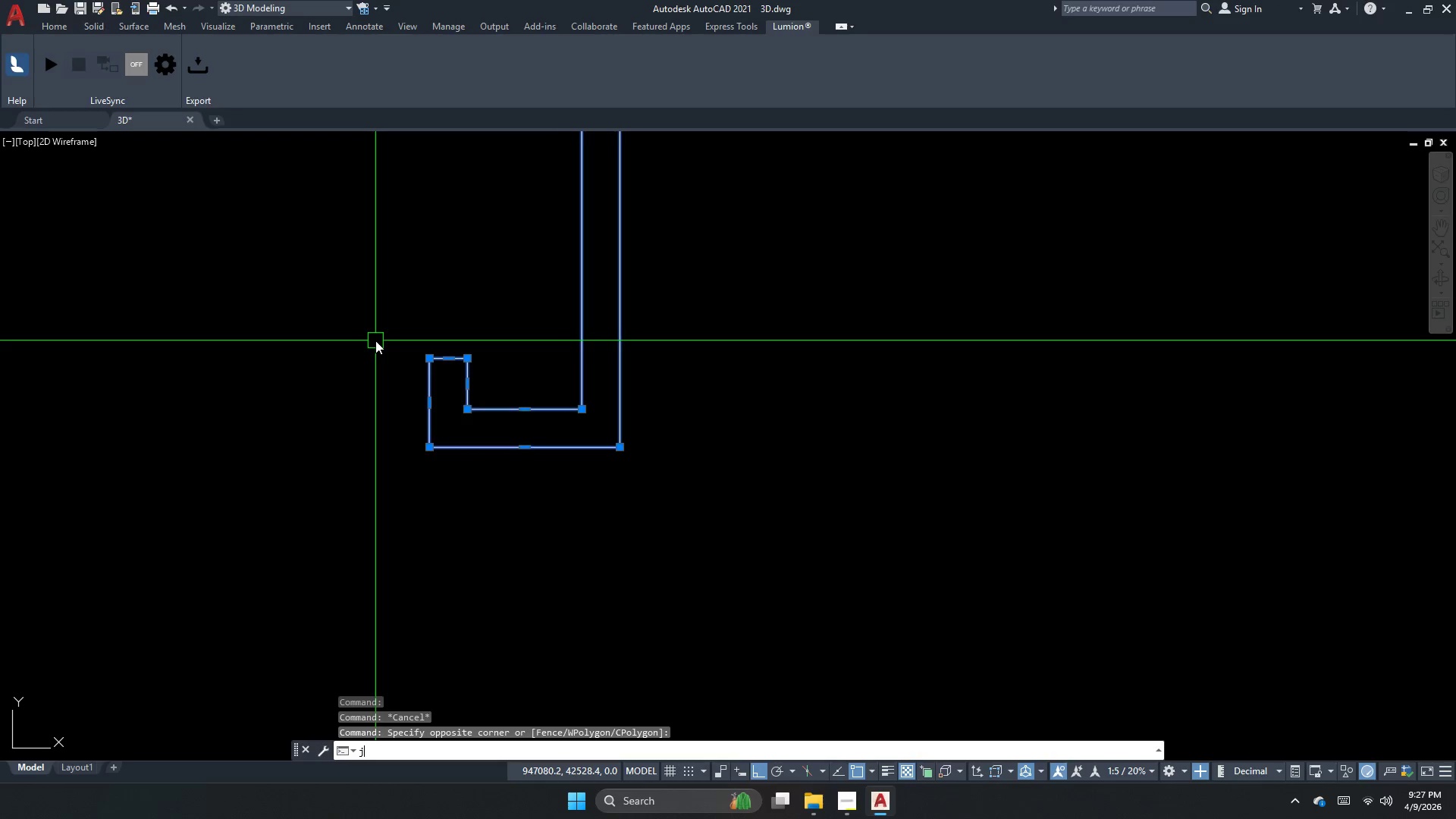 
key(Space)
 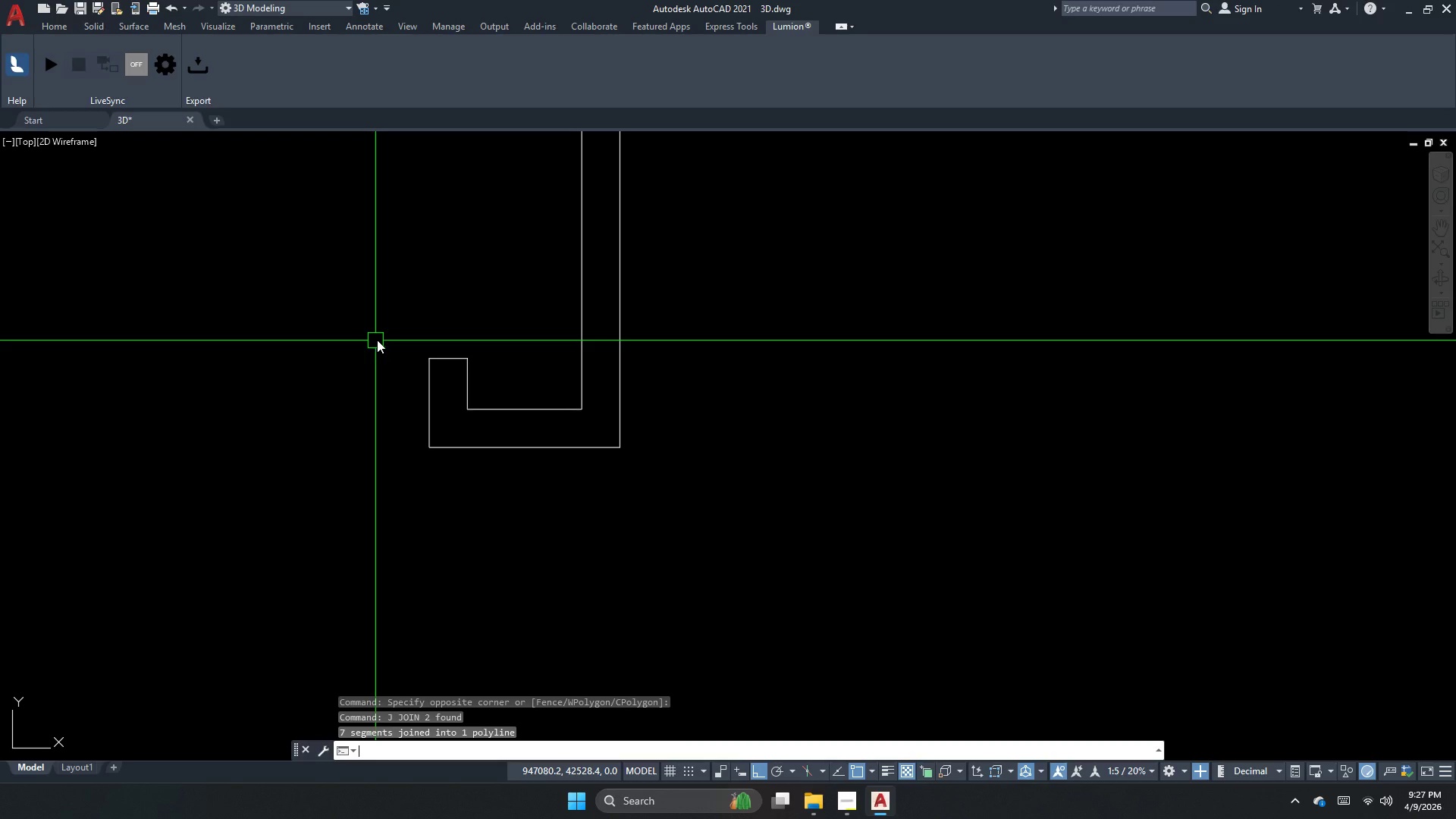 
key(Escape)
 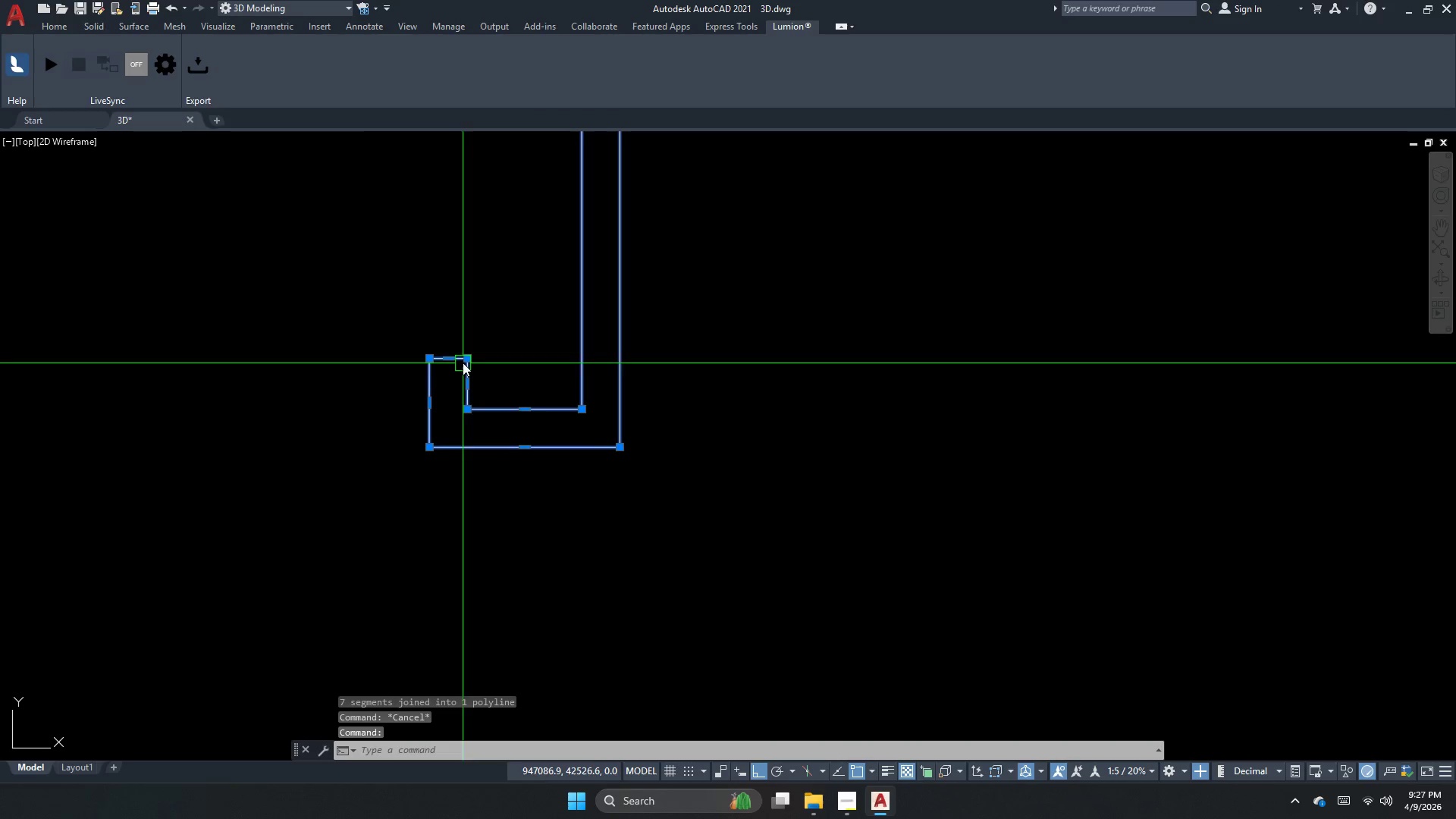 
scroll: coordinate [466, 367], scroll_direction: up, amount: 2.0
 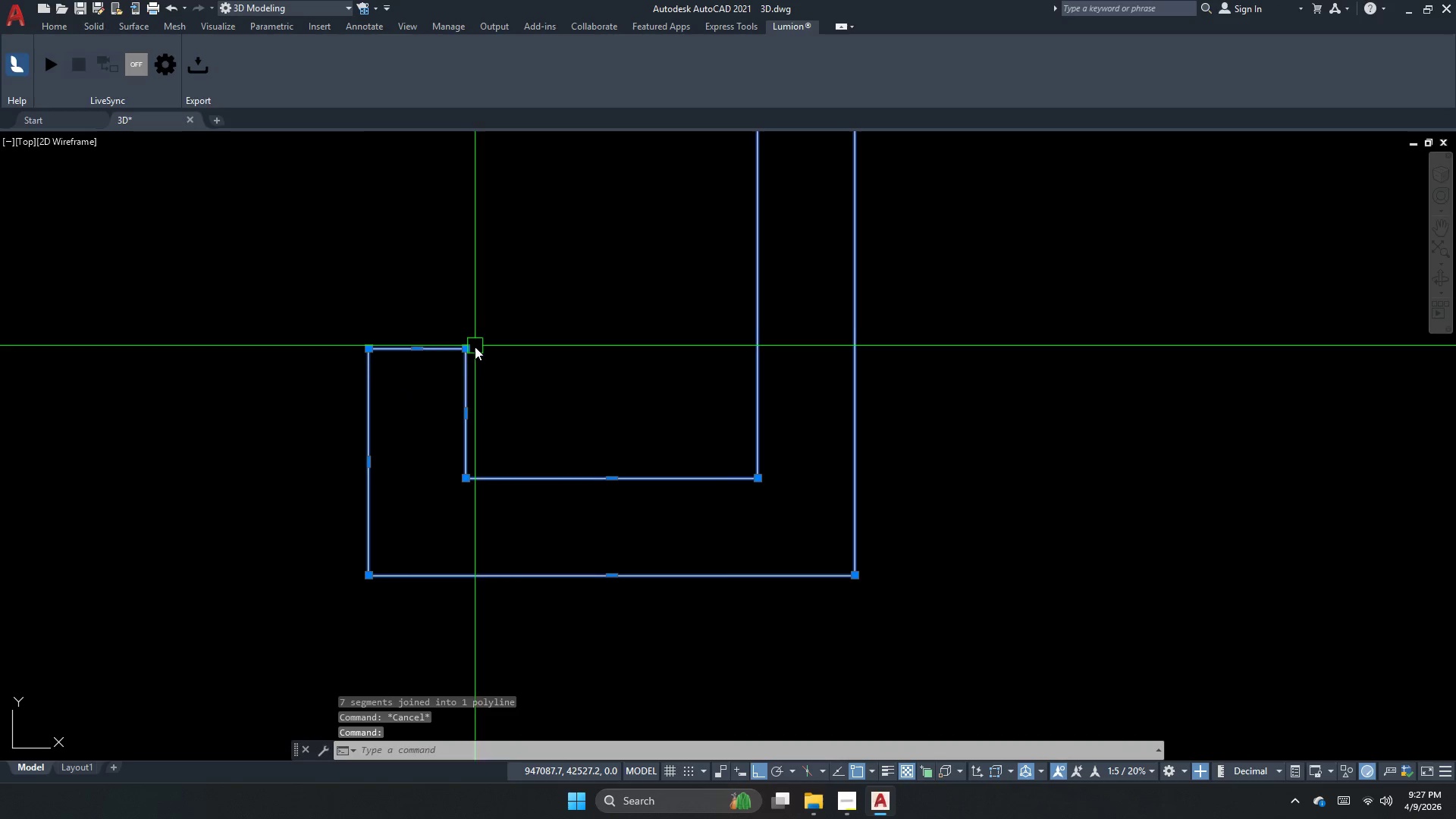 
left_click([463, 350])
 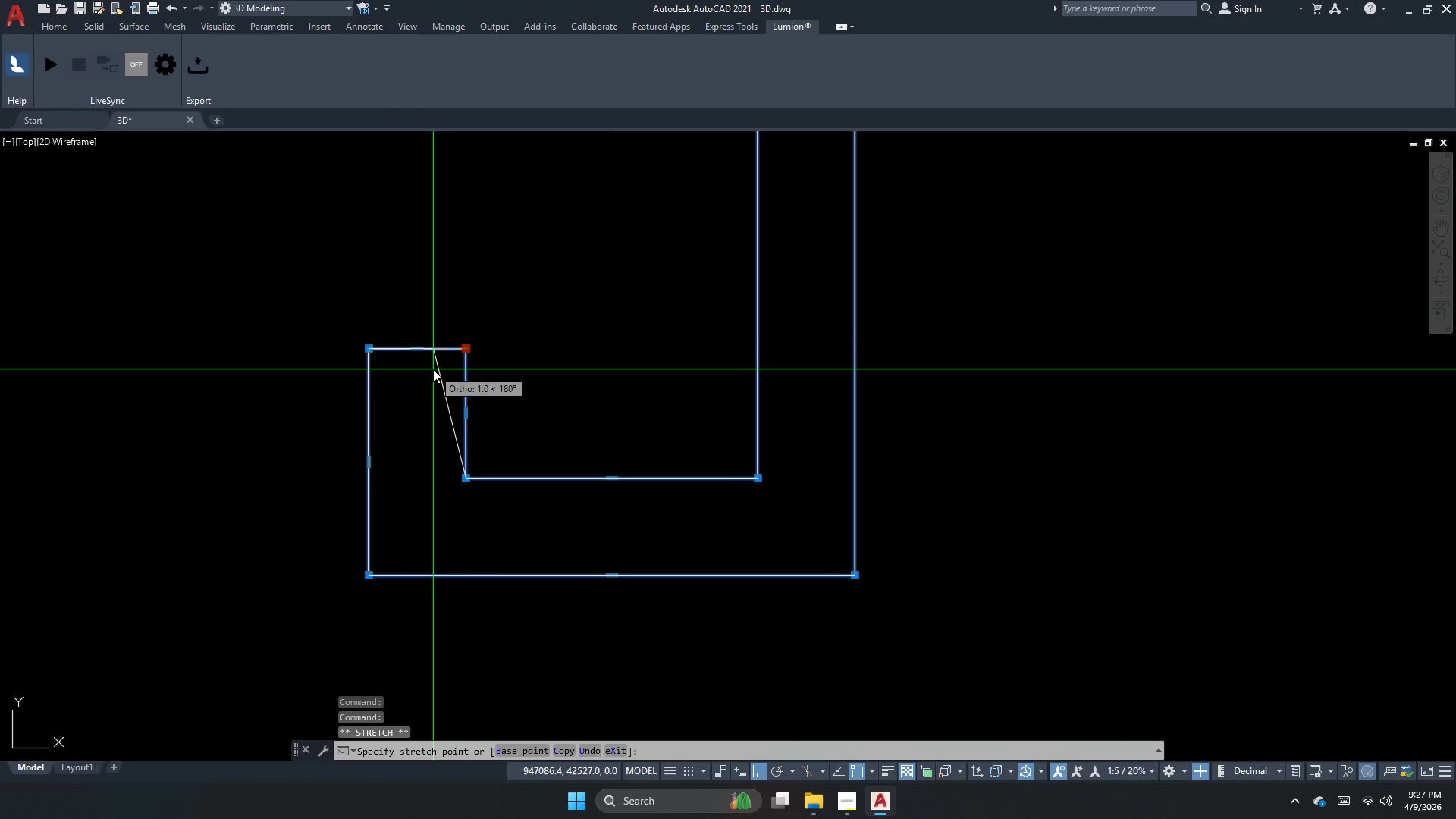 
key(Numpad2)
 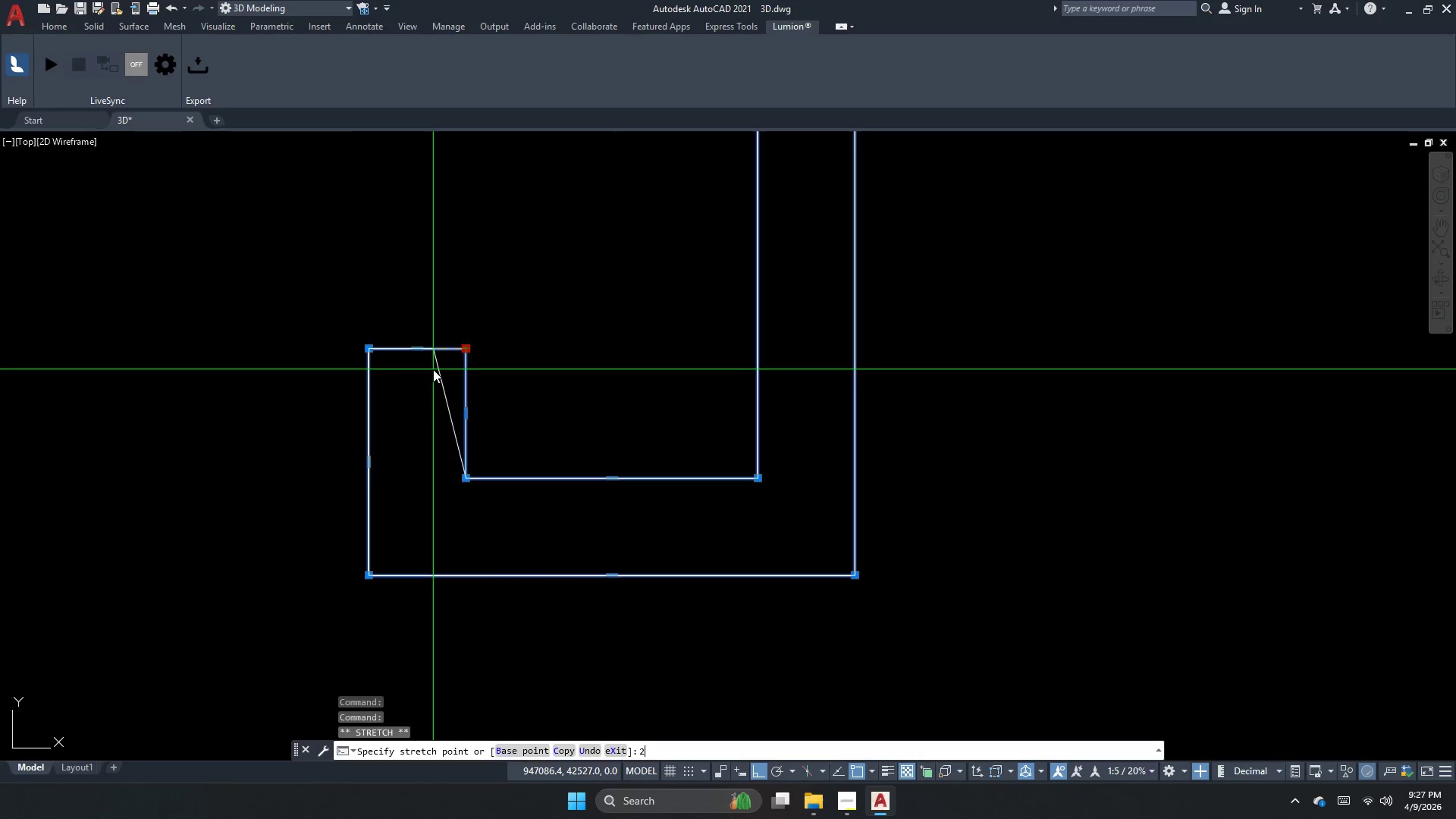 
key(NumpadEnter)
 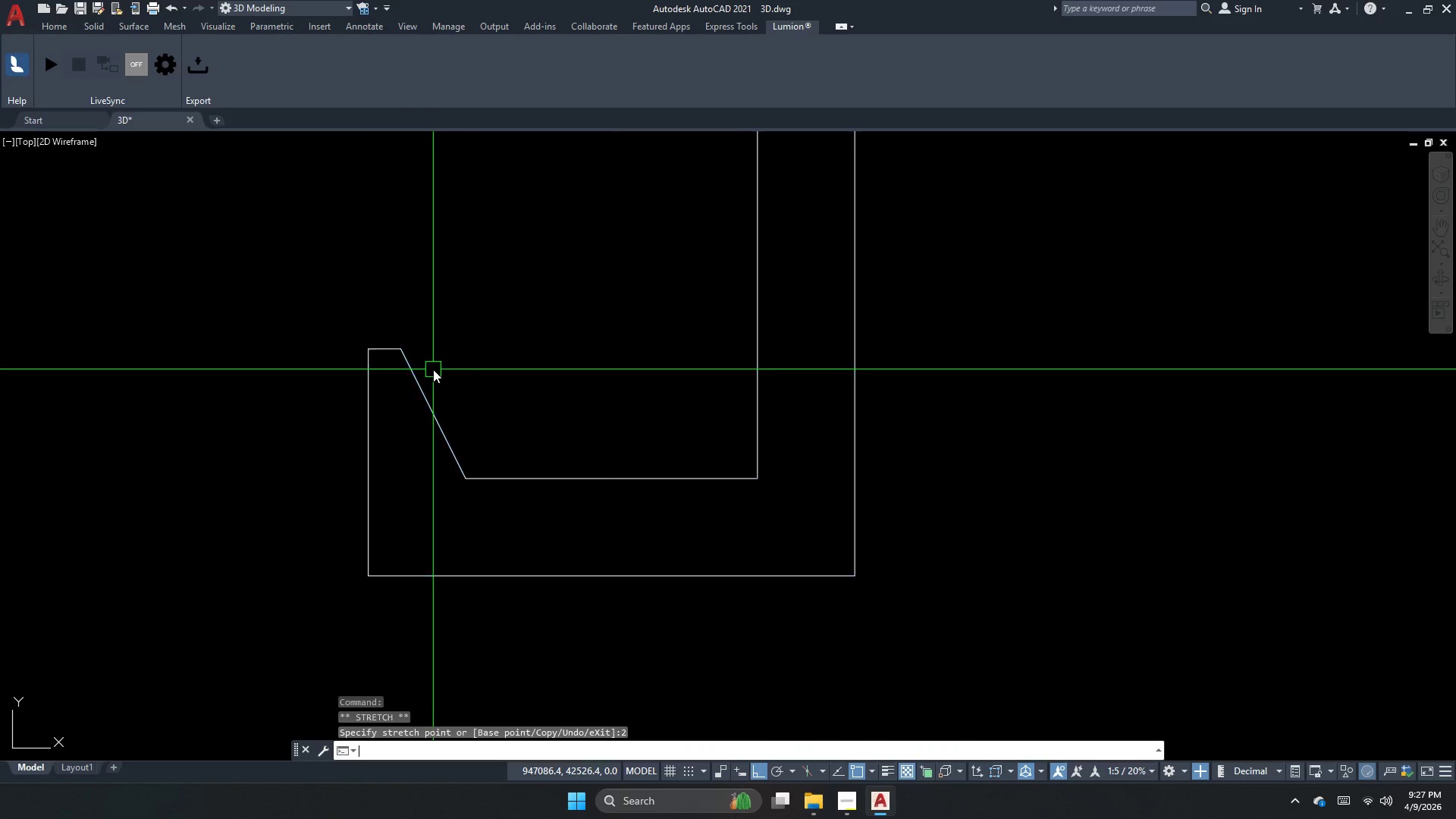 
key(Escape)
 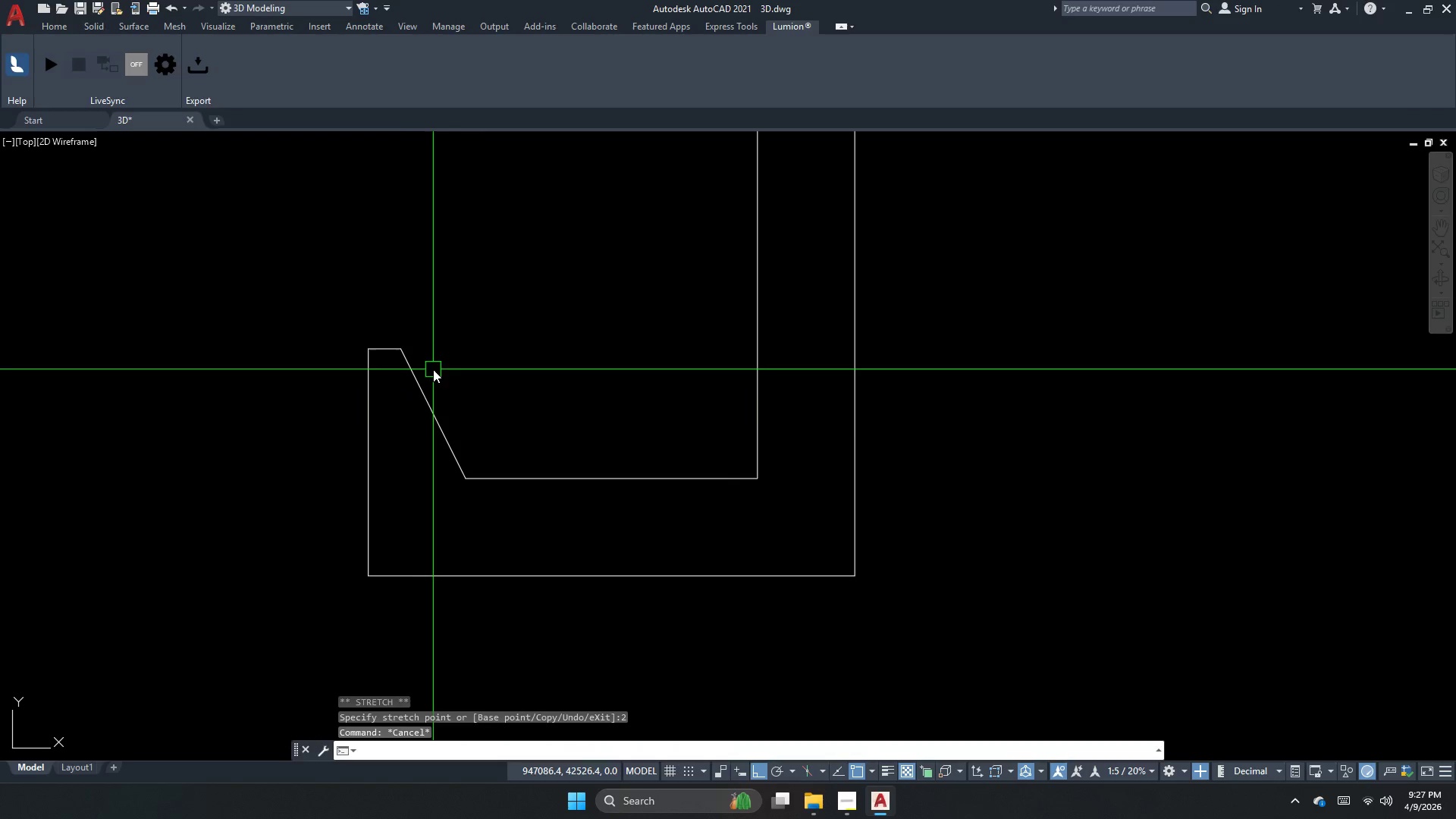 
key(Control+ControlLeft)
 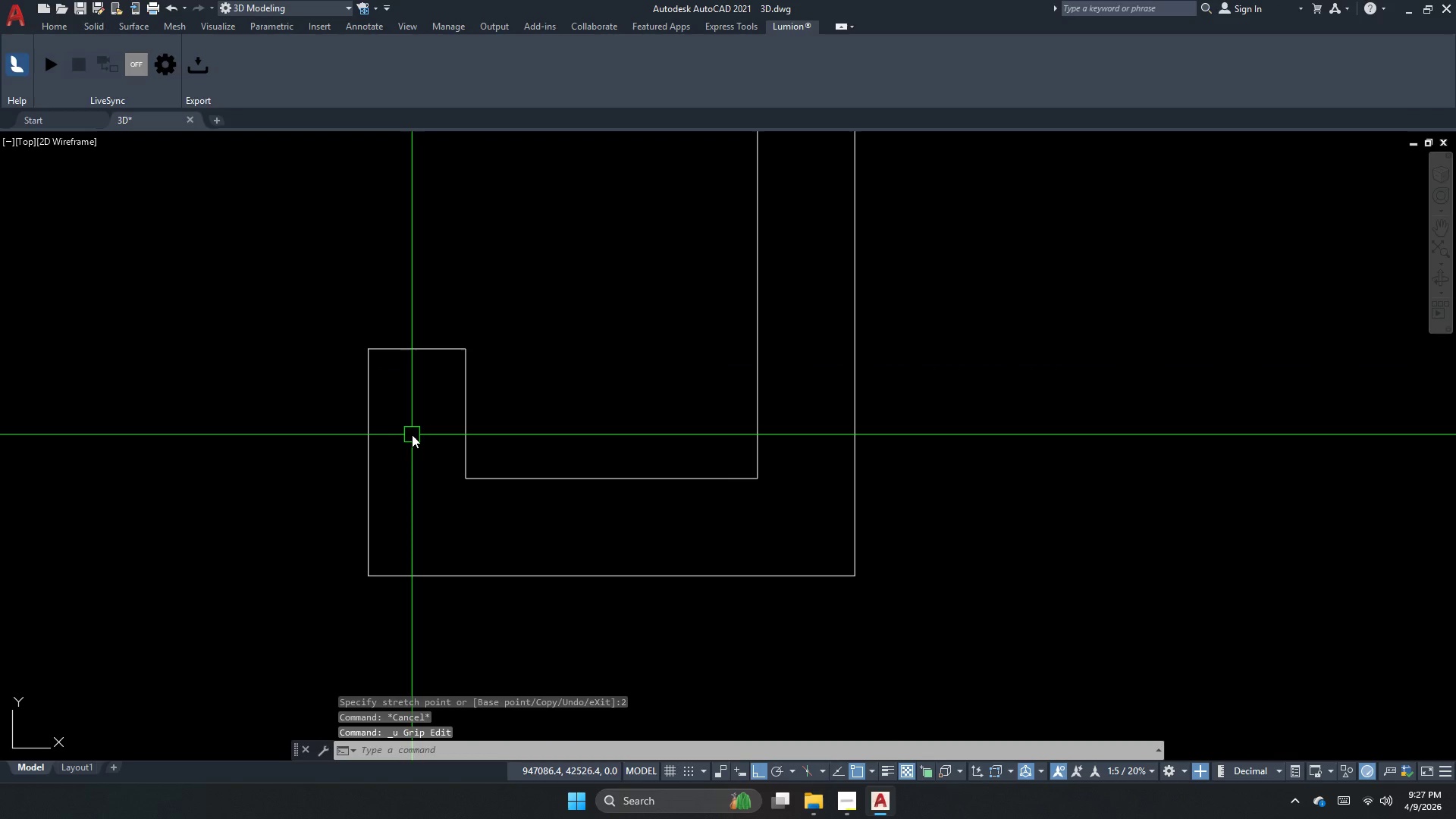 
key(Control+Z)
 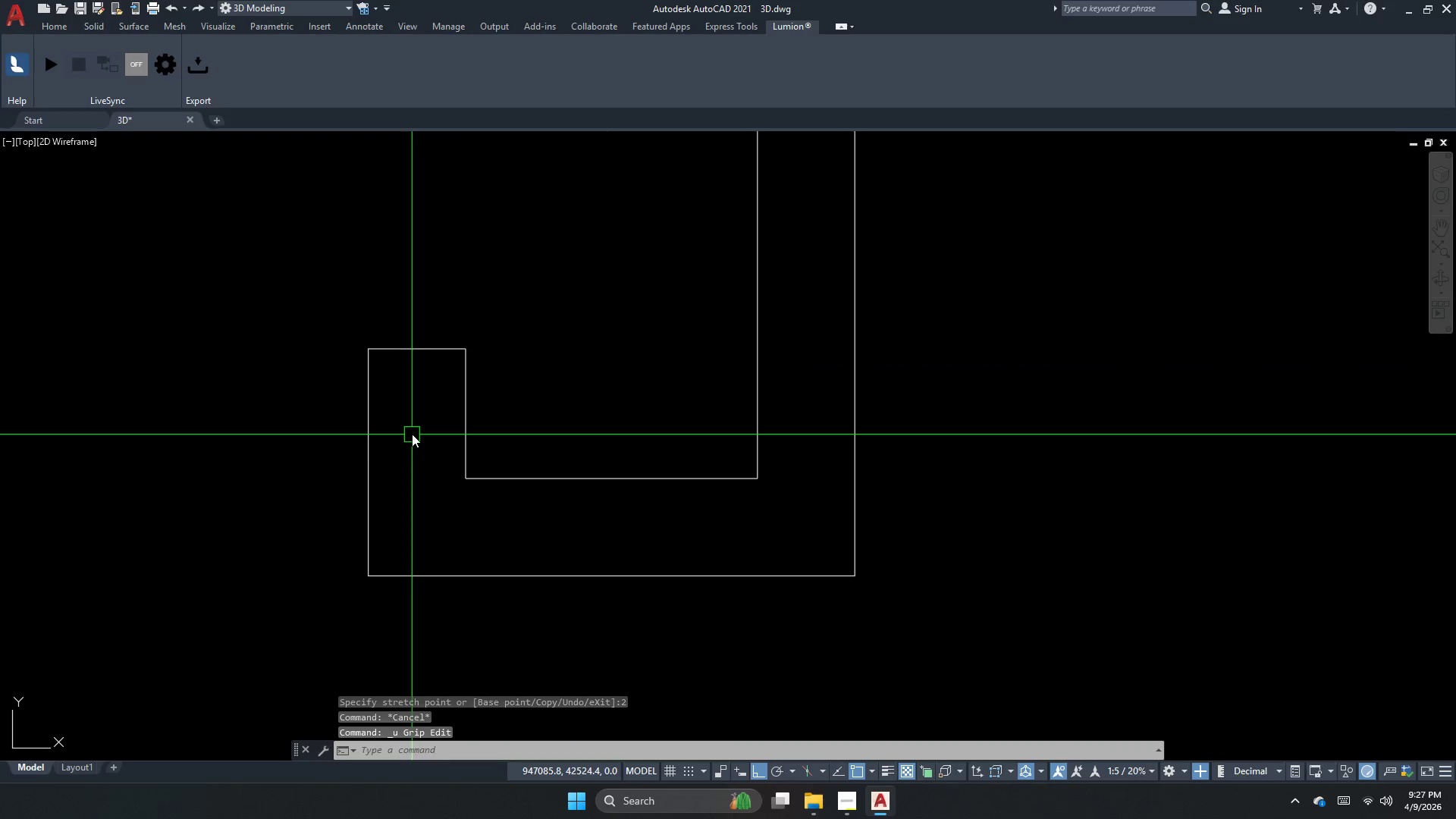 
key(Escape)
 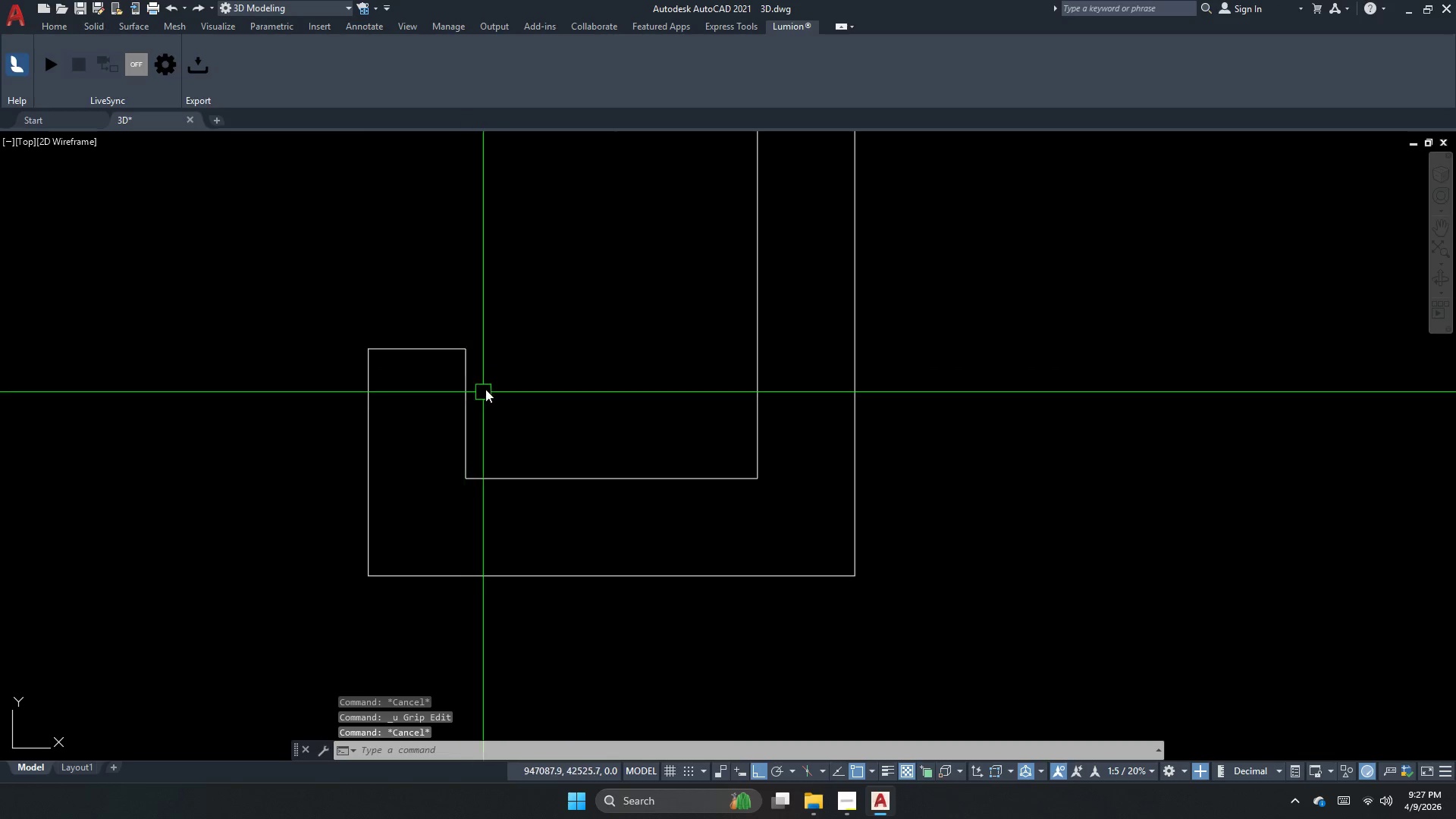 
key(S)
 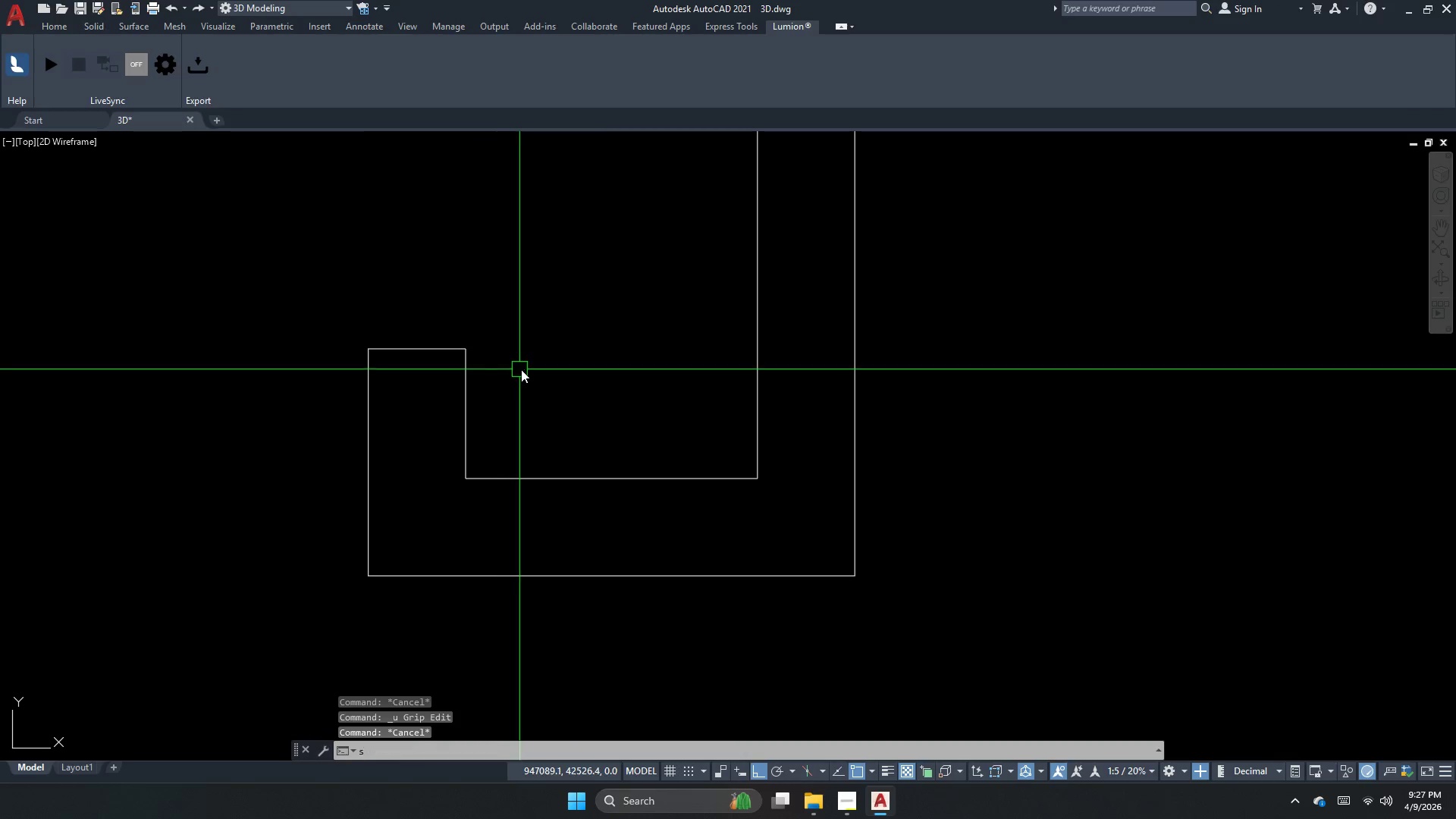 
key(Space)
 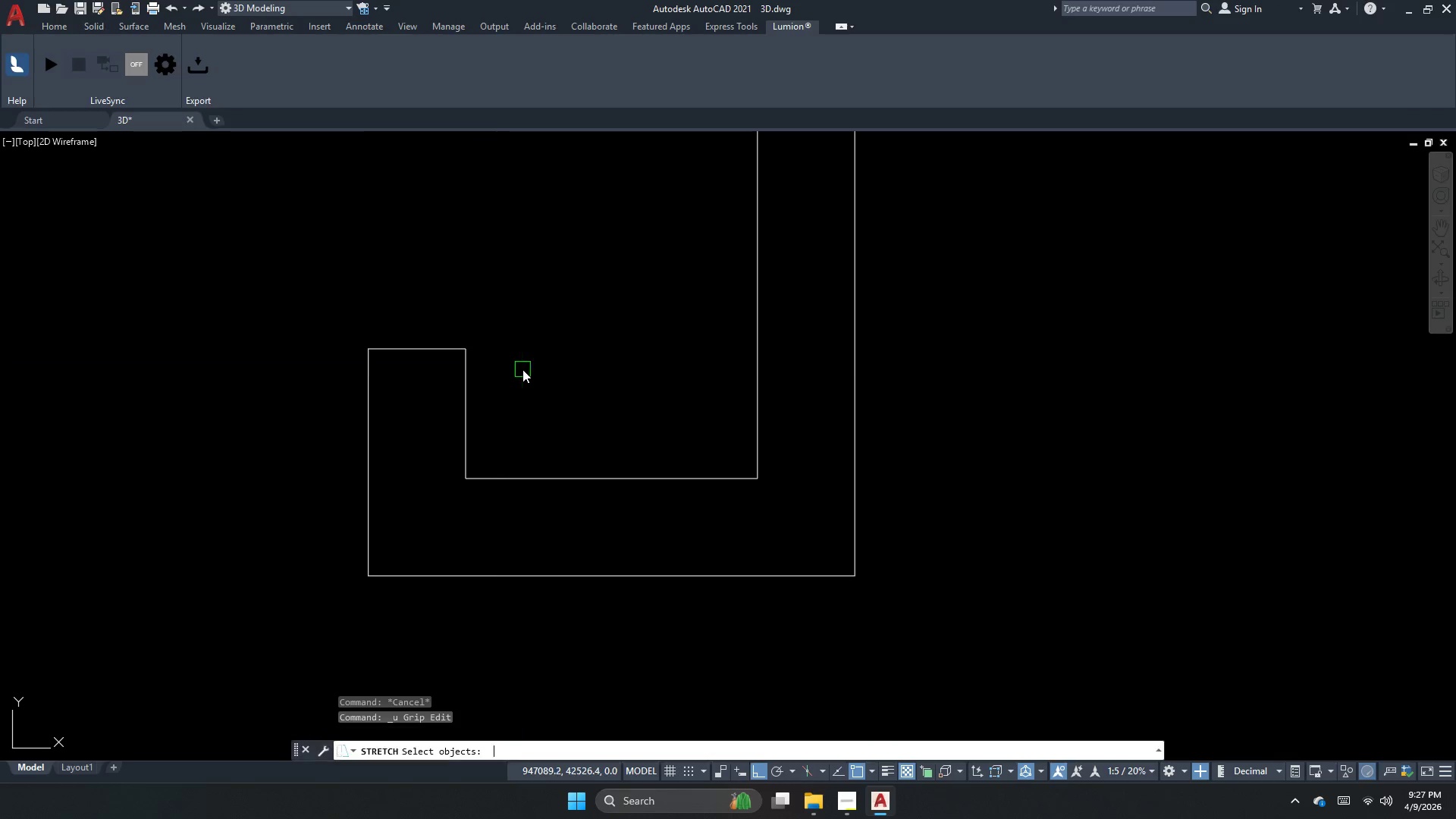 
left_click_drag(start_coordinate=[522, 369], to_coordinate=[517, 366])
 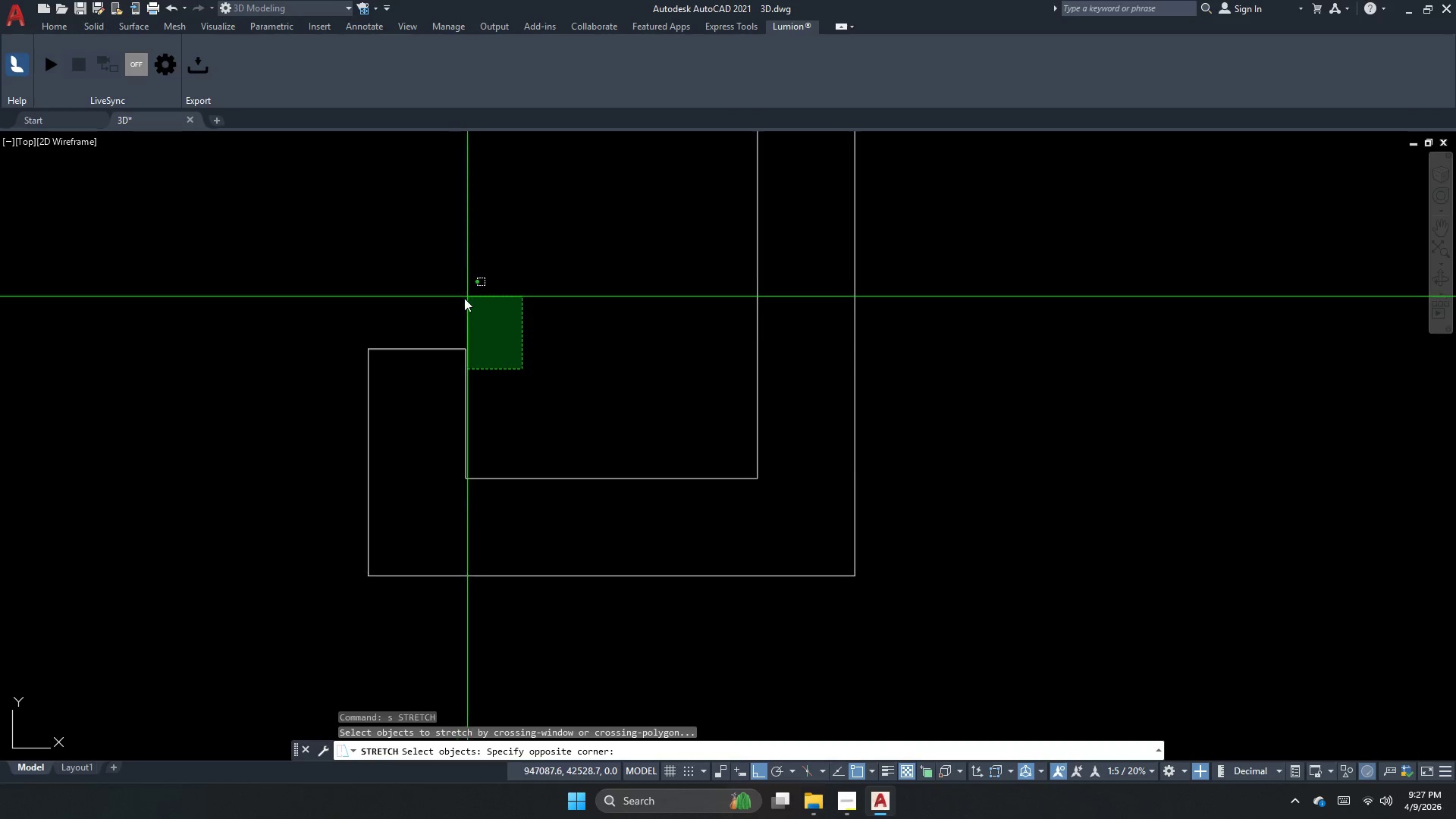 
left_click_drag(start_coordinate=[441, 298], to_coordinate=[449, 301])
 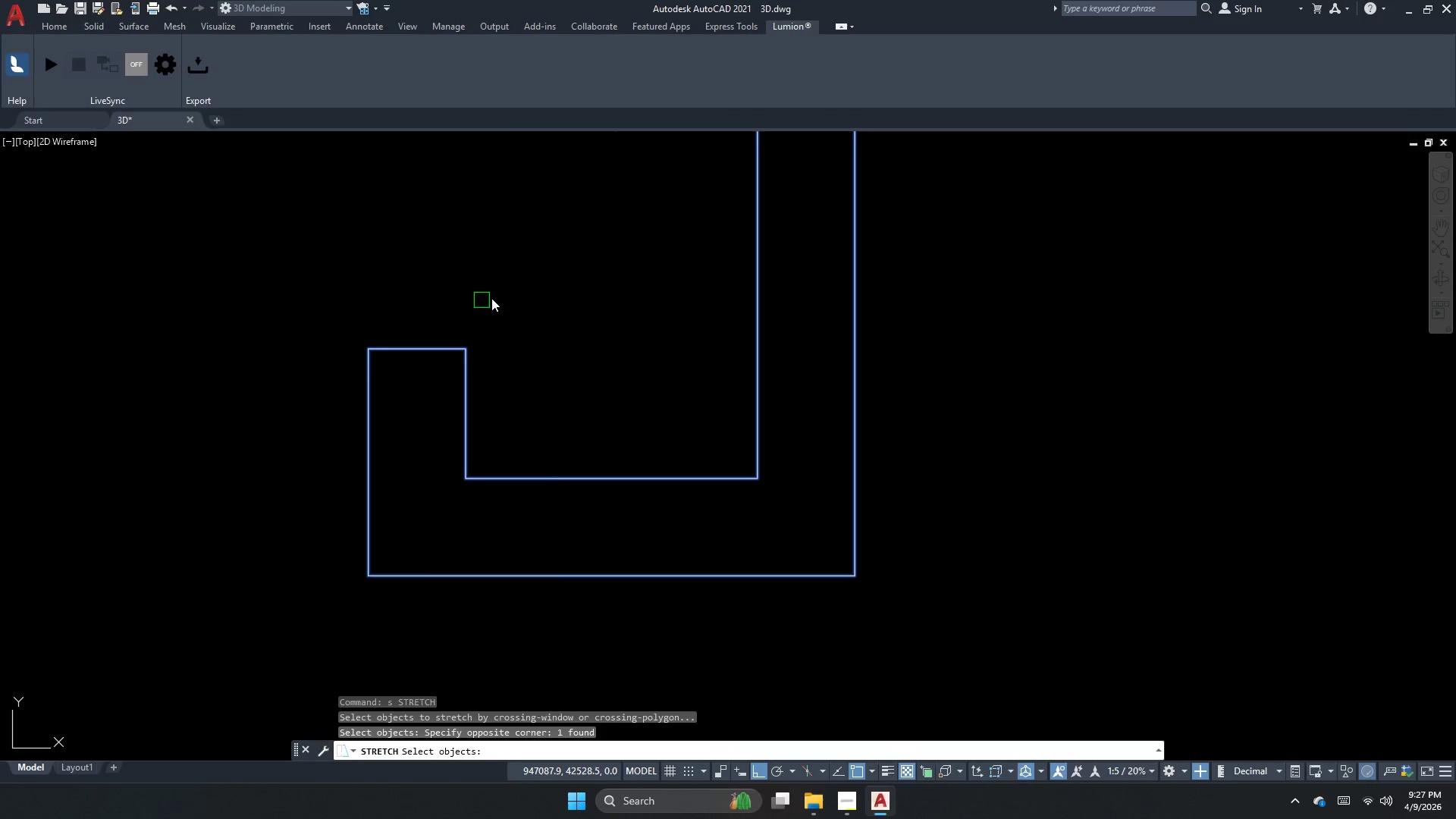 
key(Space)
 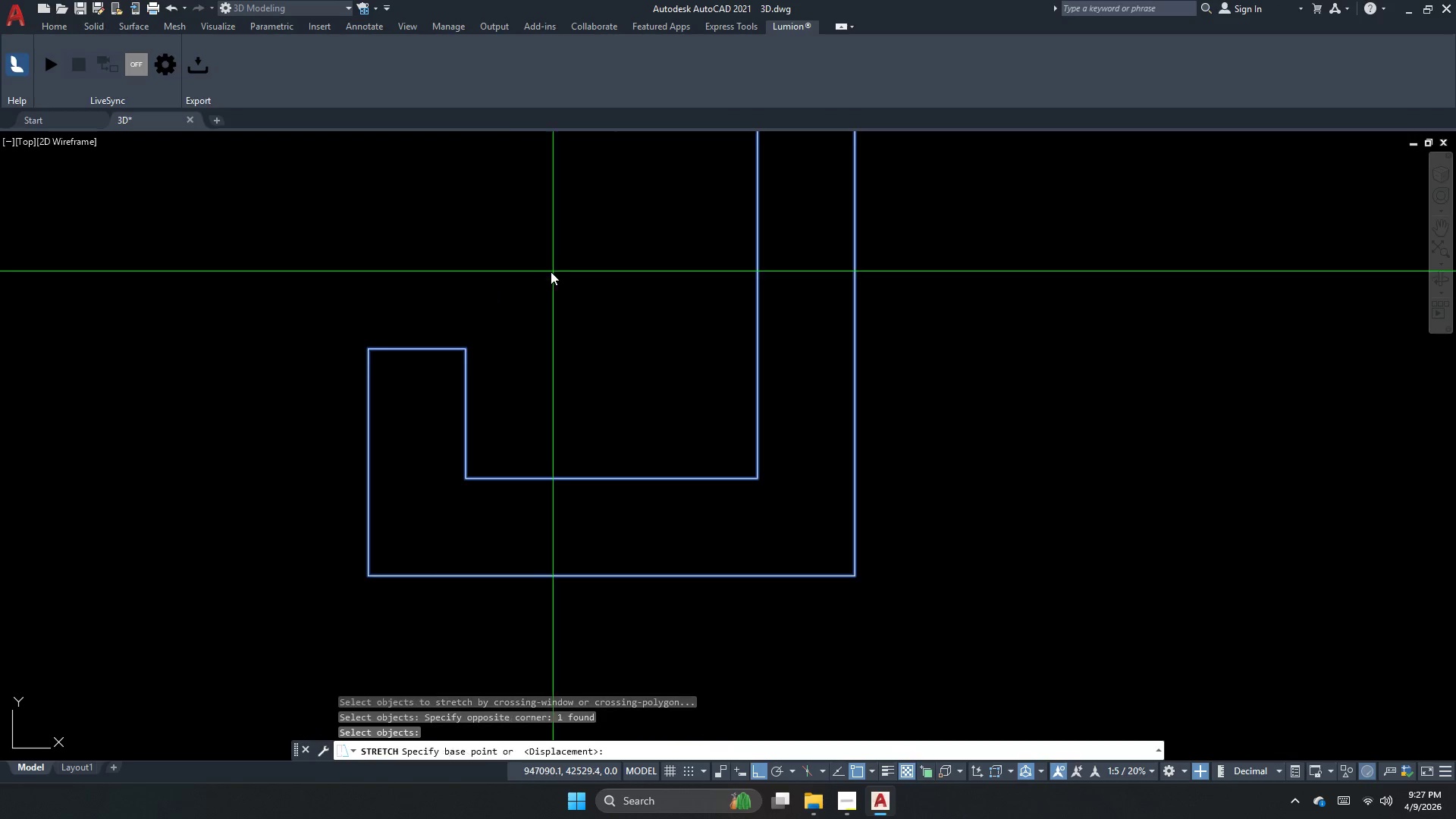 
left_click_drag(start_coordinate=[548, 271], to_coordinate=[510, 290])
 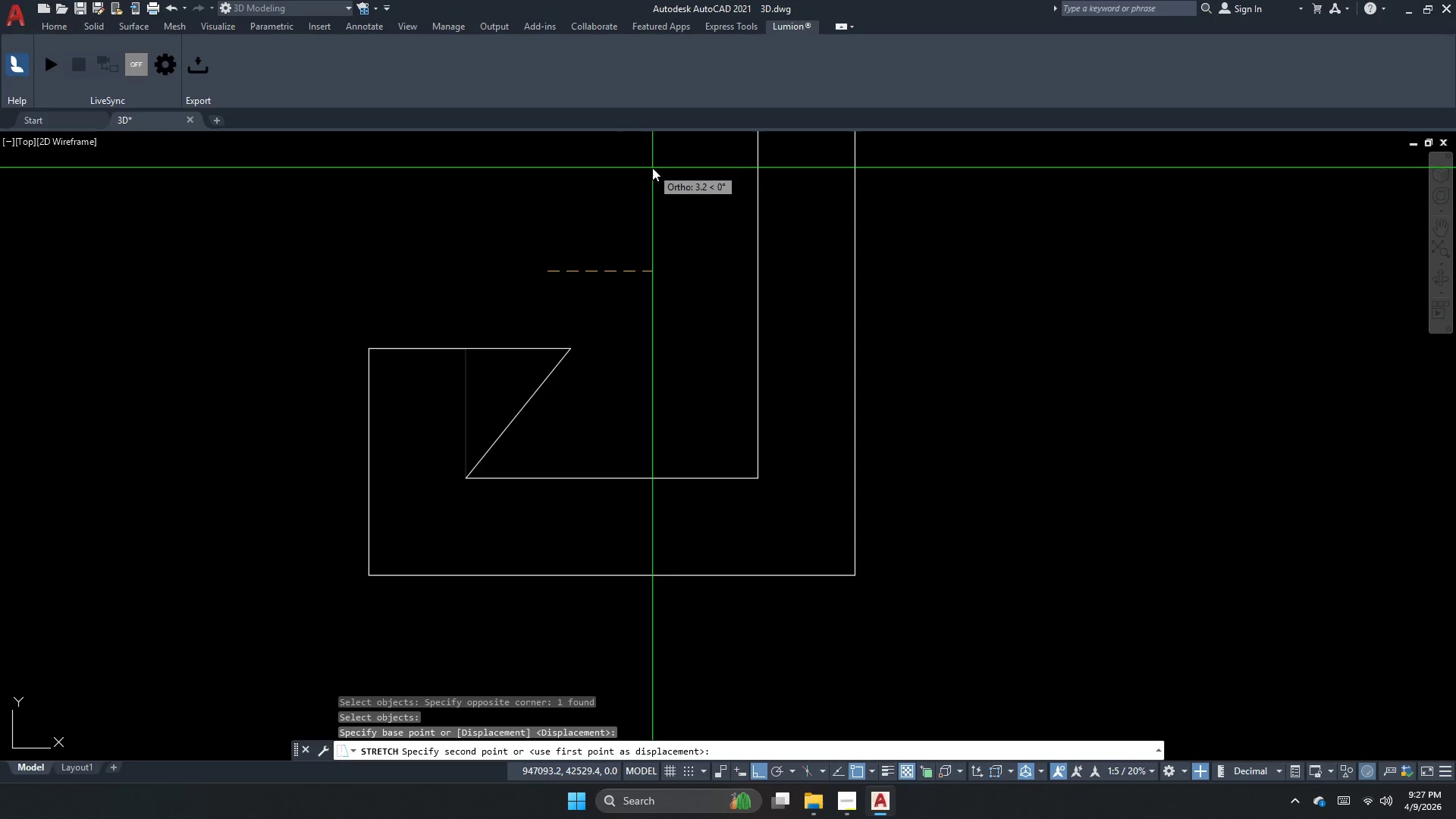 
key(Escape)
 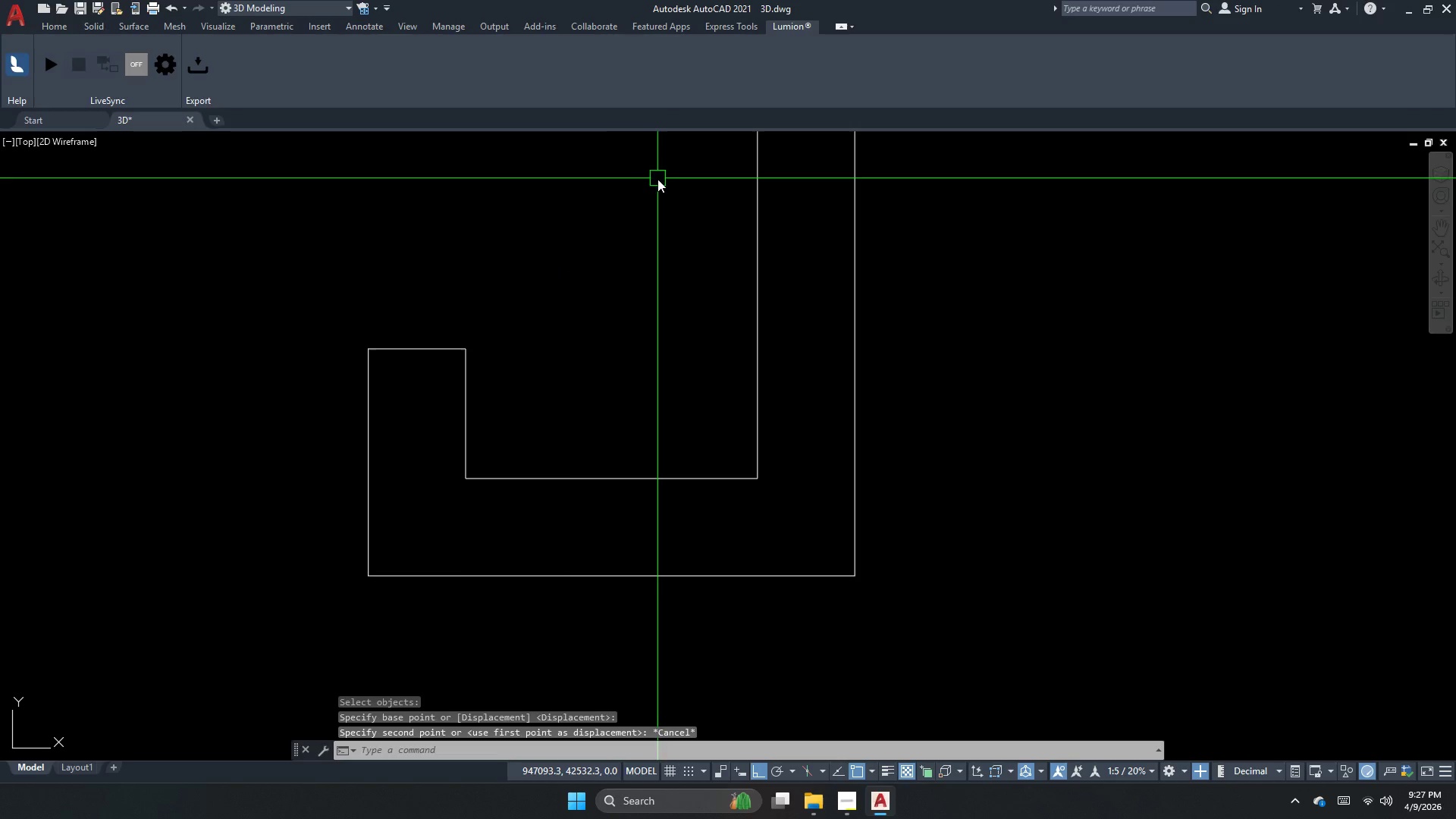 
key(Escape)
 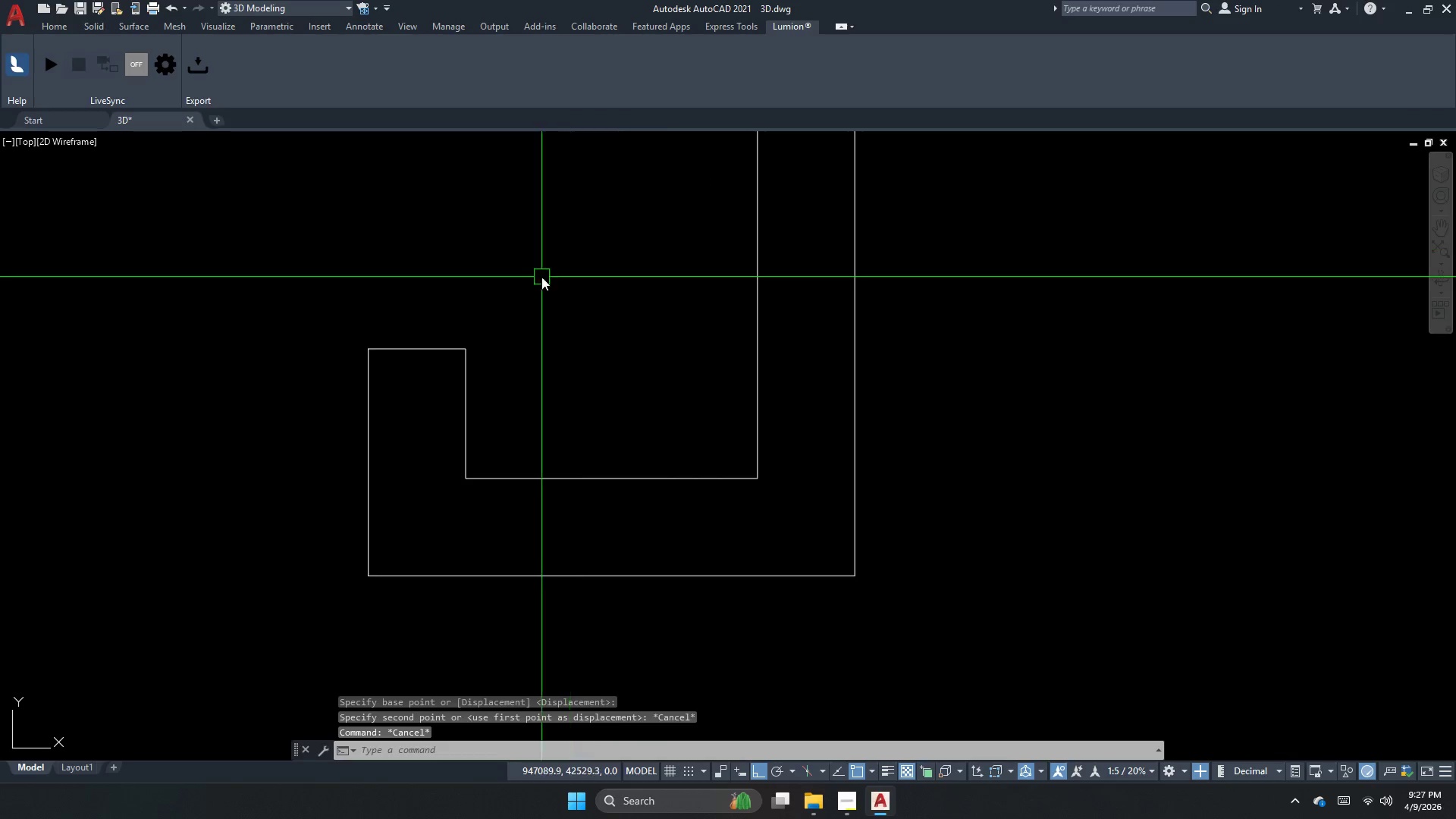 
key(Escape)
 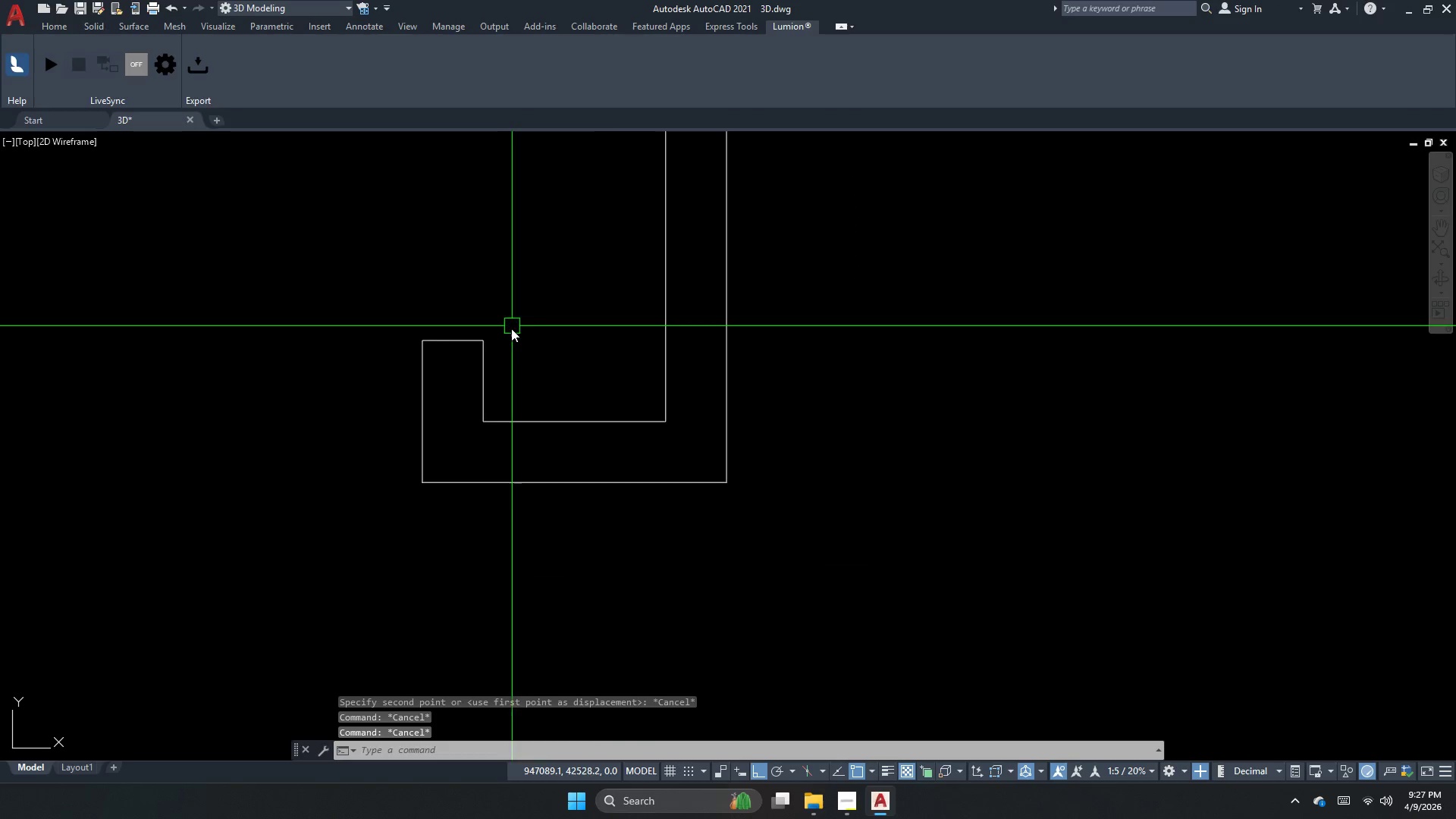 
key(Escape)
 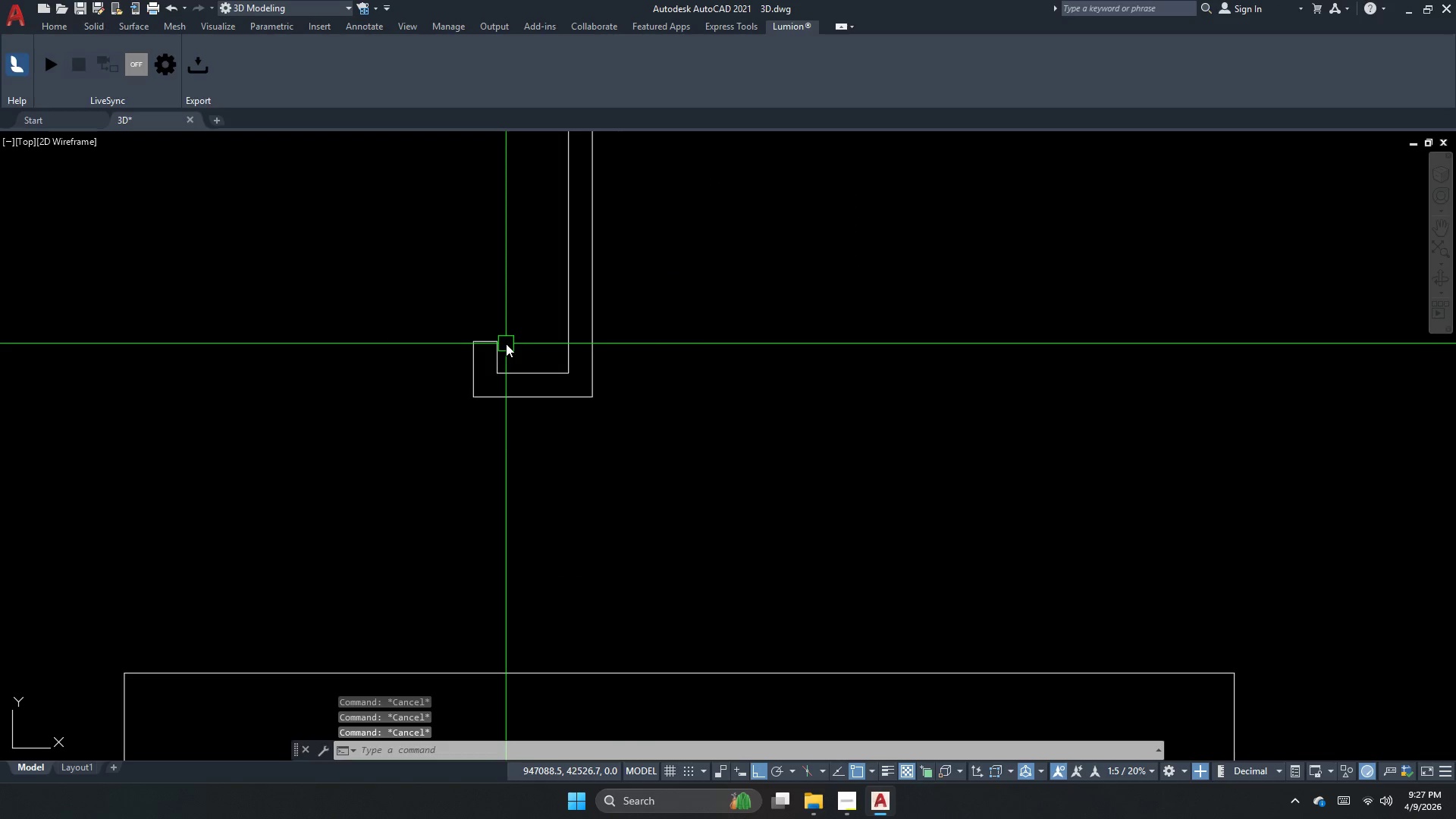 
key(D)
 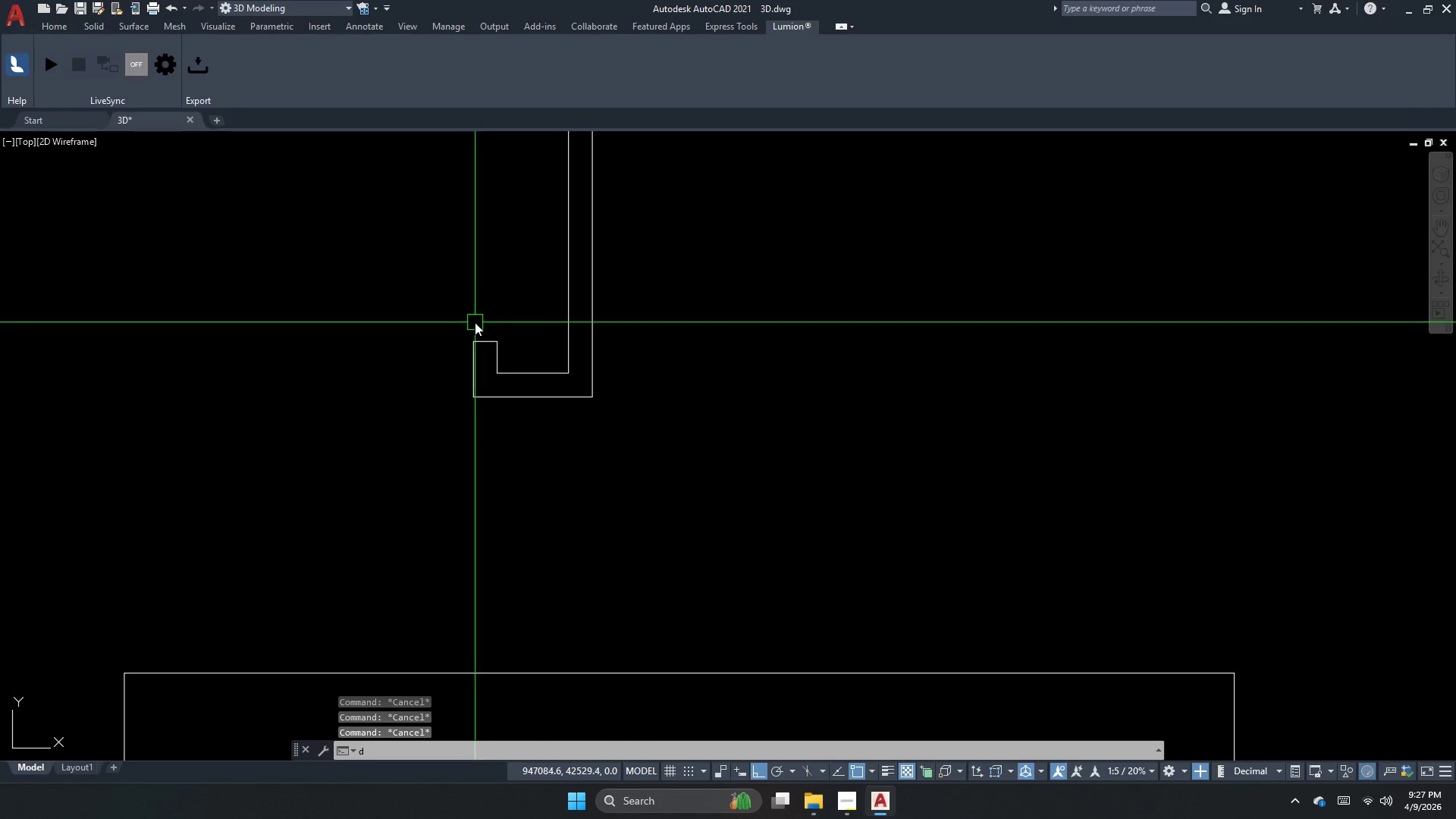 
scroll: coordinate [506, 343], scroll_direction: down, amount: 3.0
 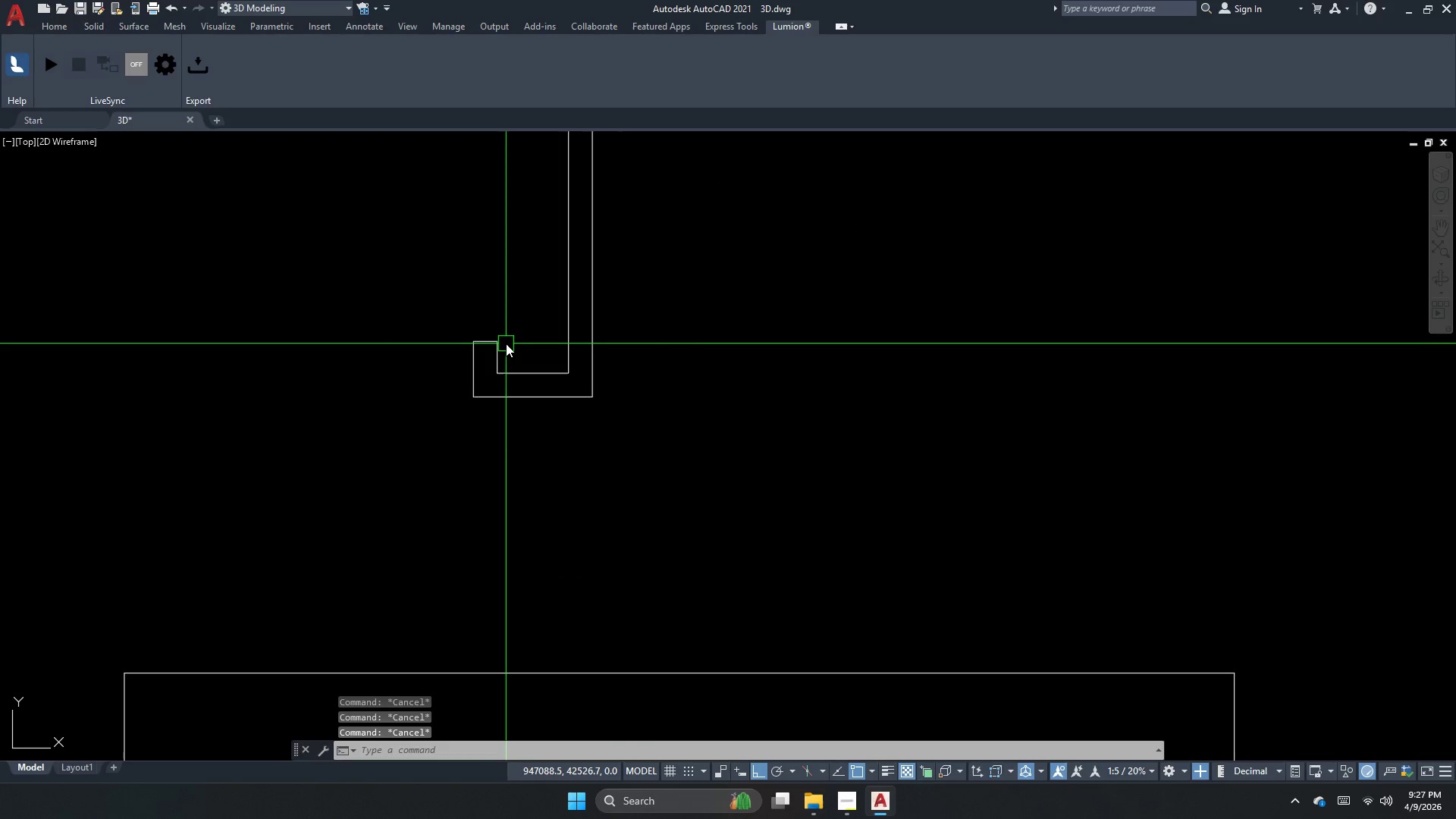 
type(kli)
key(Escape)
 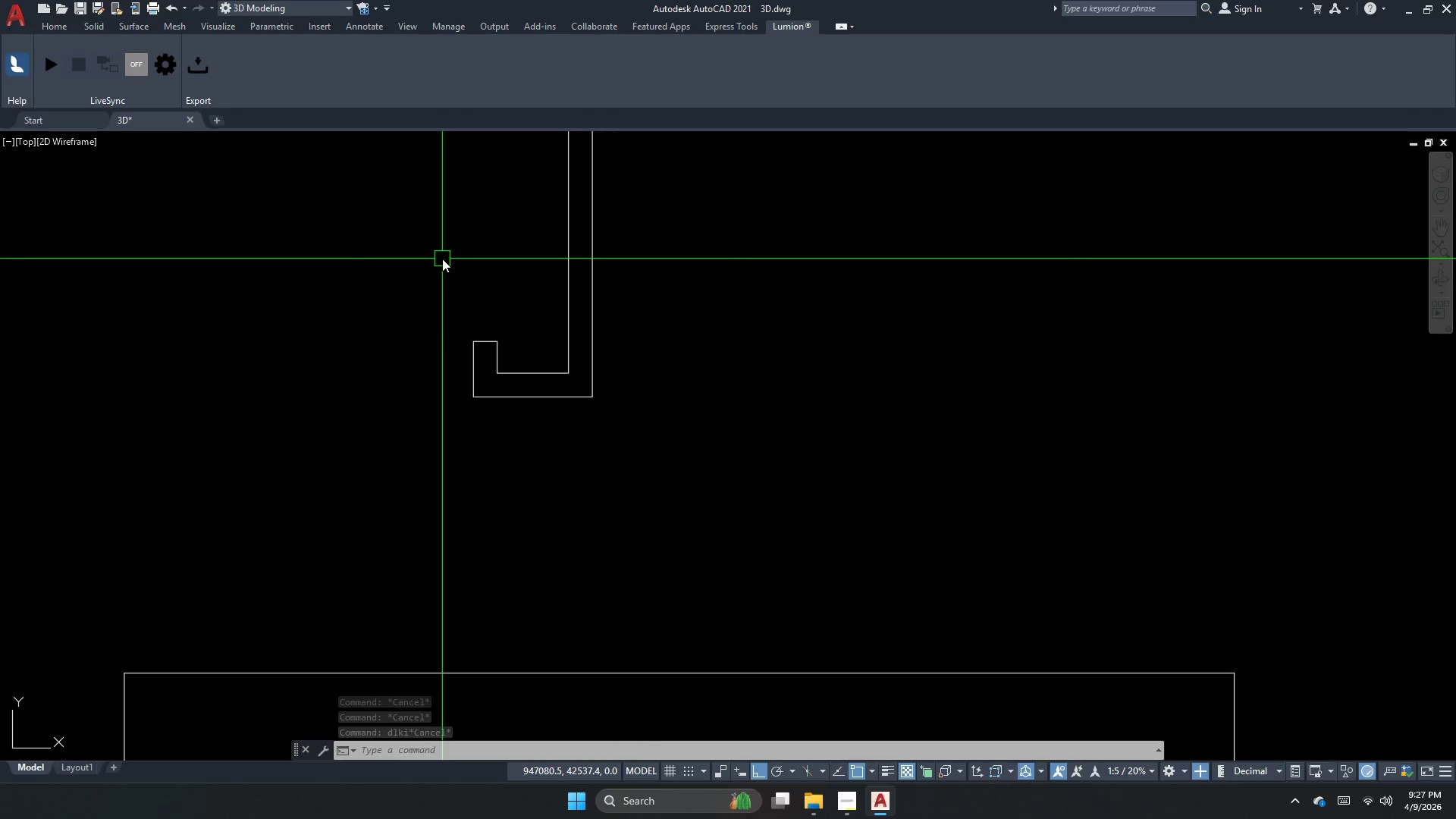 
wait(6.27)
 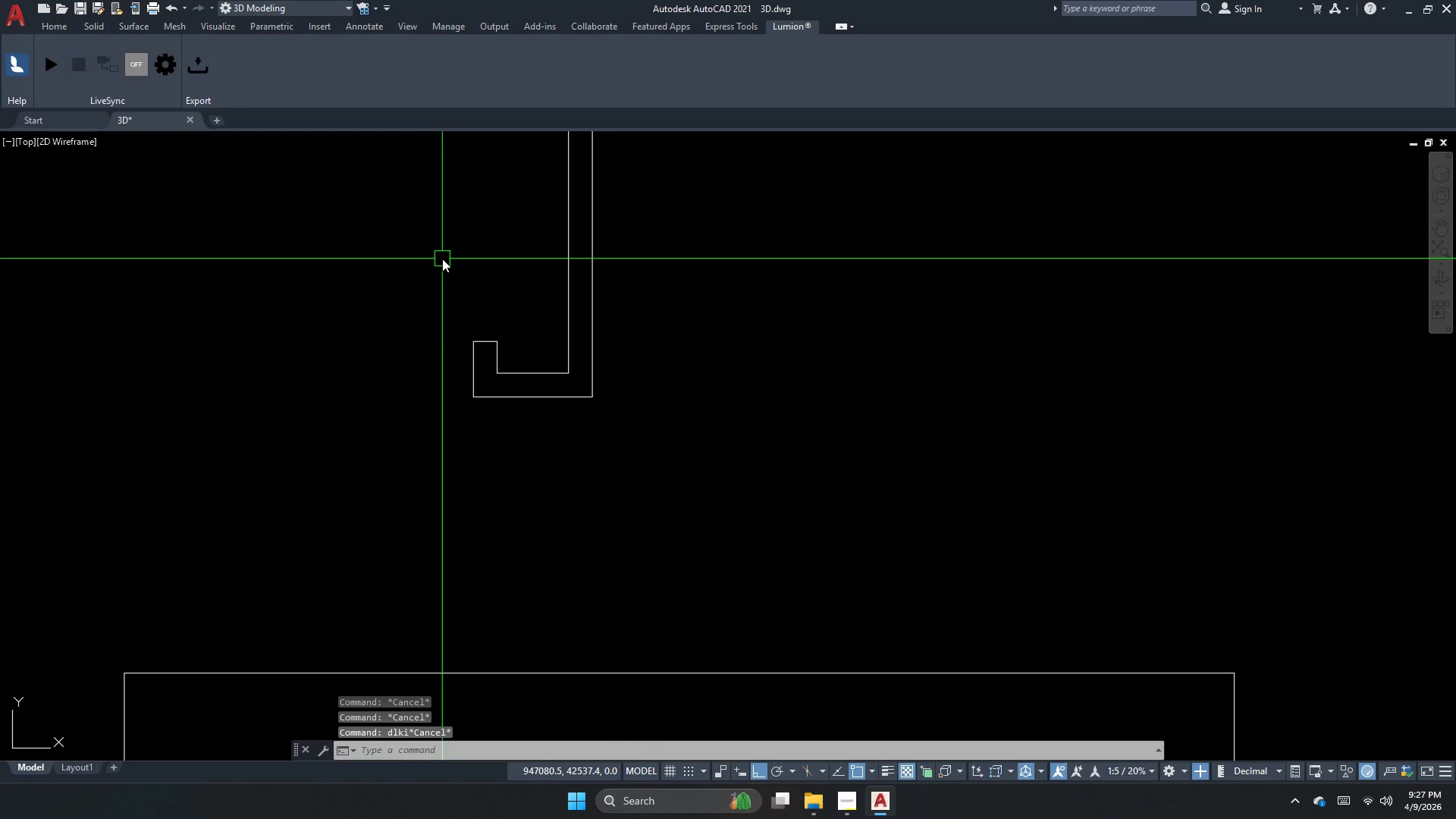 
key(Escape)
 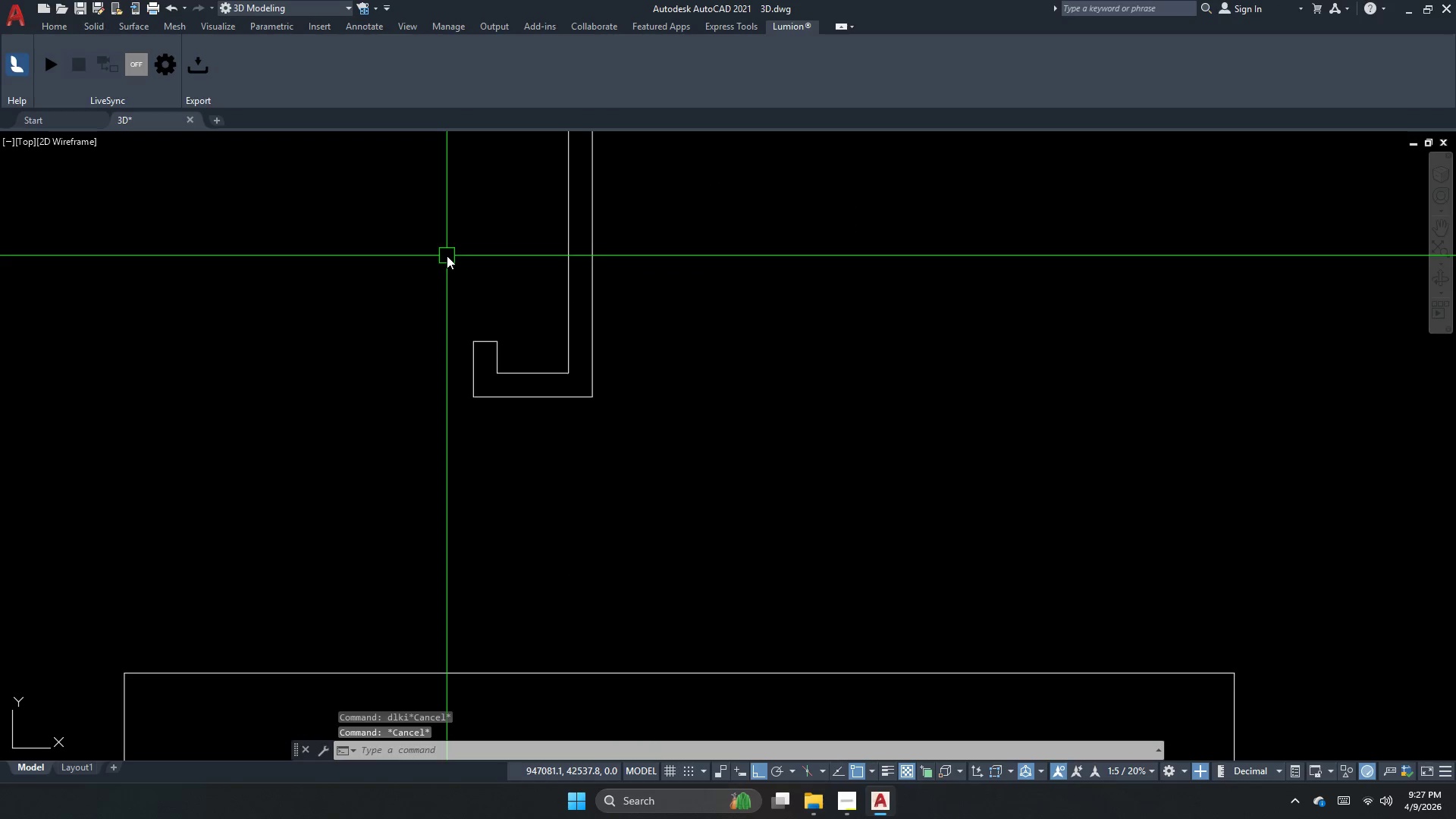 
key(S)
 